 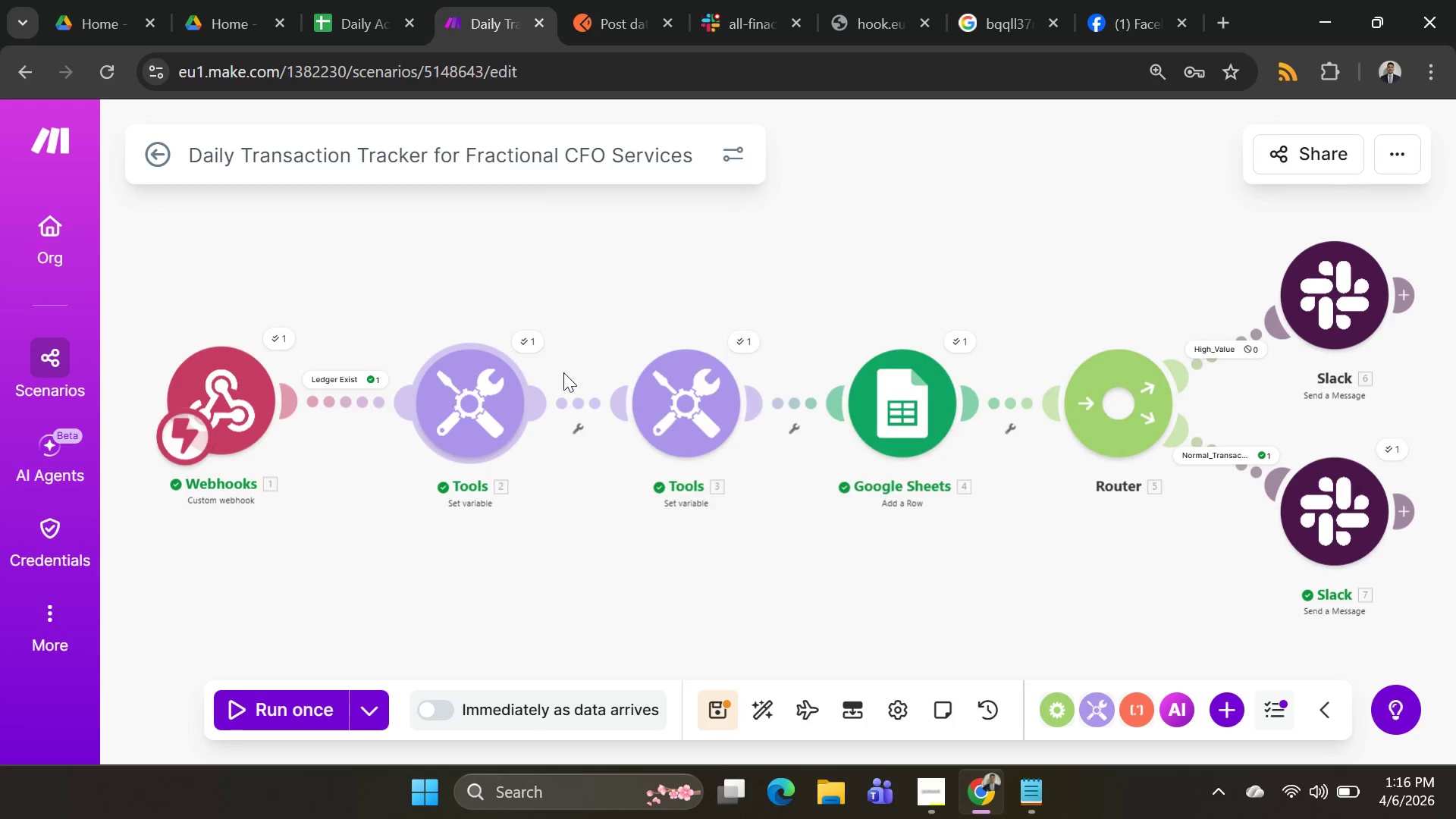 
left_click([943, 490])
 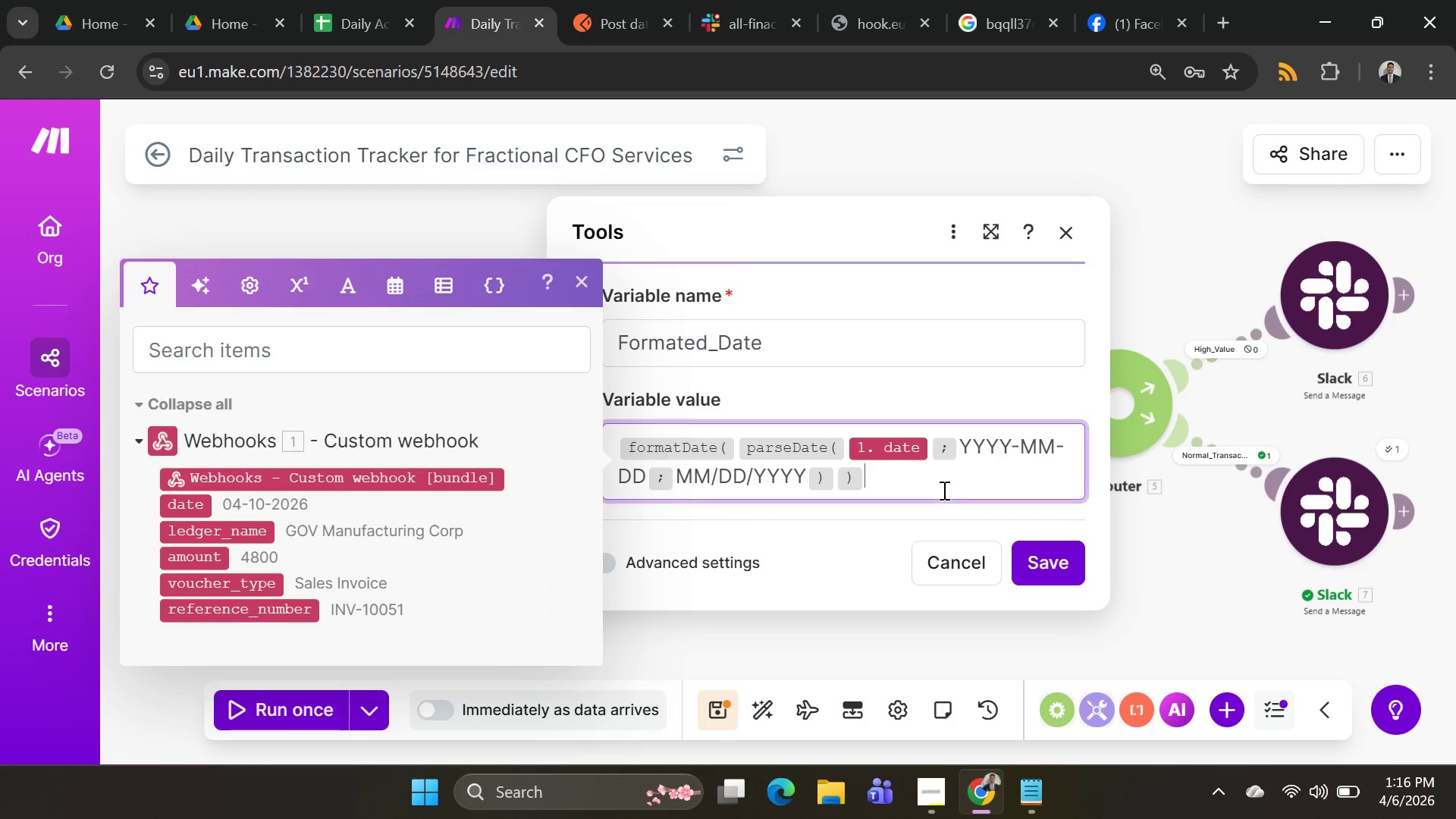 
key(Control+A)
 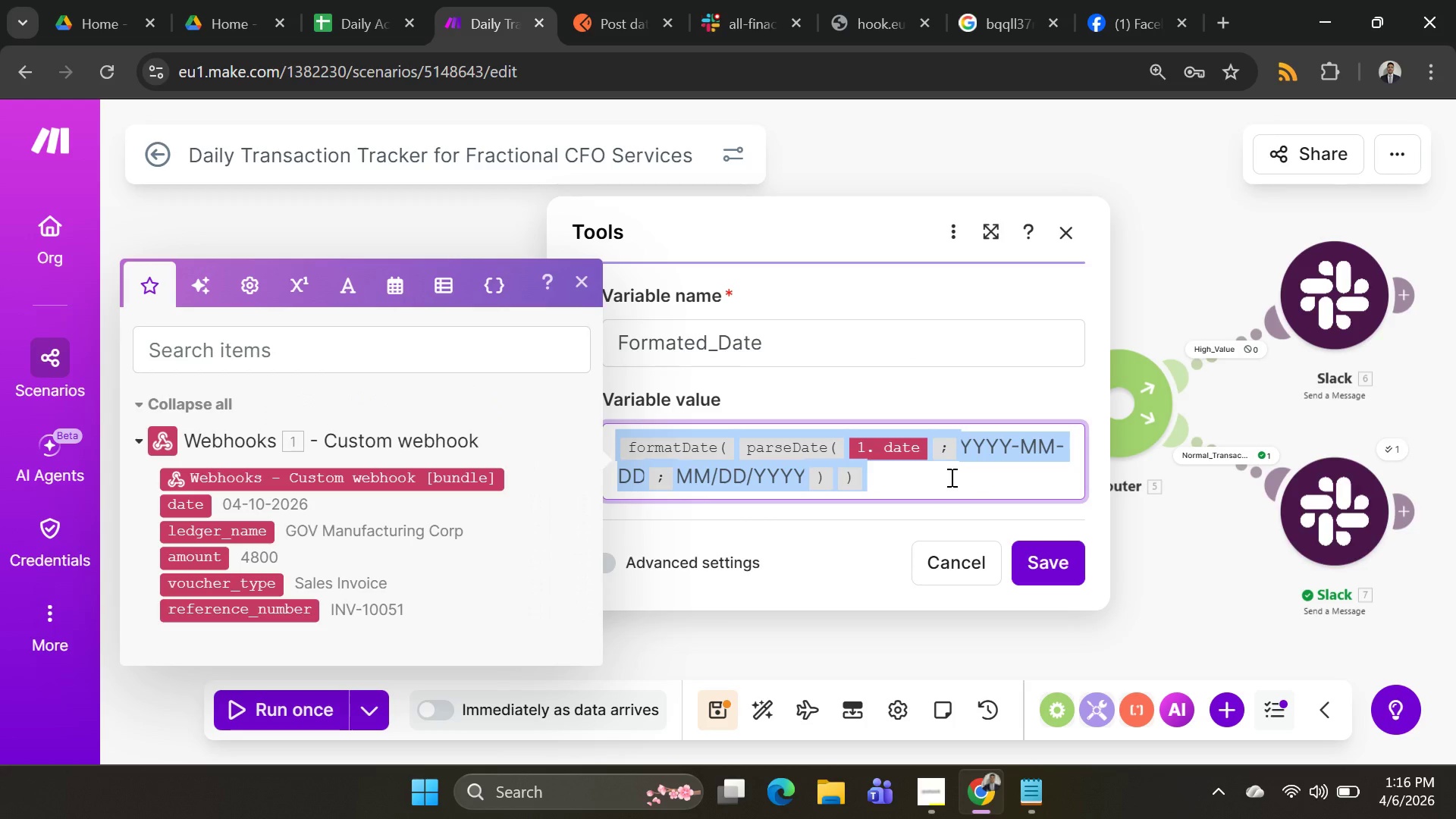 
key(Backspace)
 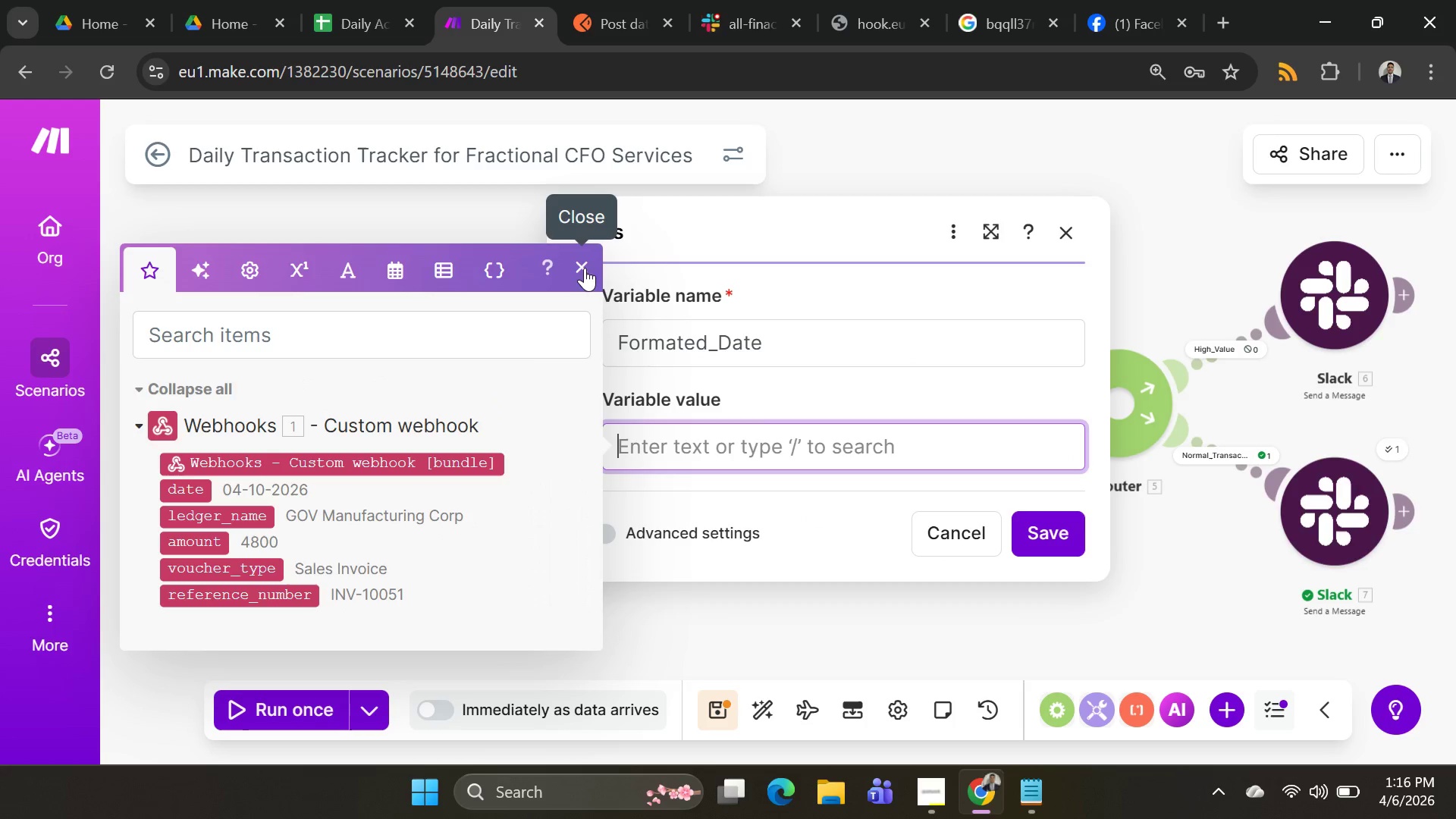 
left_click([188, 495])
 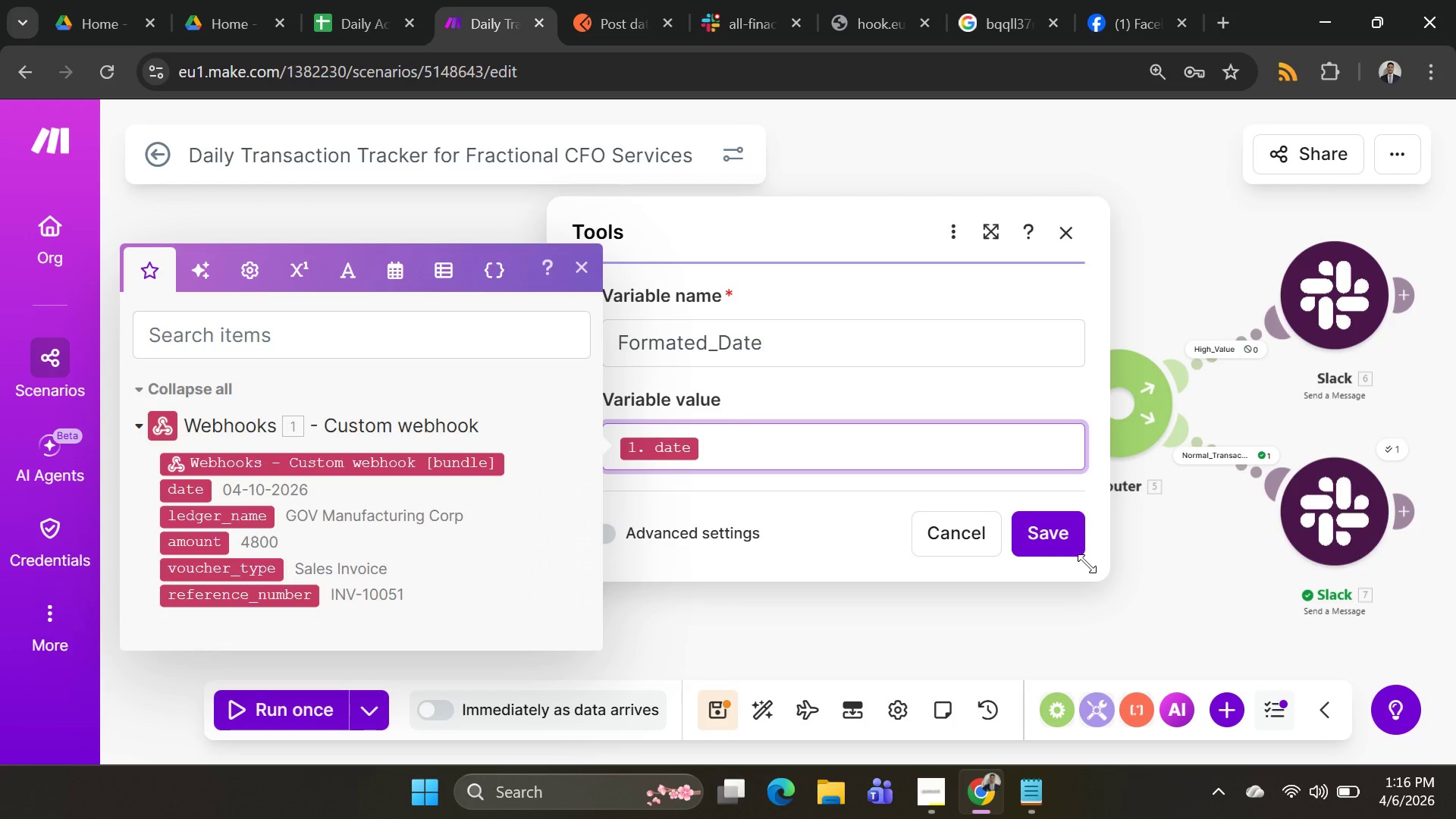 
left_click([1040, 553])
 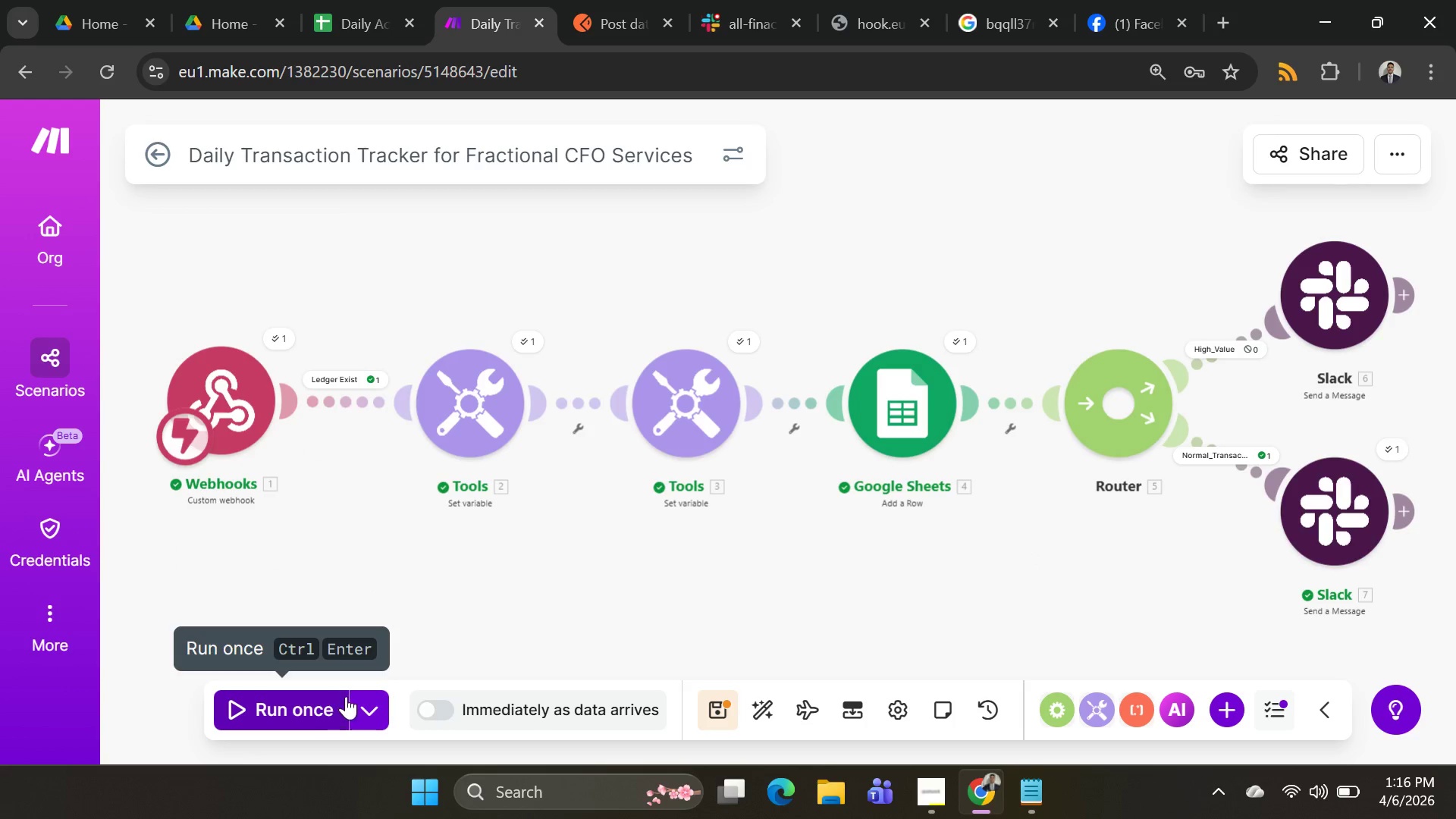 
left_click([761, 723])
 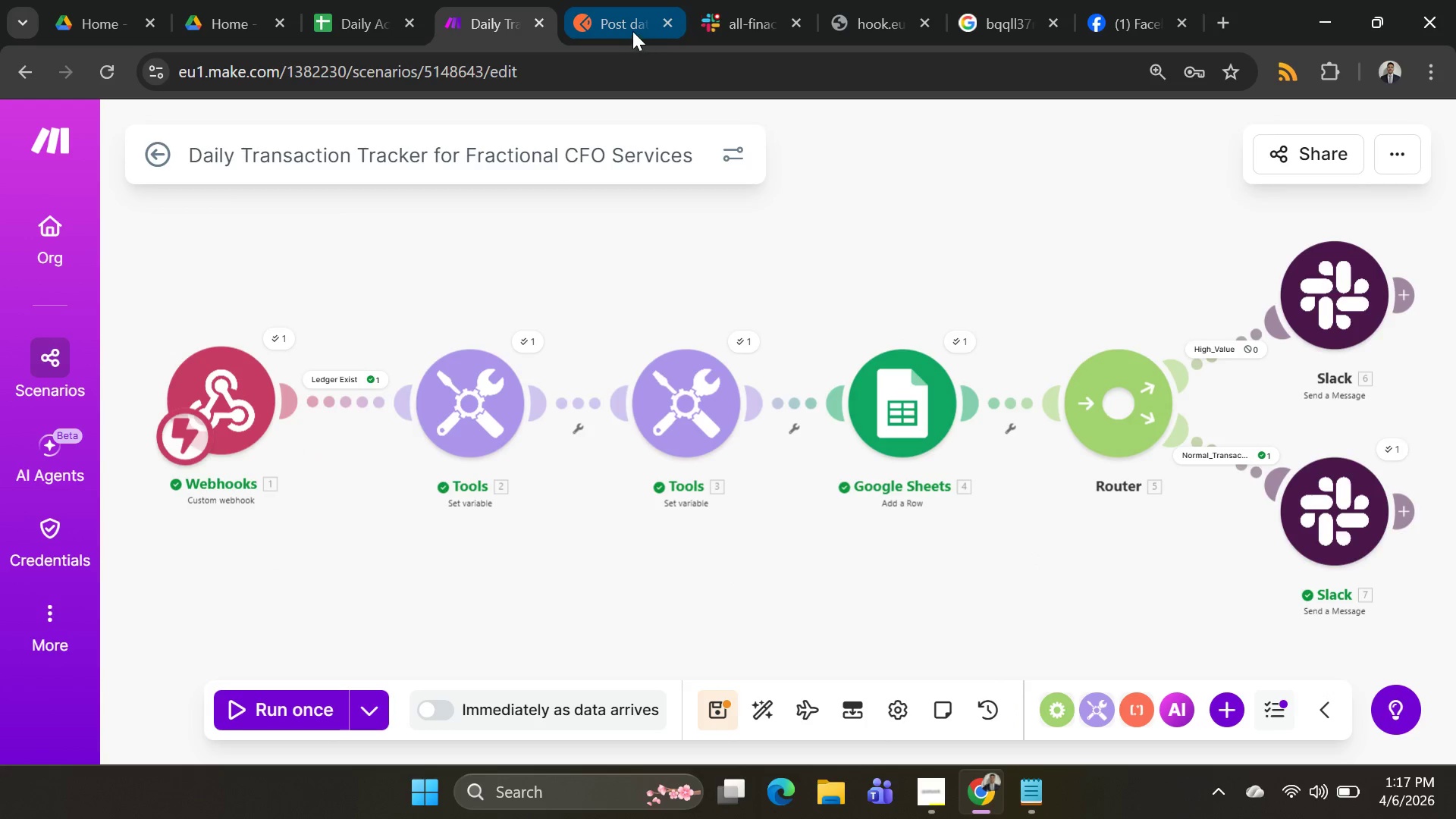 
wait(5.58)
 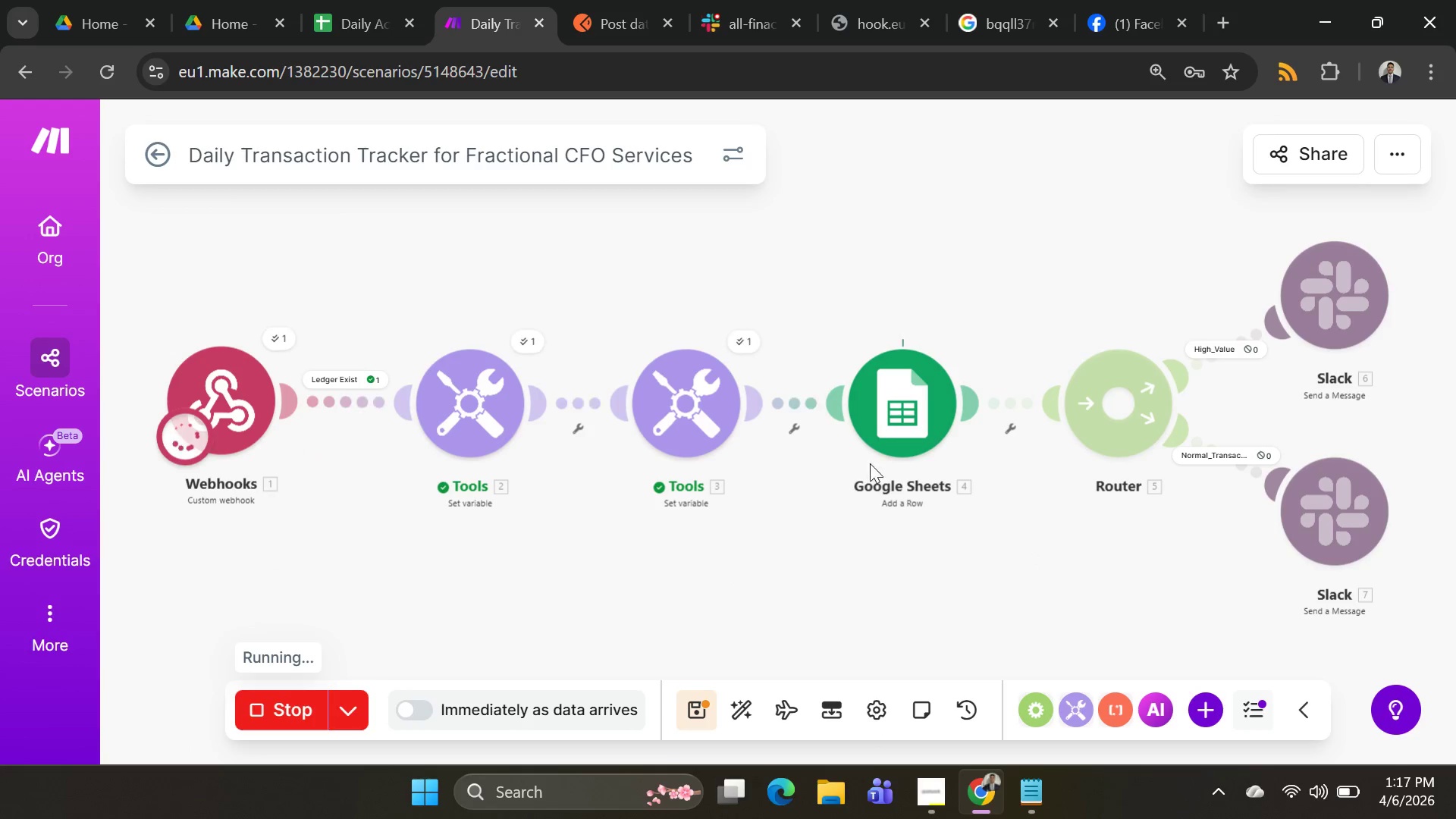 
left_click([325, 21])
 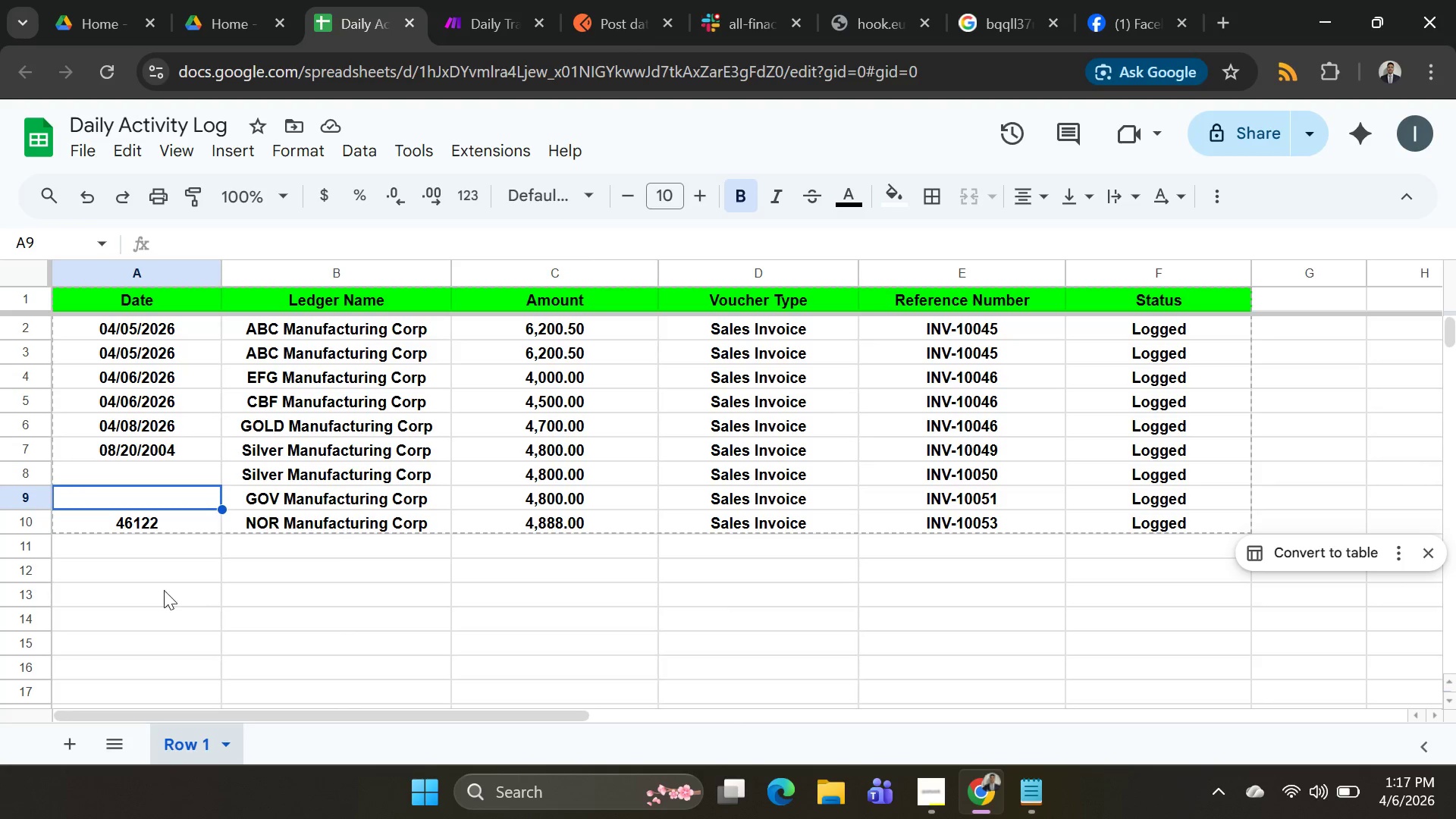 
wait(11.75)
 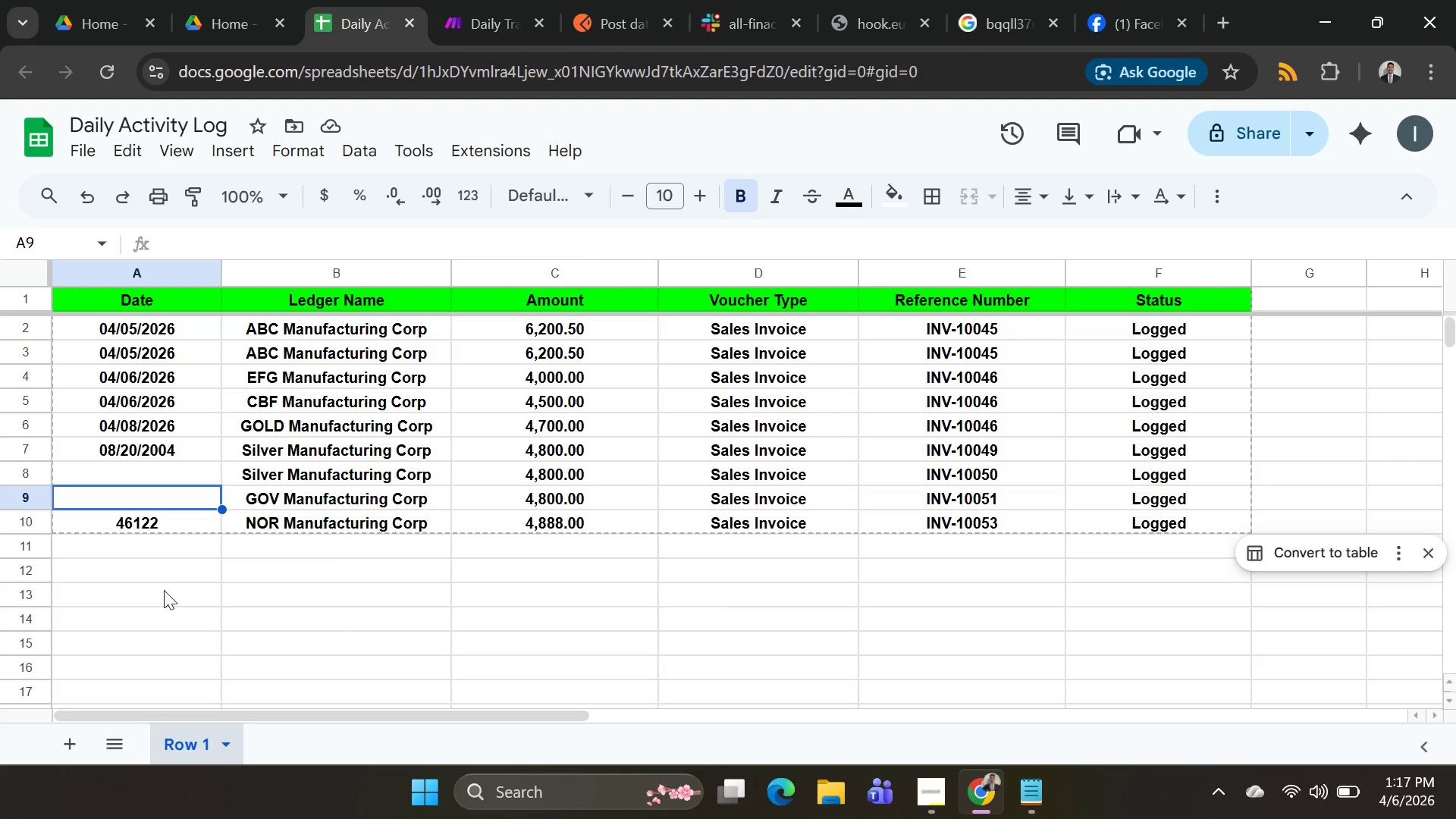 
left_click([165, 520])
 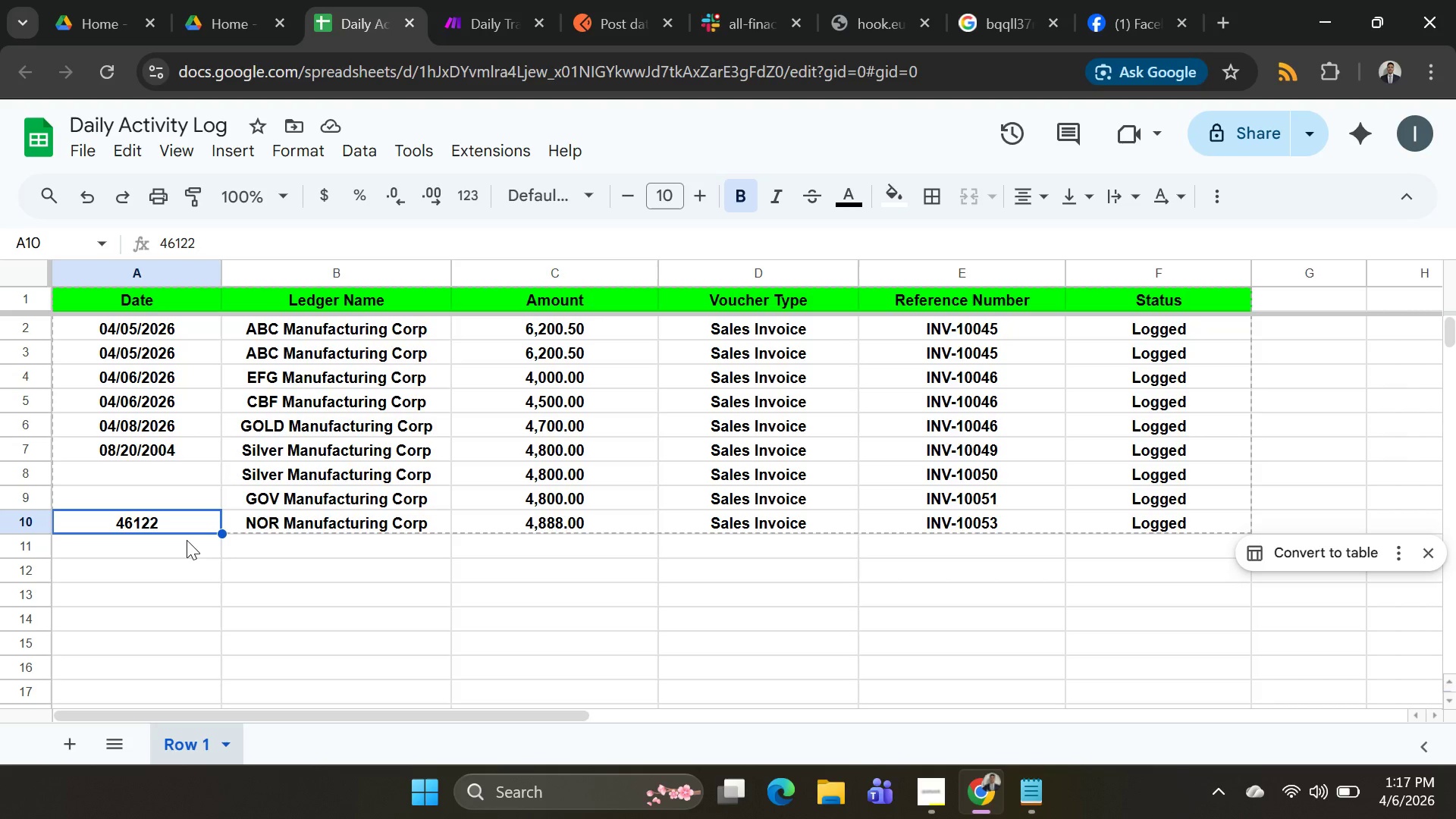 
key(Backspace)
 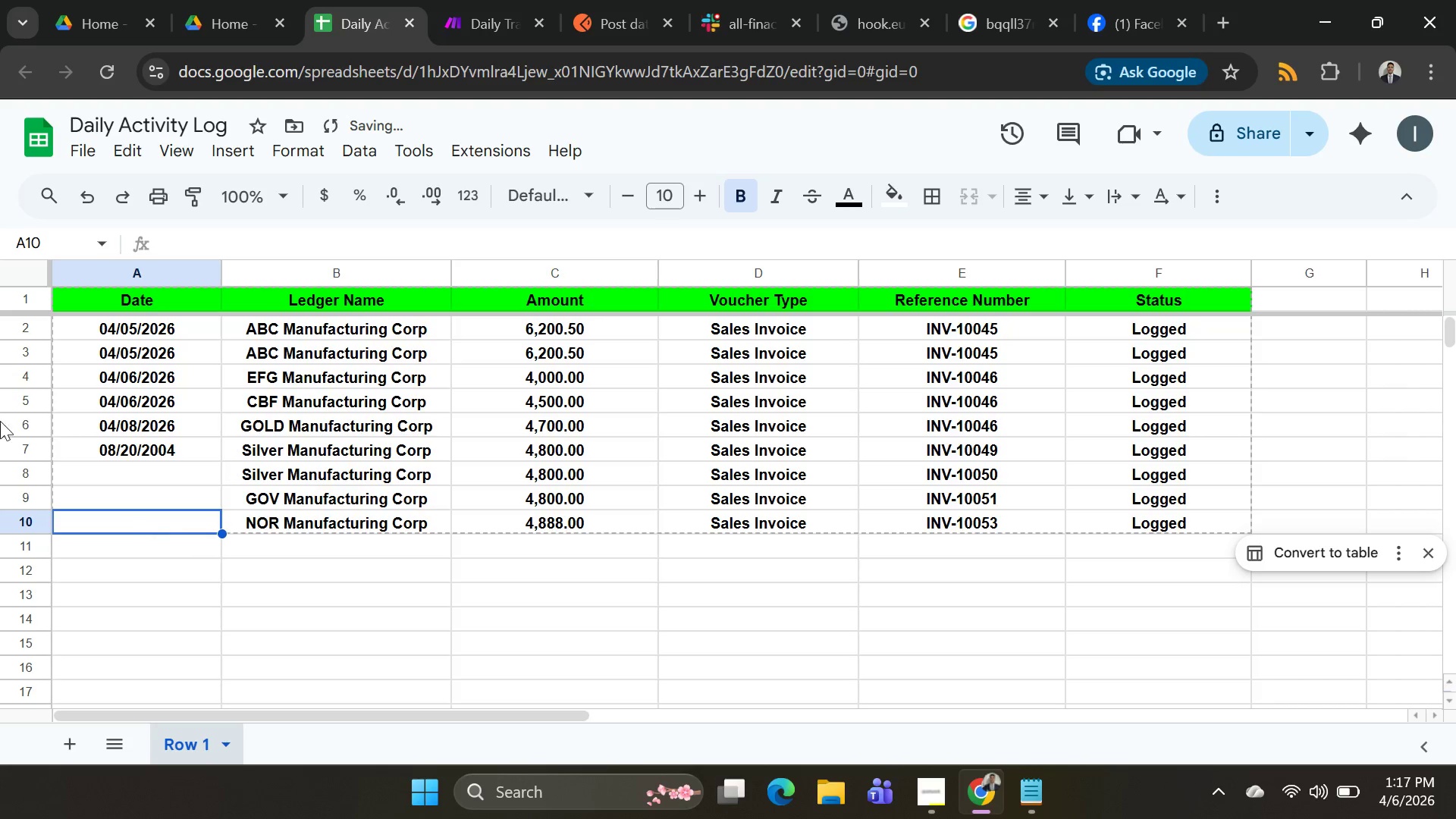 
key(Alt+AltLeft)
 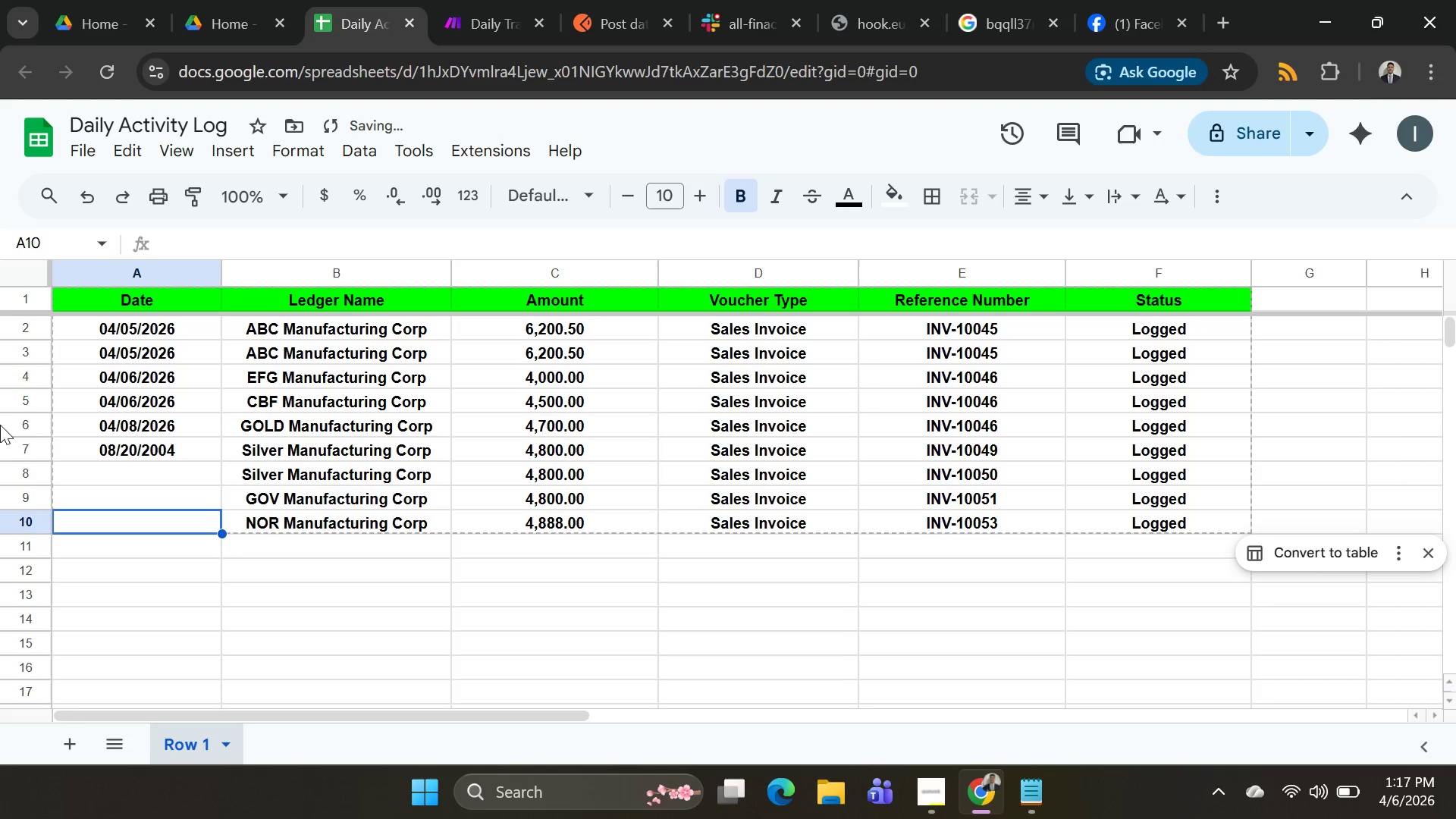 
key(Alt+Tab)
 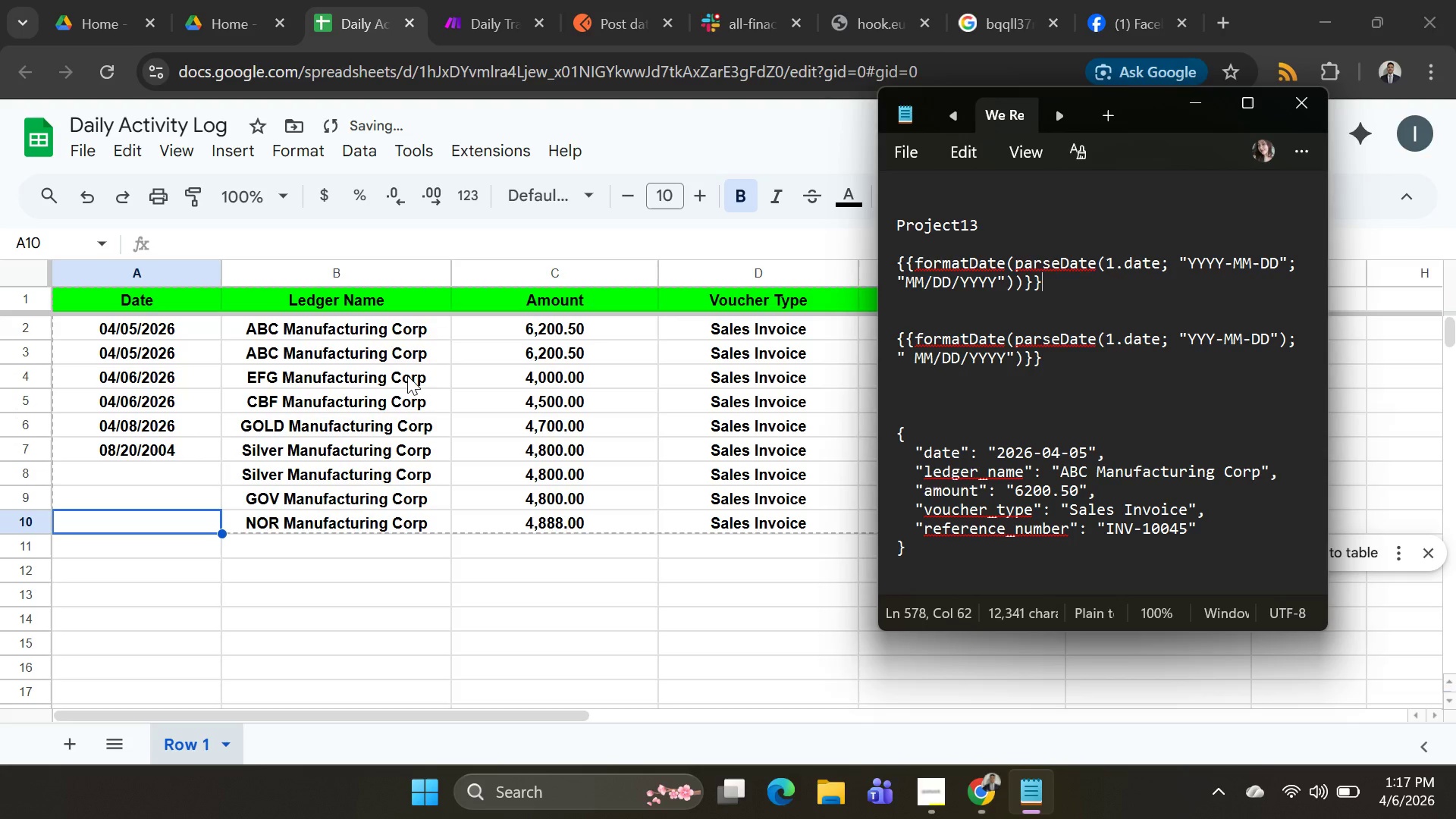 
key(Alt+AltLeft)
 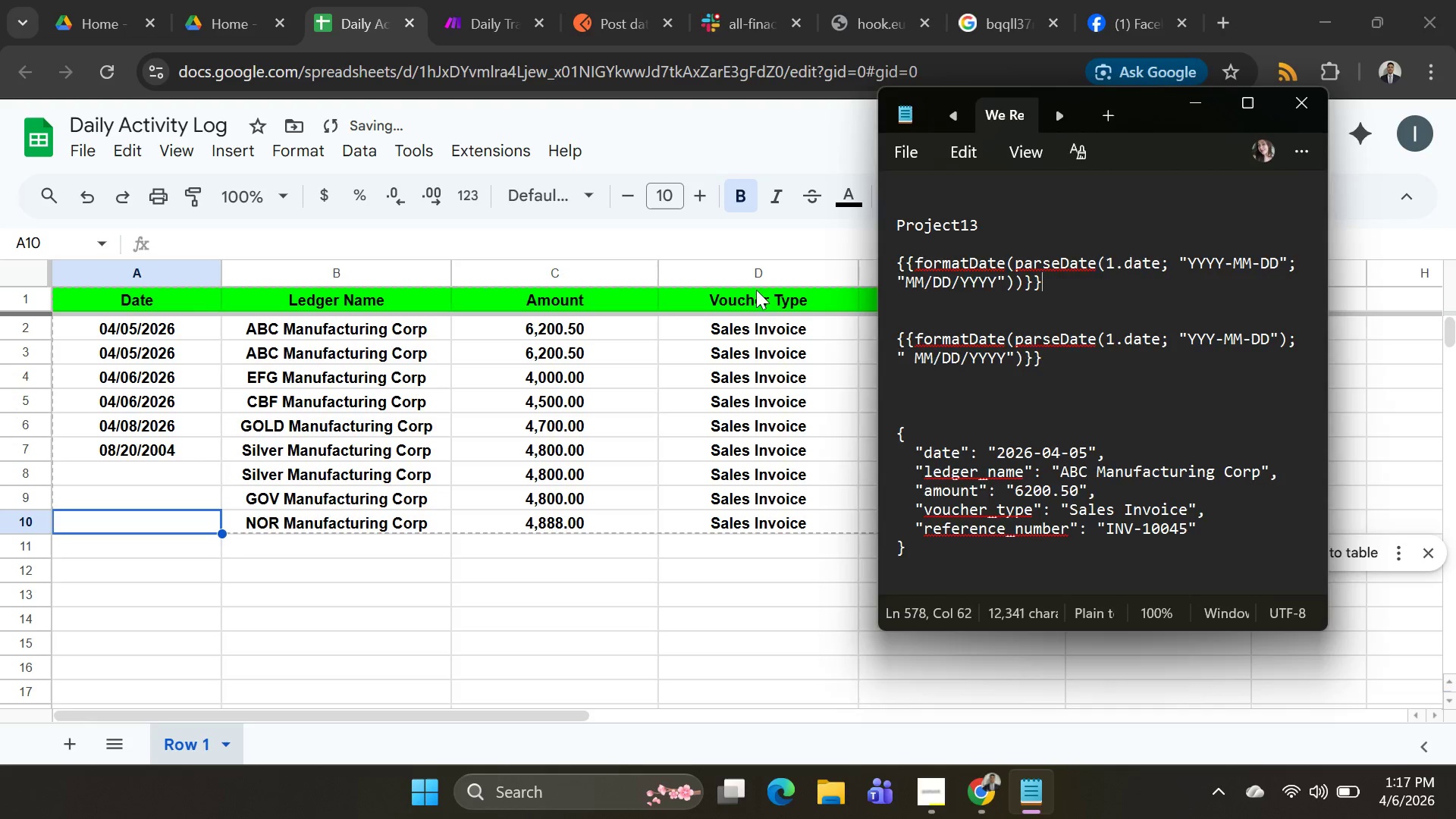 
key(Alt+Tab)
 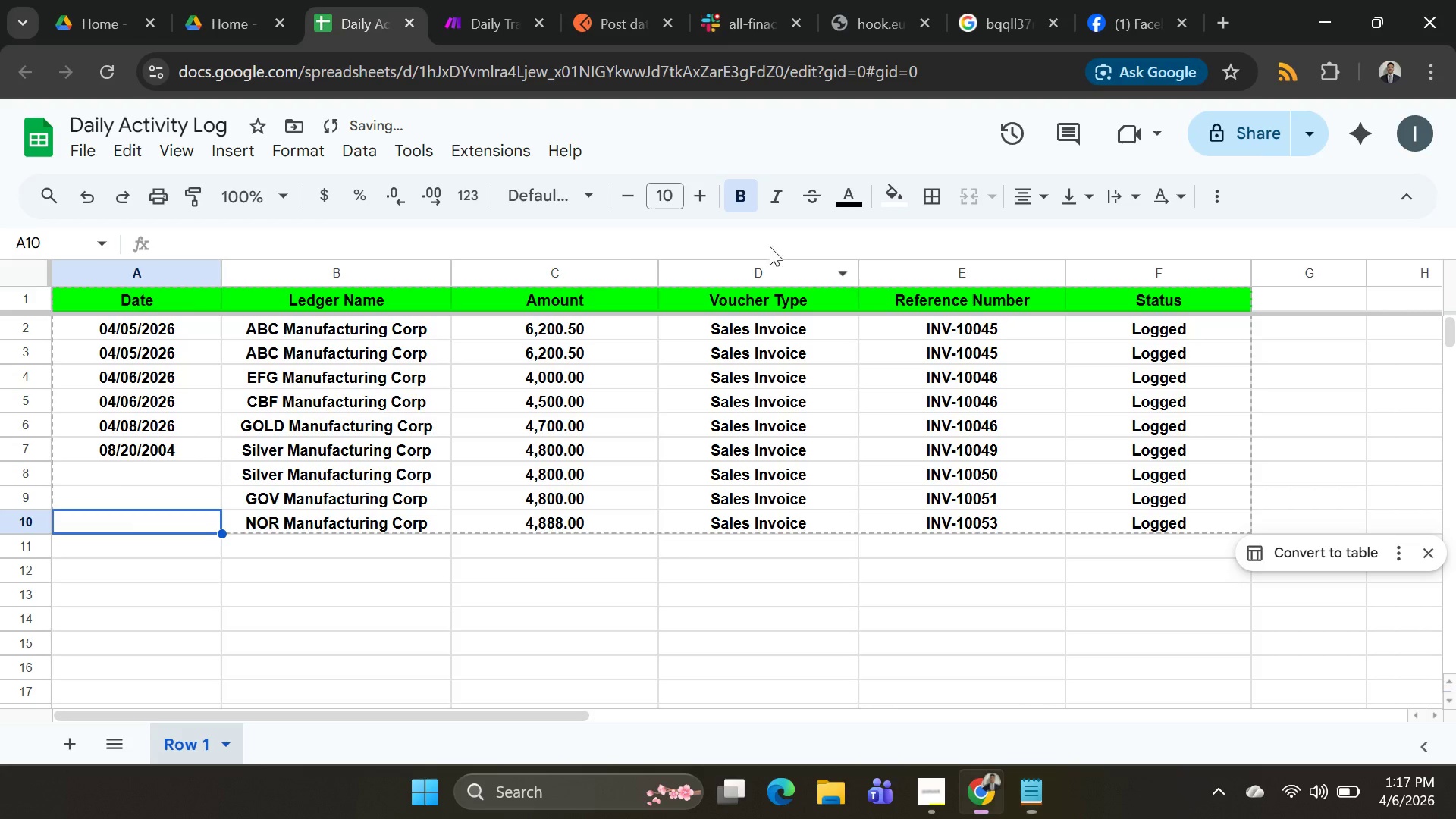 
key(Alt+AltLeft)
 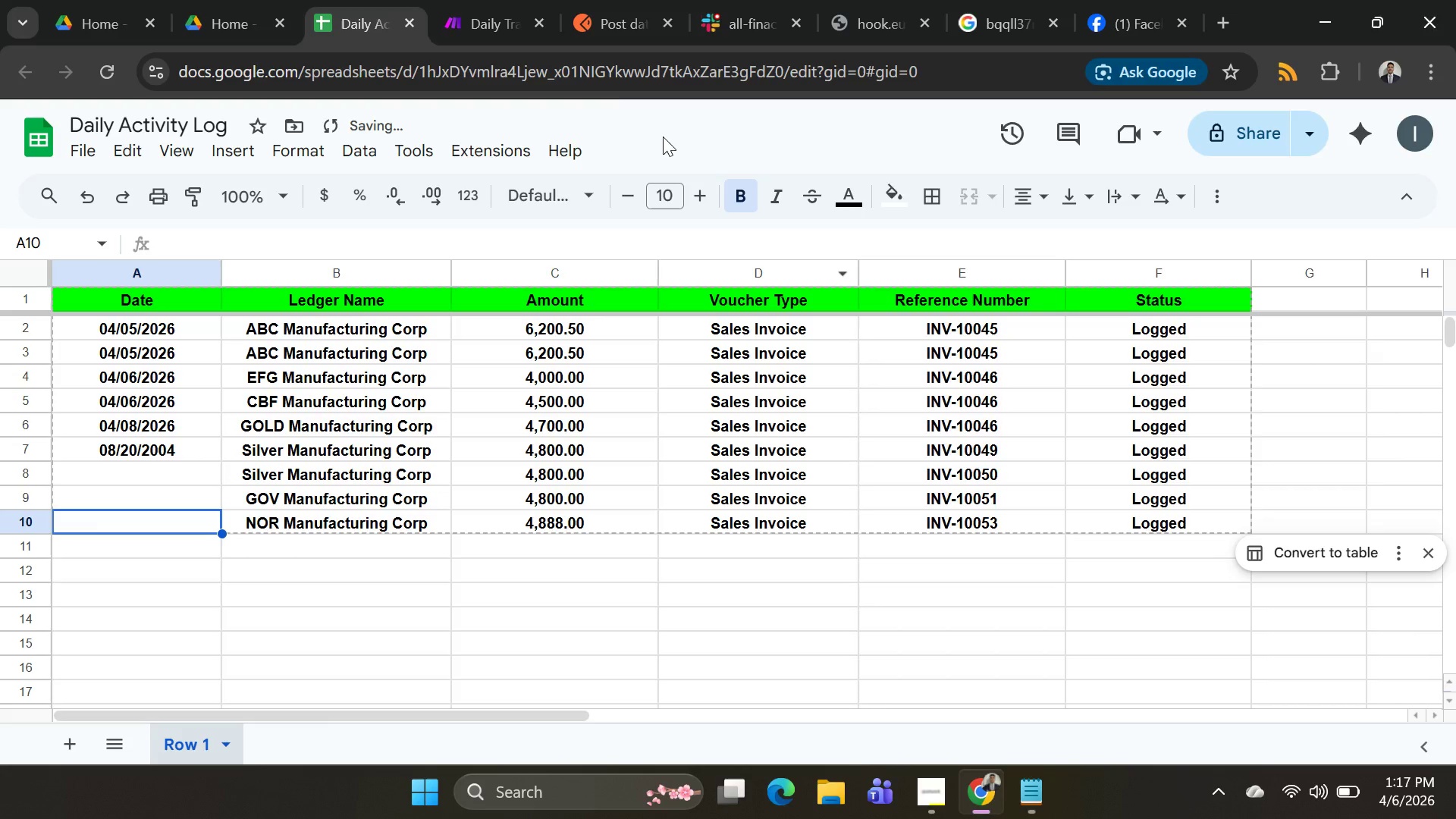 
key(Alt+Tab)
 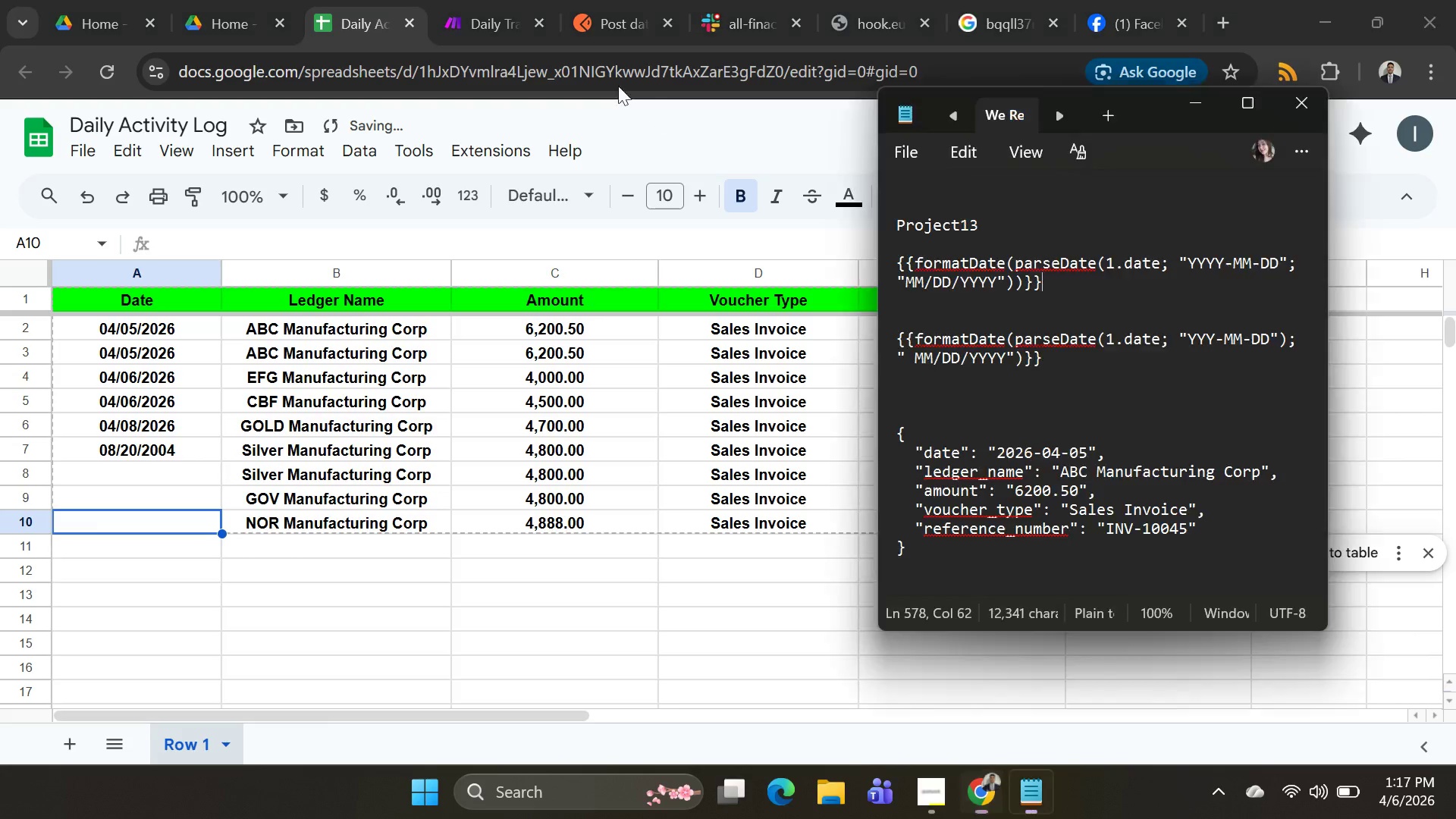 
key(Alt+AltLeft)
 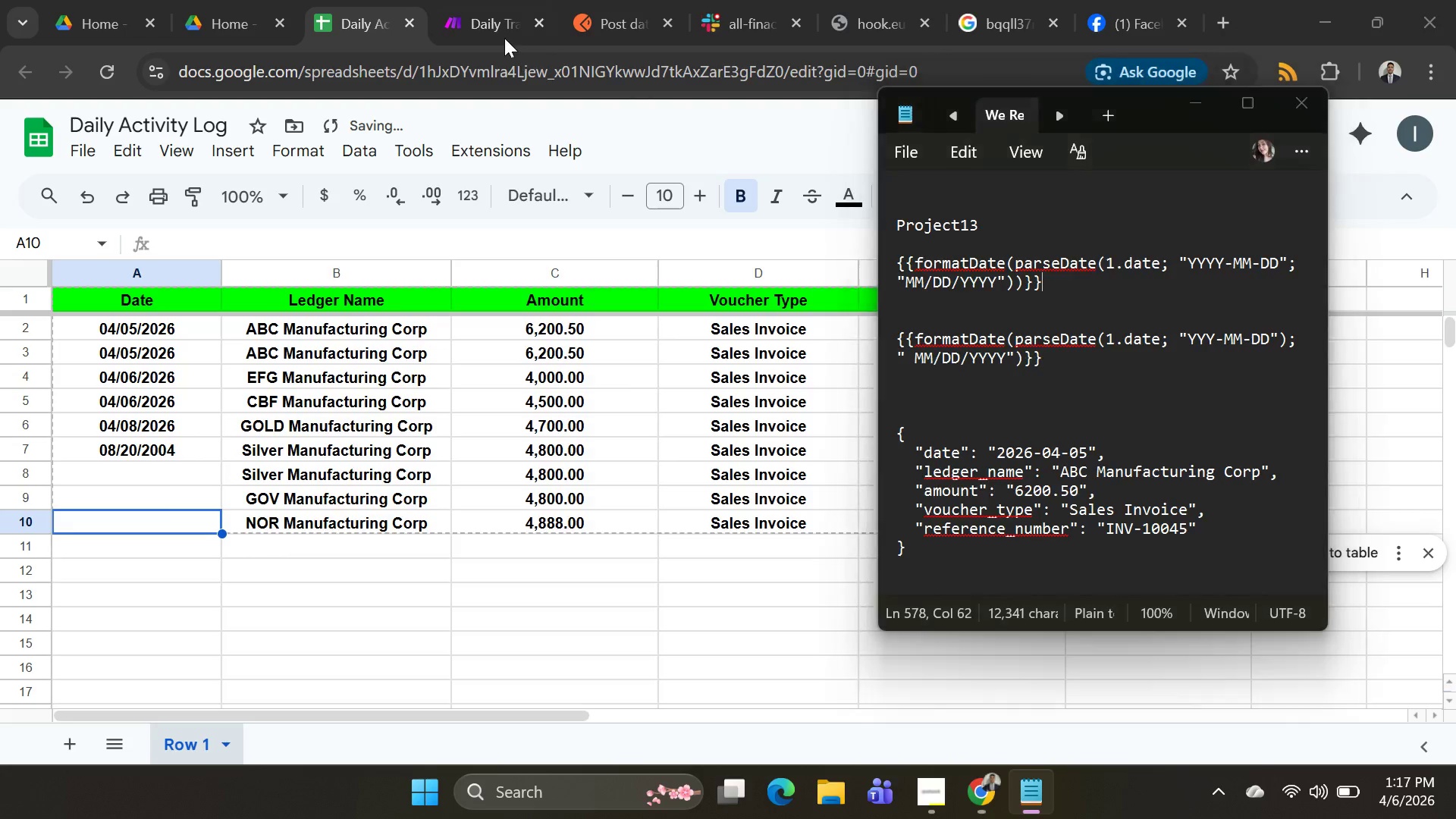 
key(Alt+Tab)
 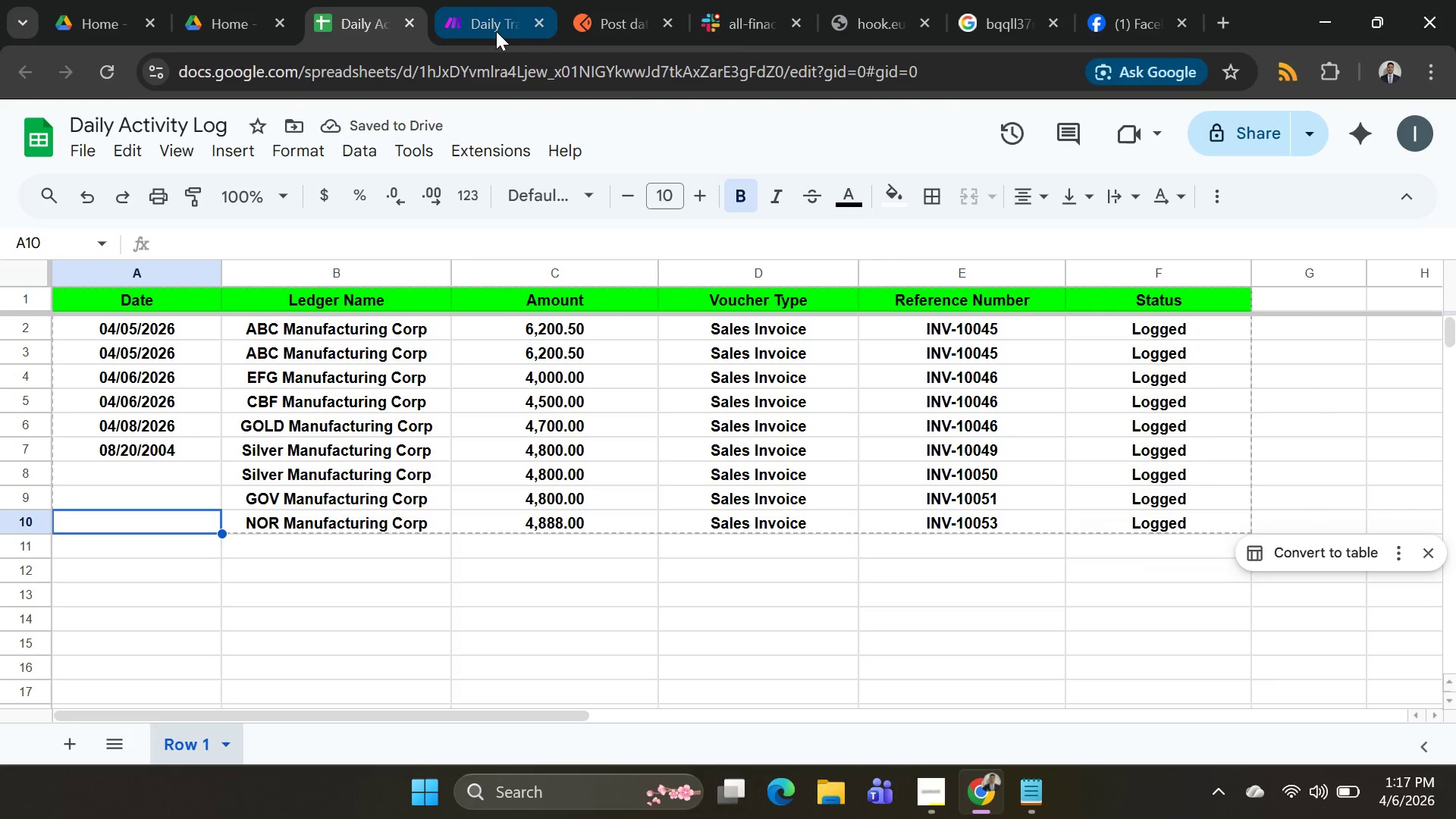 
left_click([496, 31])
 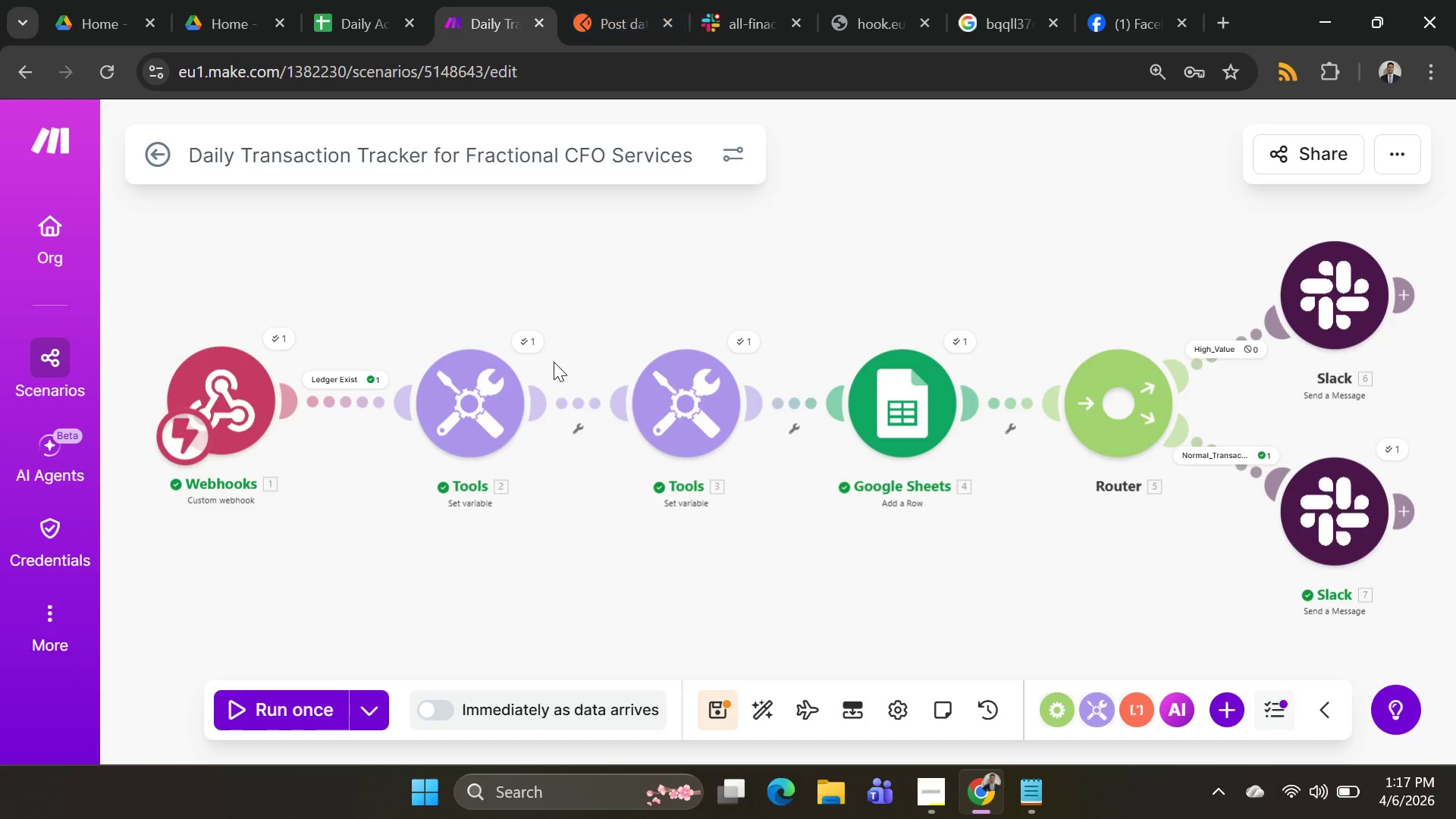 
left_click([489, 407])
 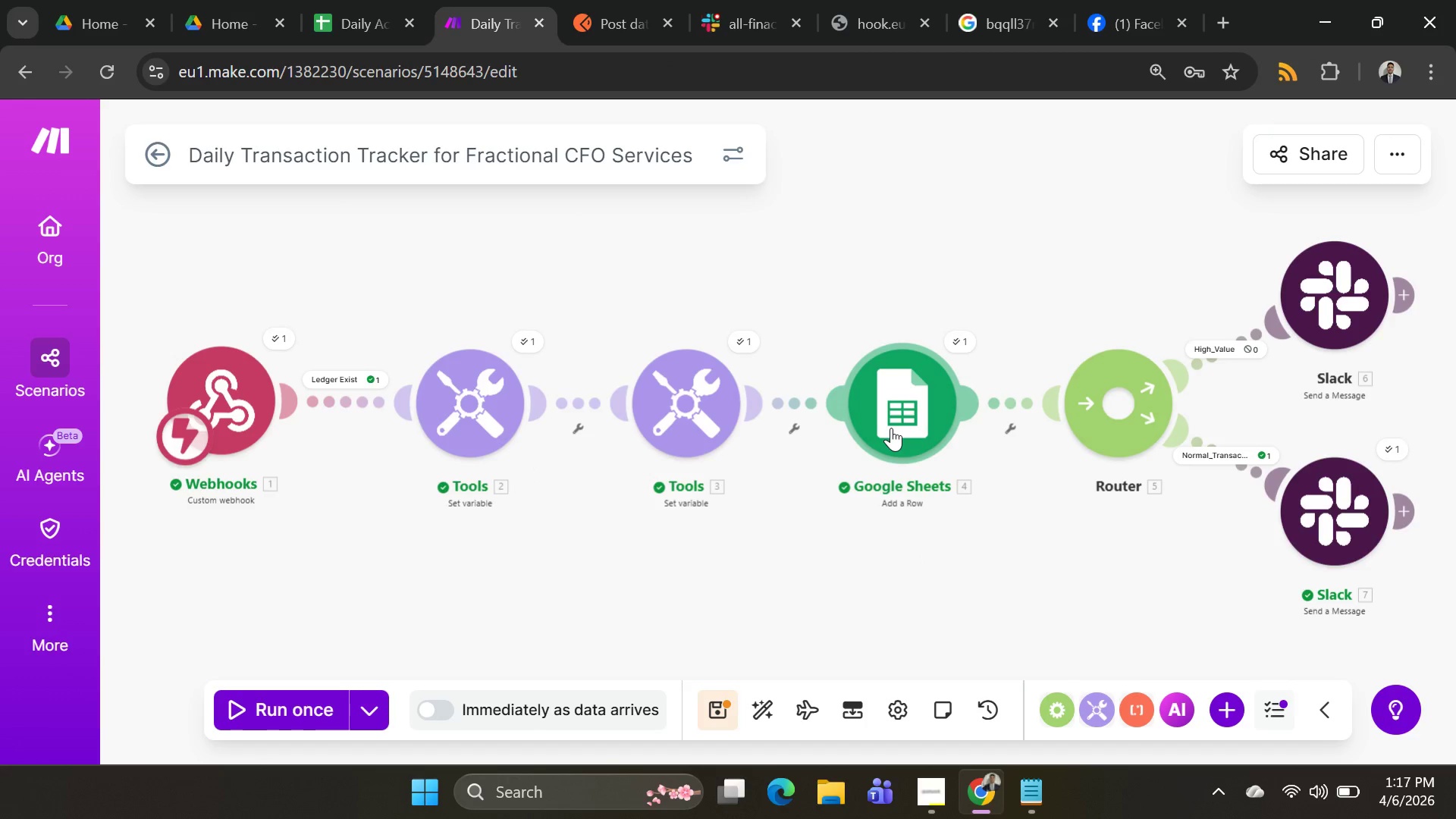 
wait(5.39)
 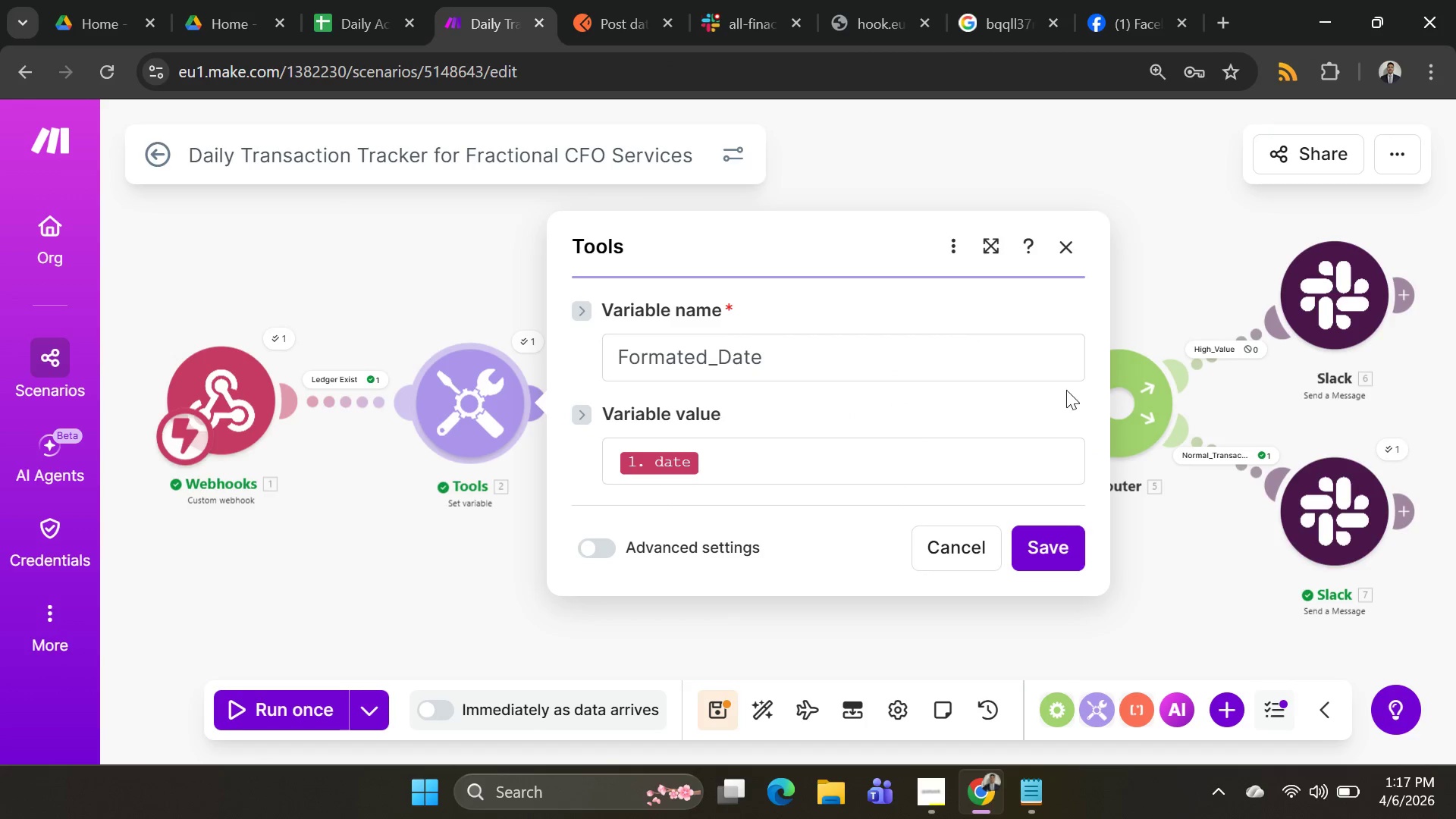 
left_click([891, 428])
 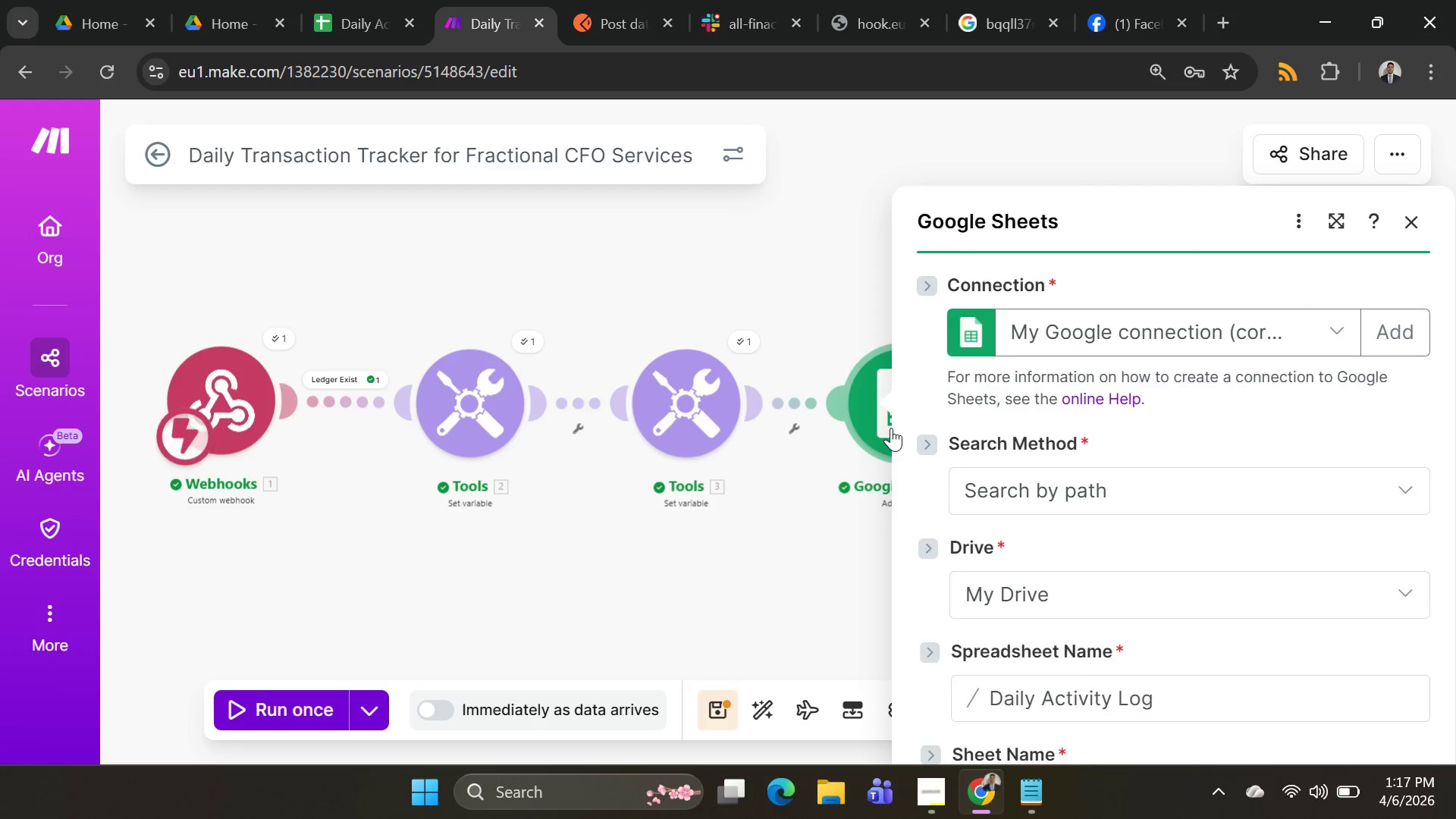 
scroll: coordinate [1156, 532], scroll_direction: down, amount: 7.0
 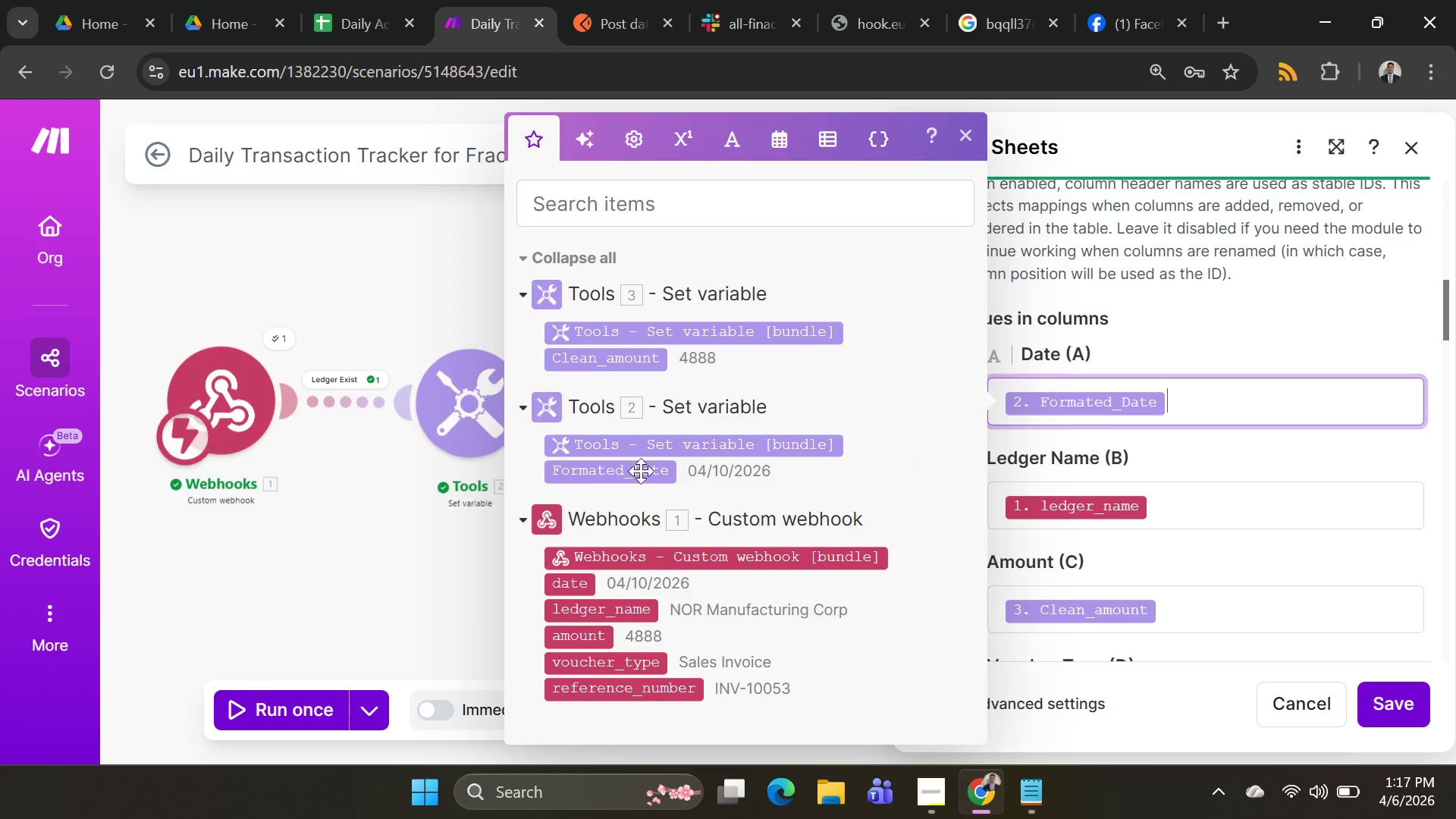 
left_click([602, 464])
 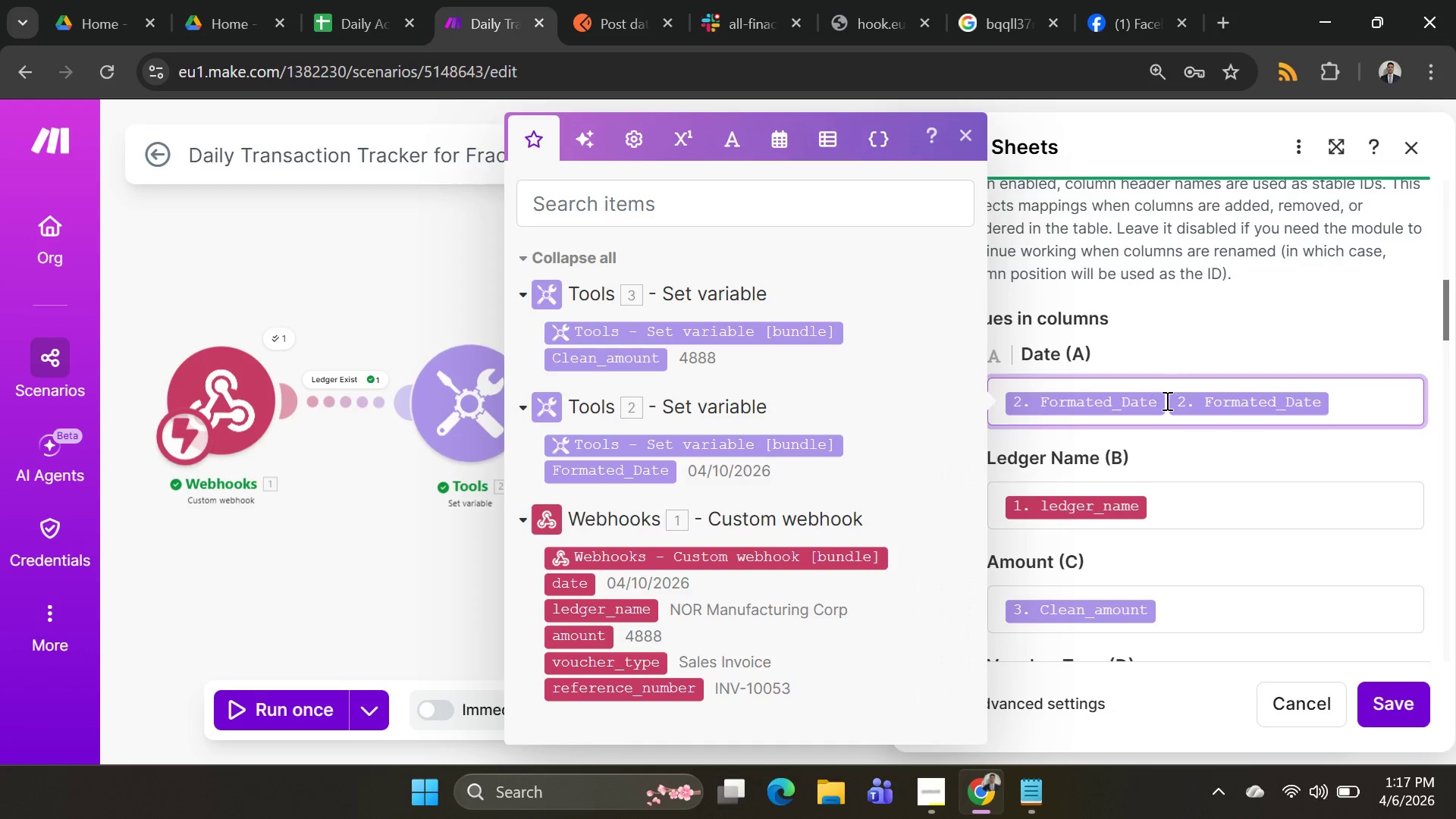 
left_click([1166, 400])
 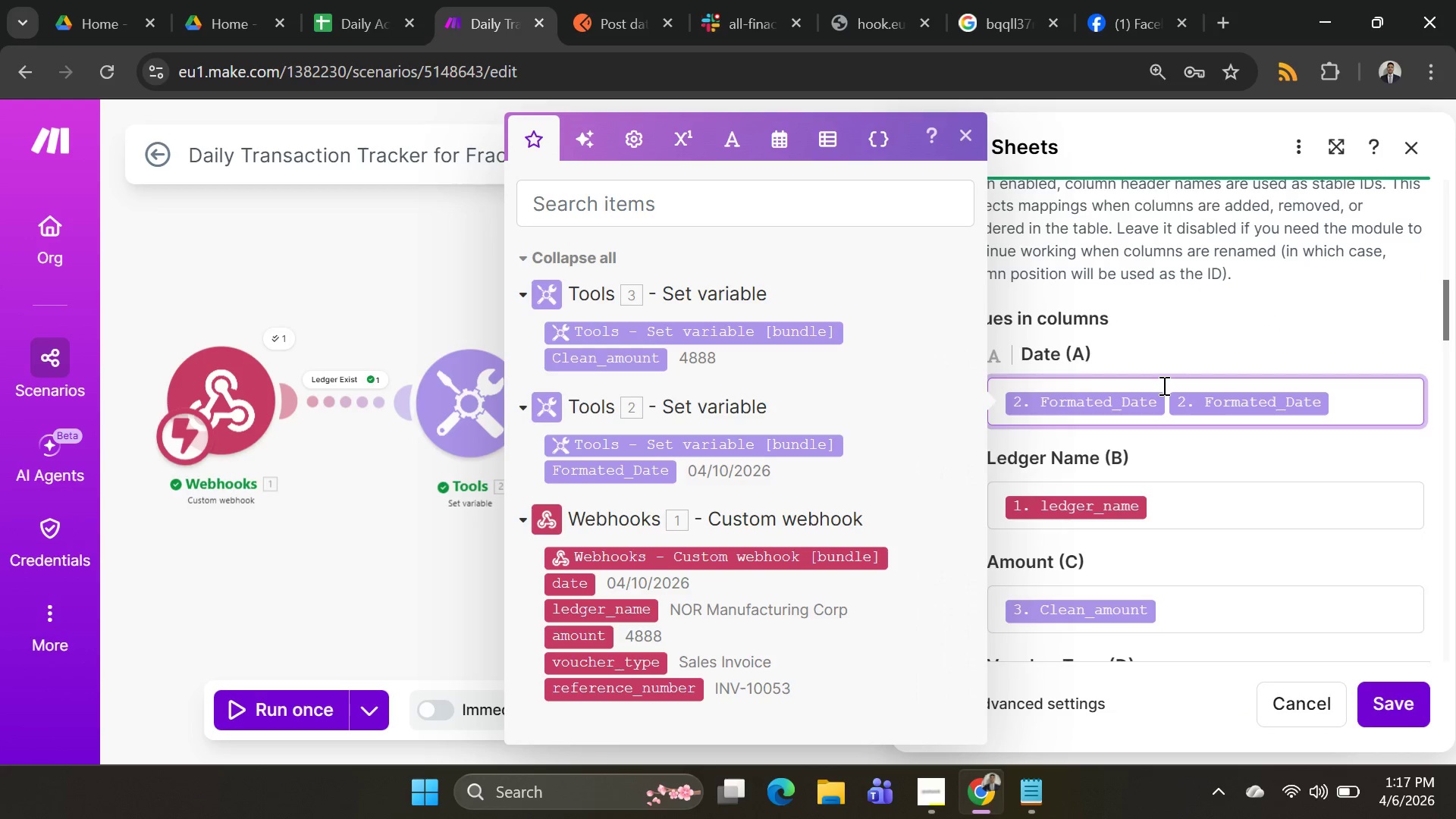 
key(Backspace)
 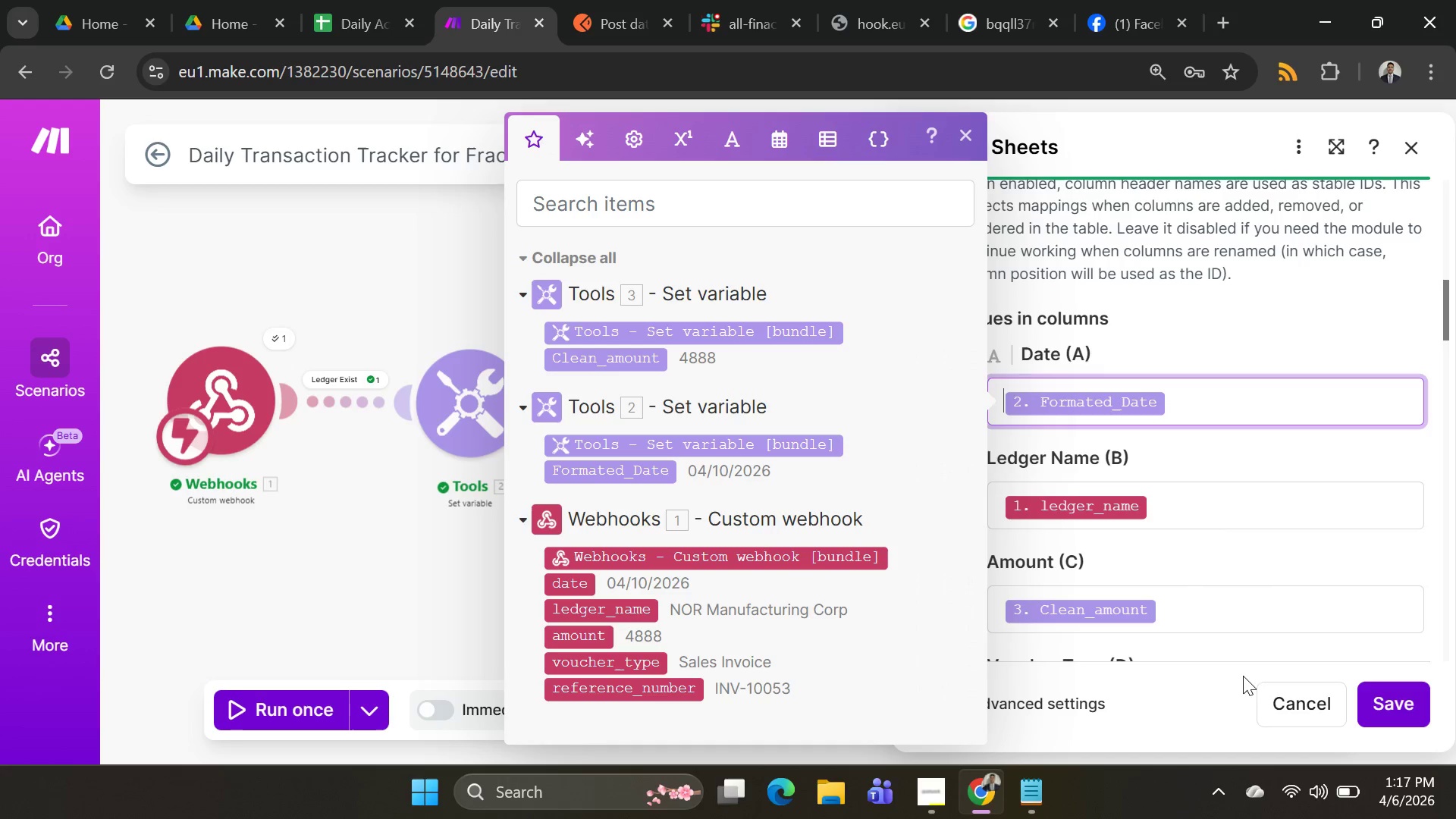 
wait(7.31)
 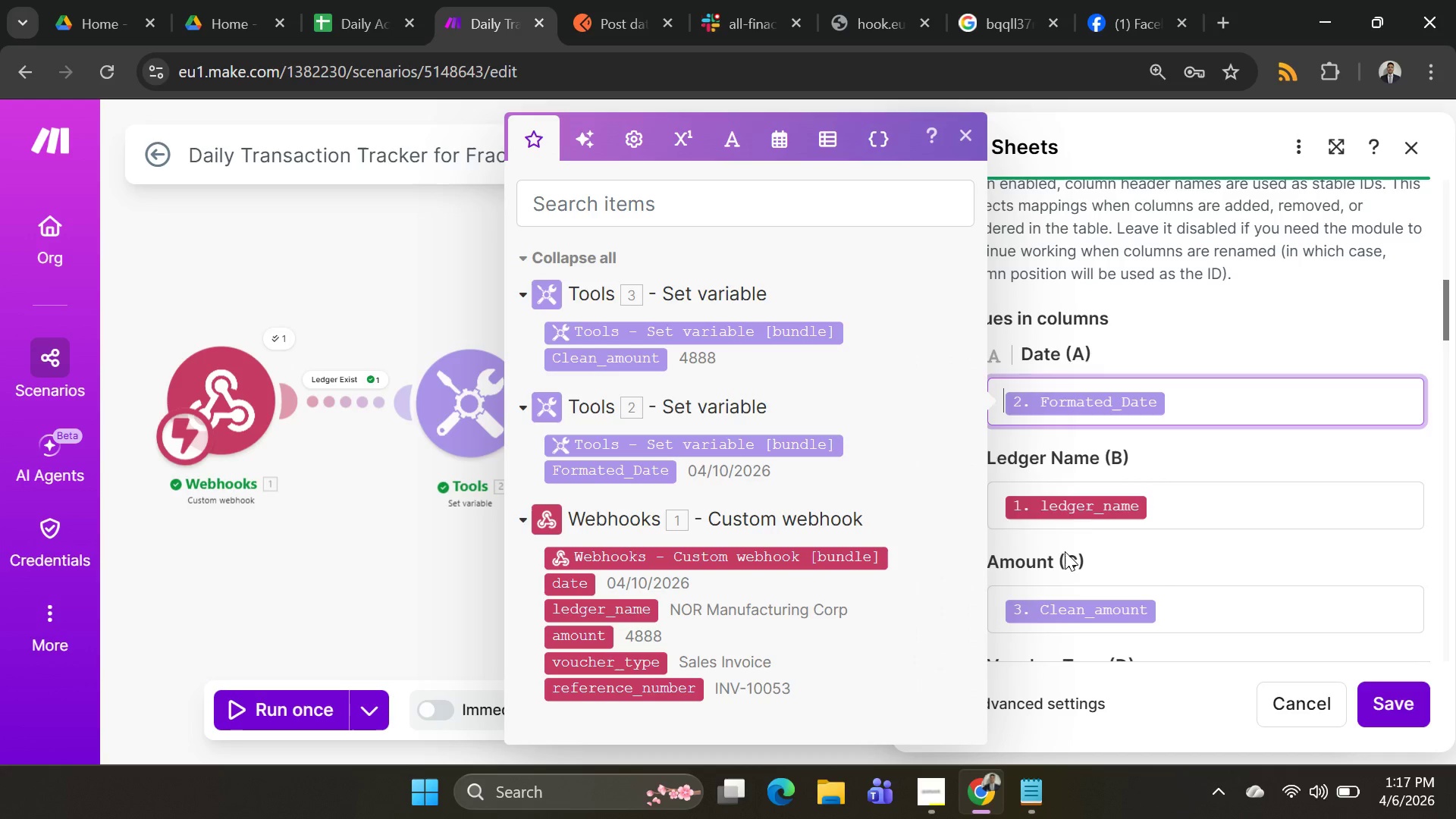 
left_click([1393, 697])
 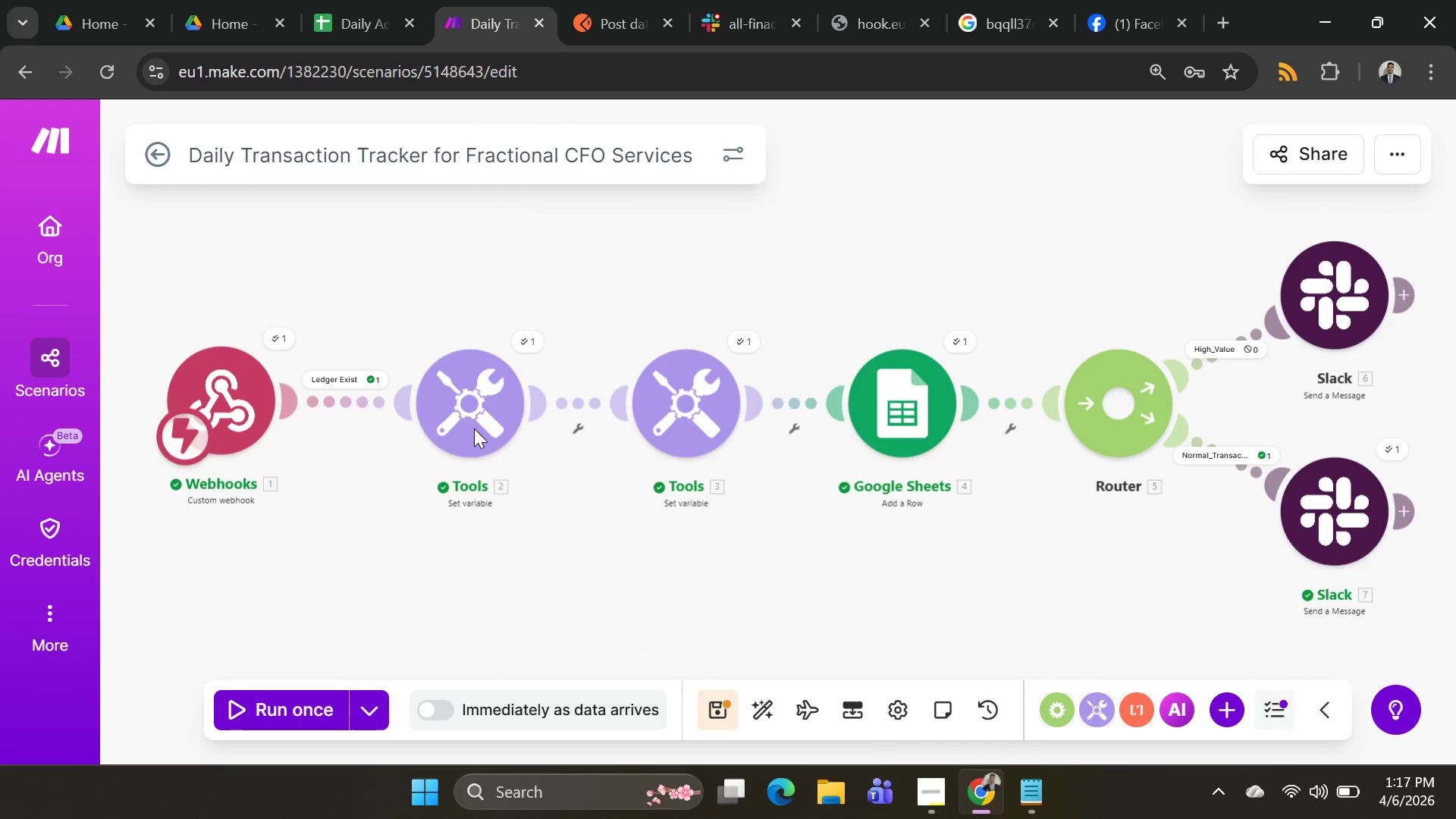 
left_click([511, 428])
 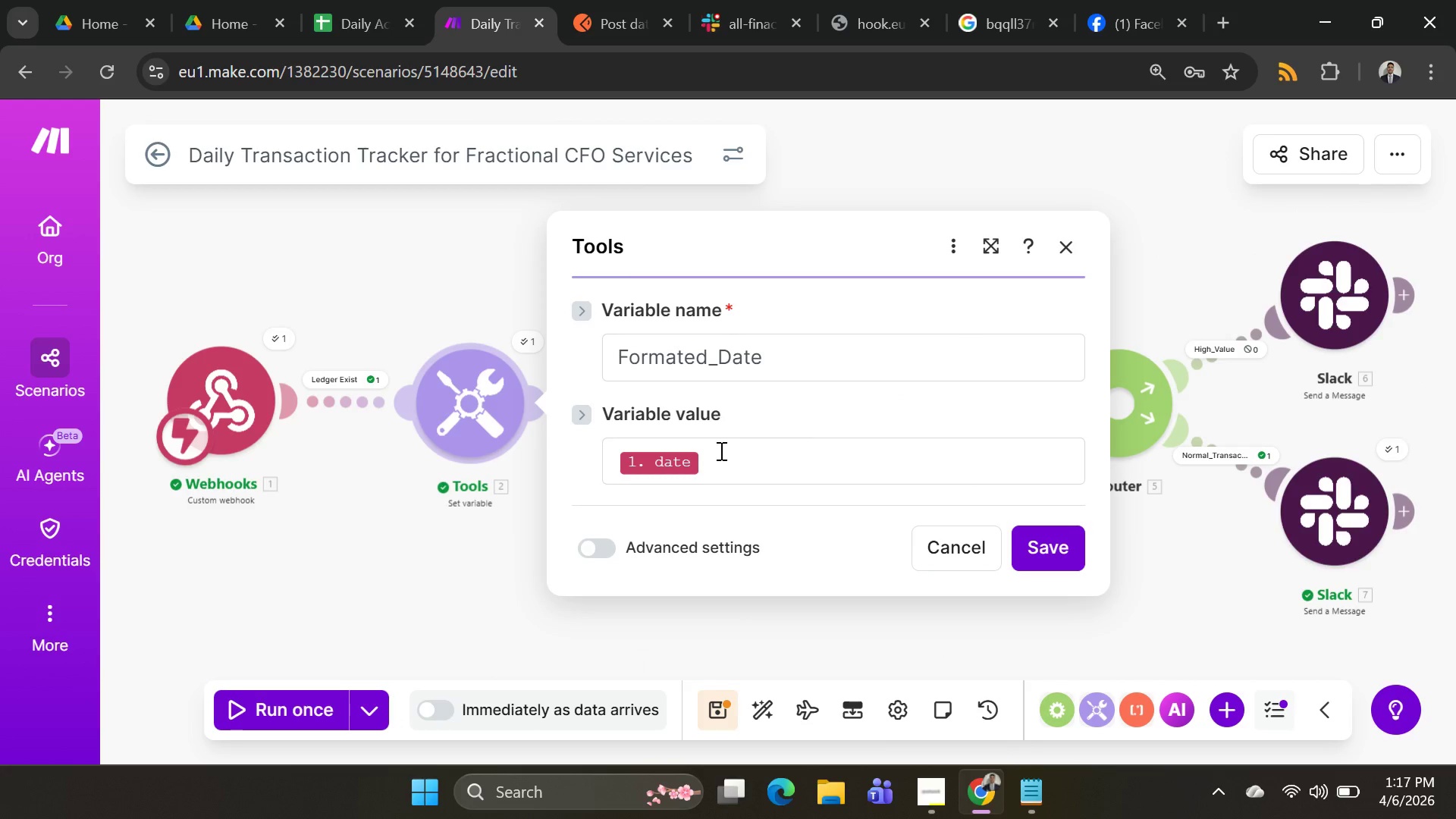 
left_click([788, 453])
 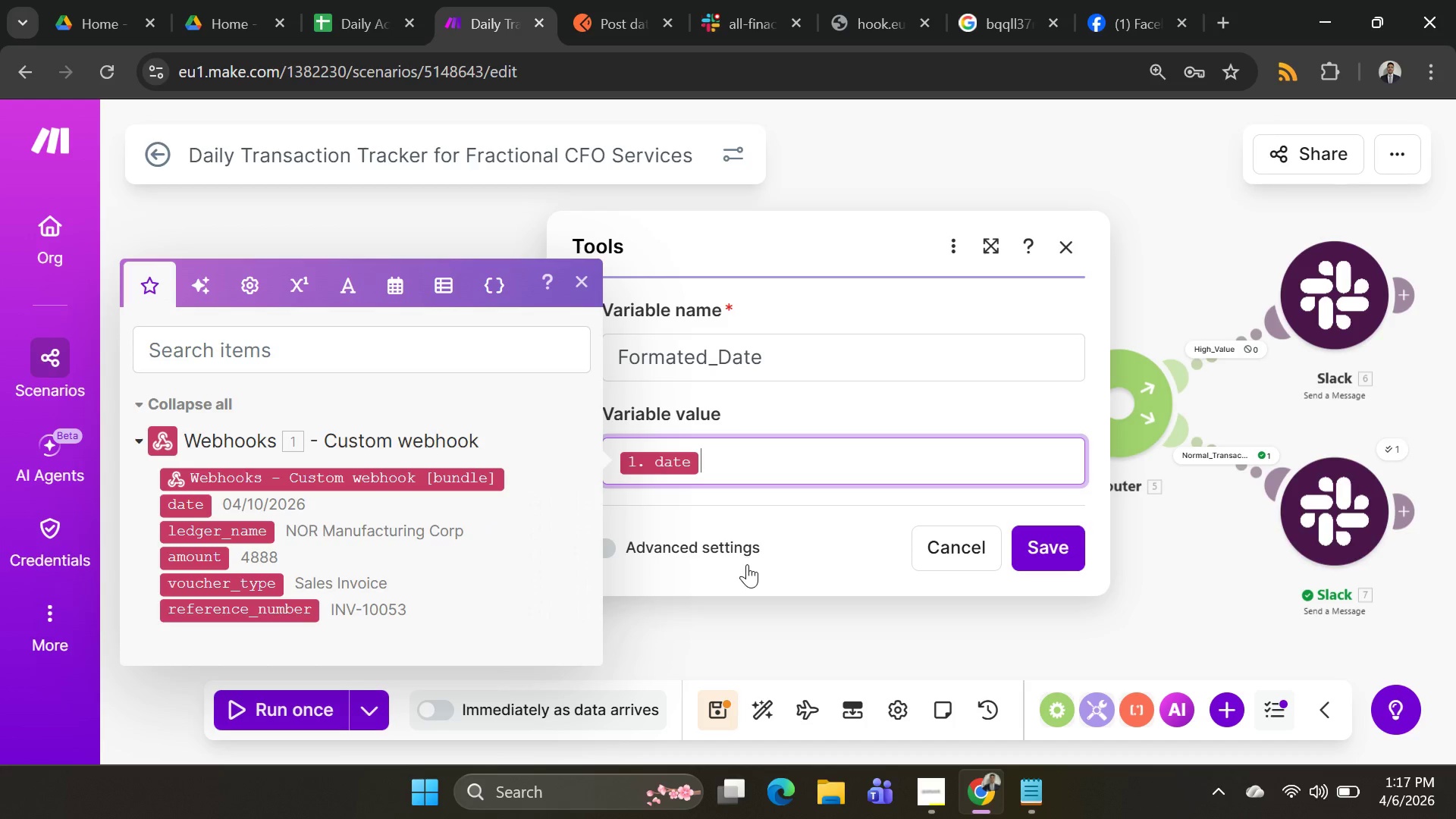 
scroll: coordinate [800, 431], scroll_direction: down, amount: 4.0
 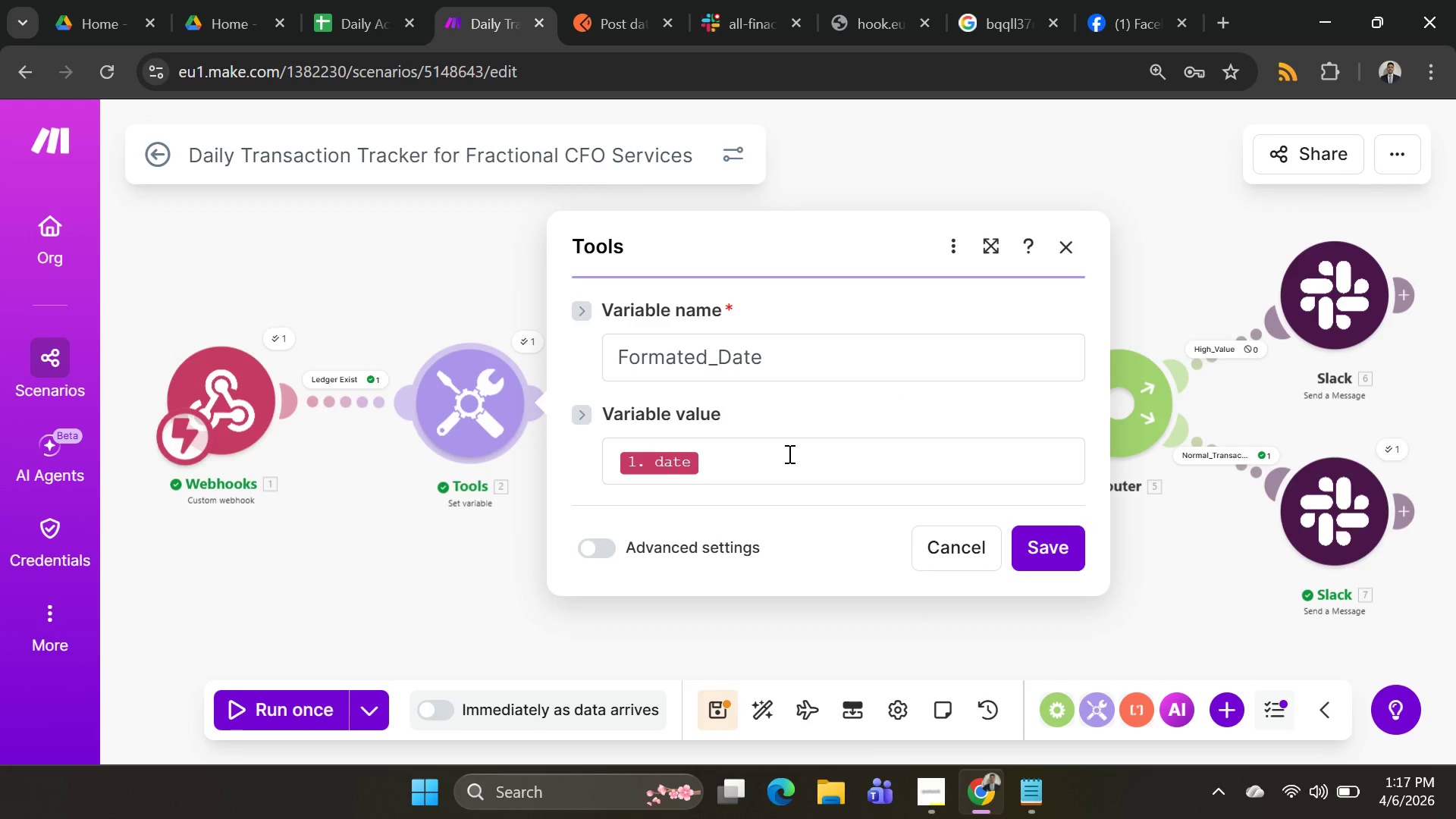 
key(Backspace)
 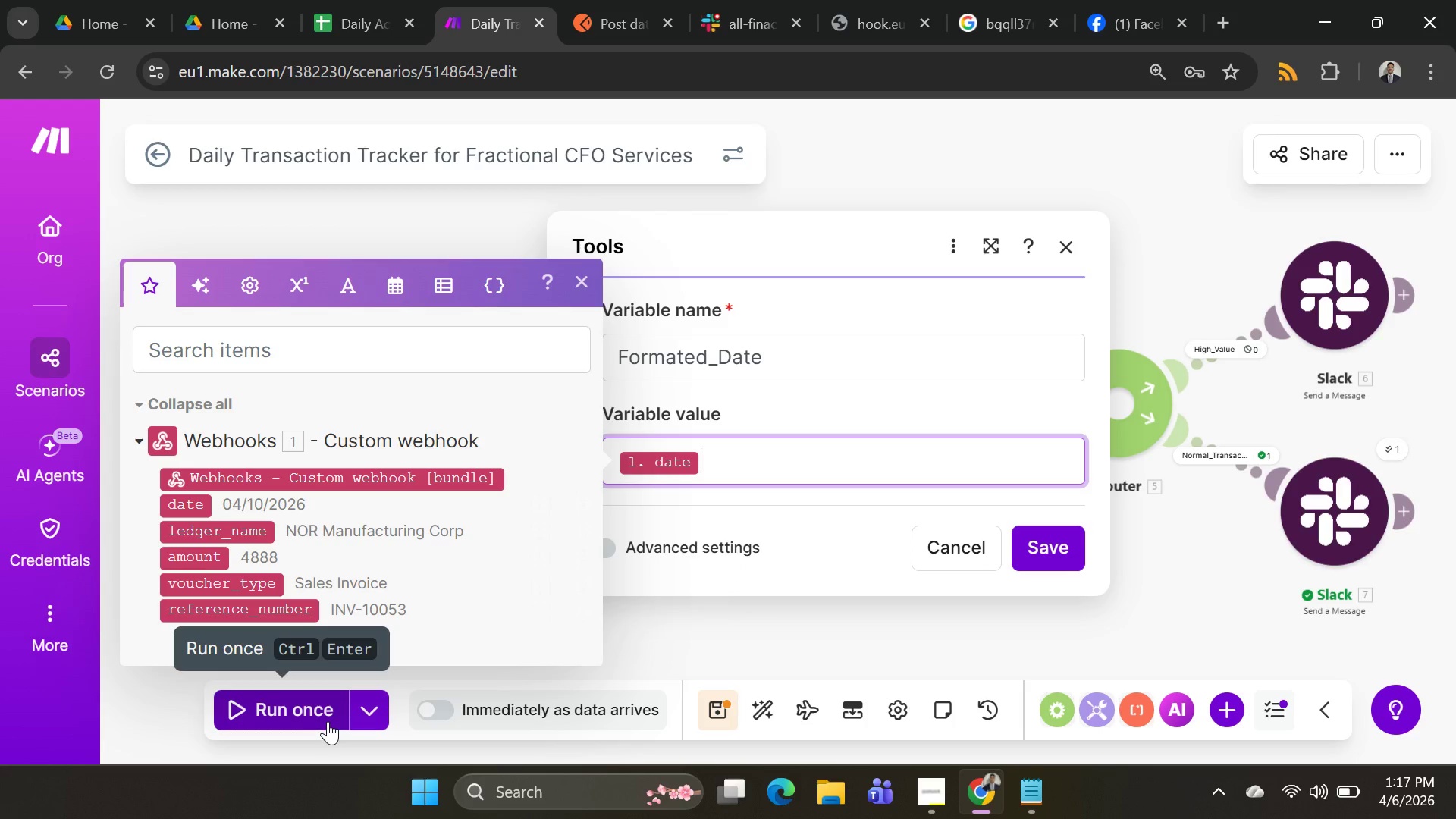 
left_click([1026, 554])
 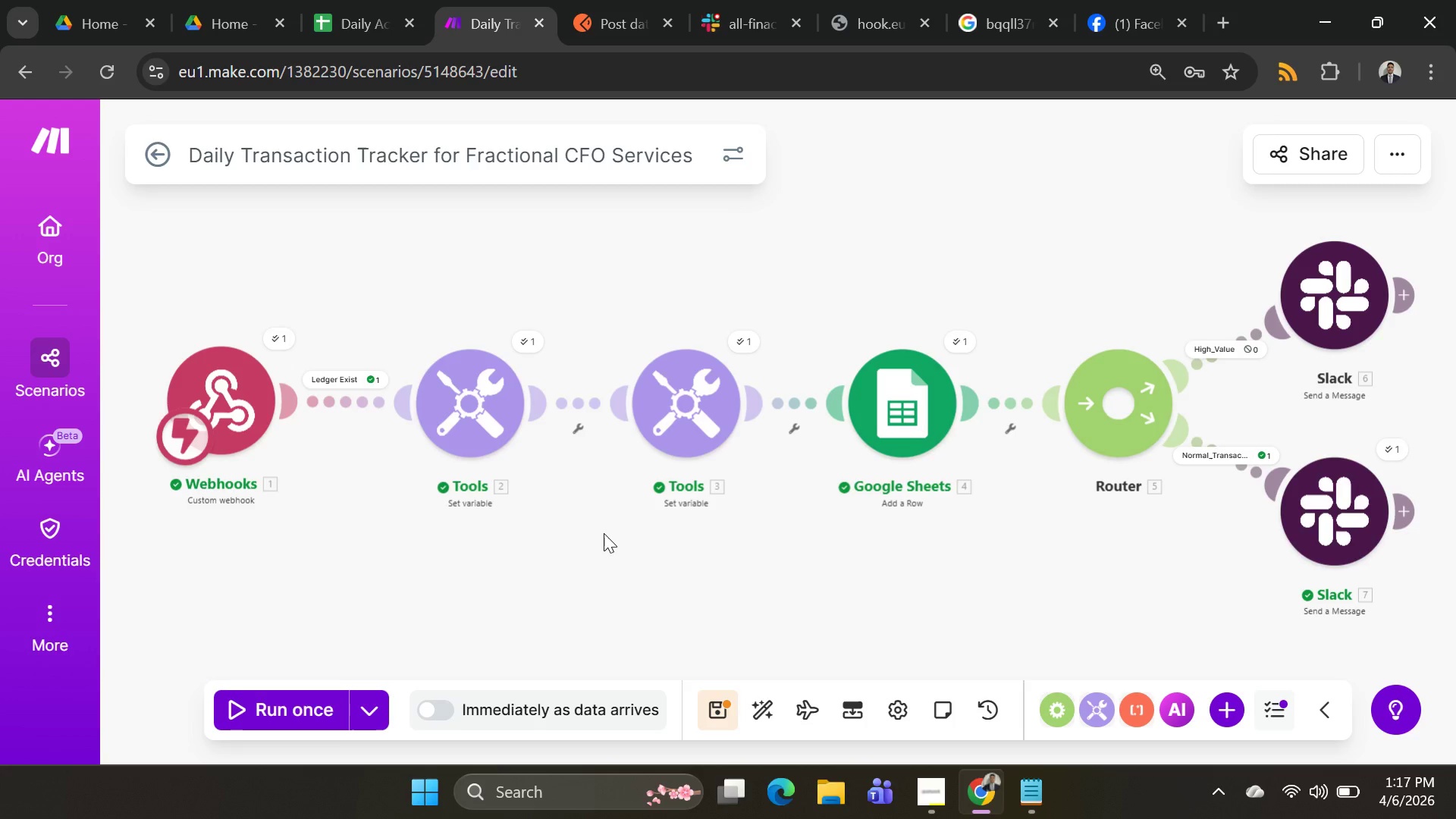 
wait(10.69)
 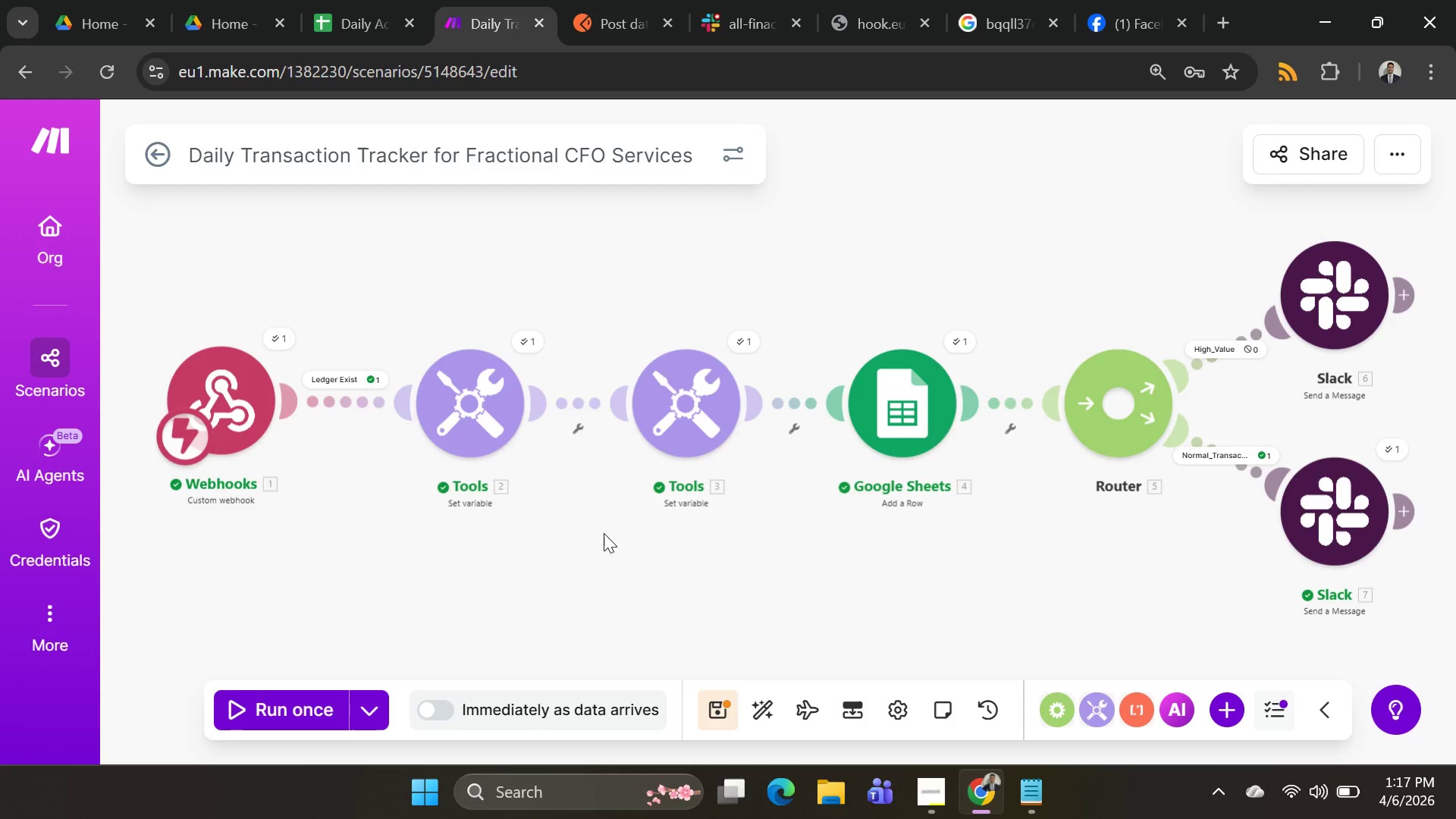 
left_click([917, 433])
 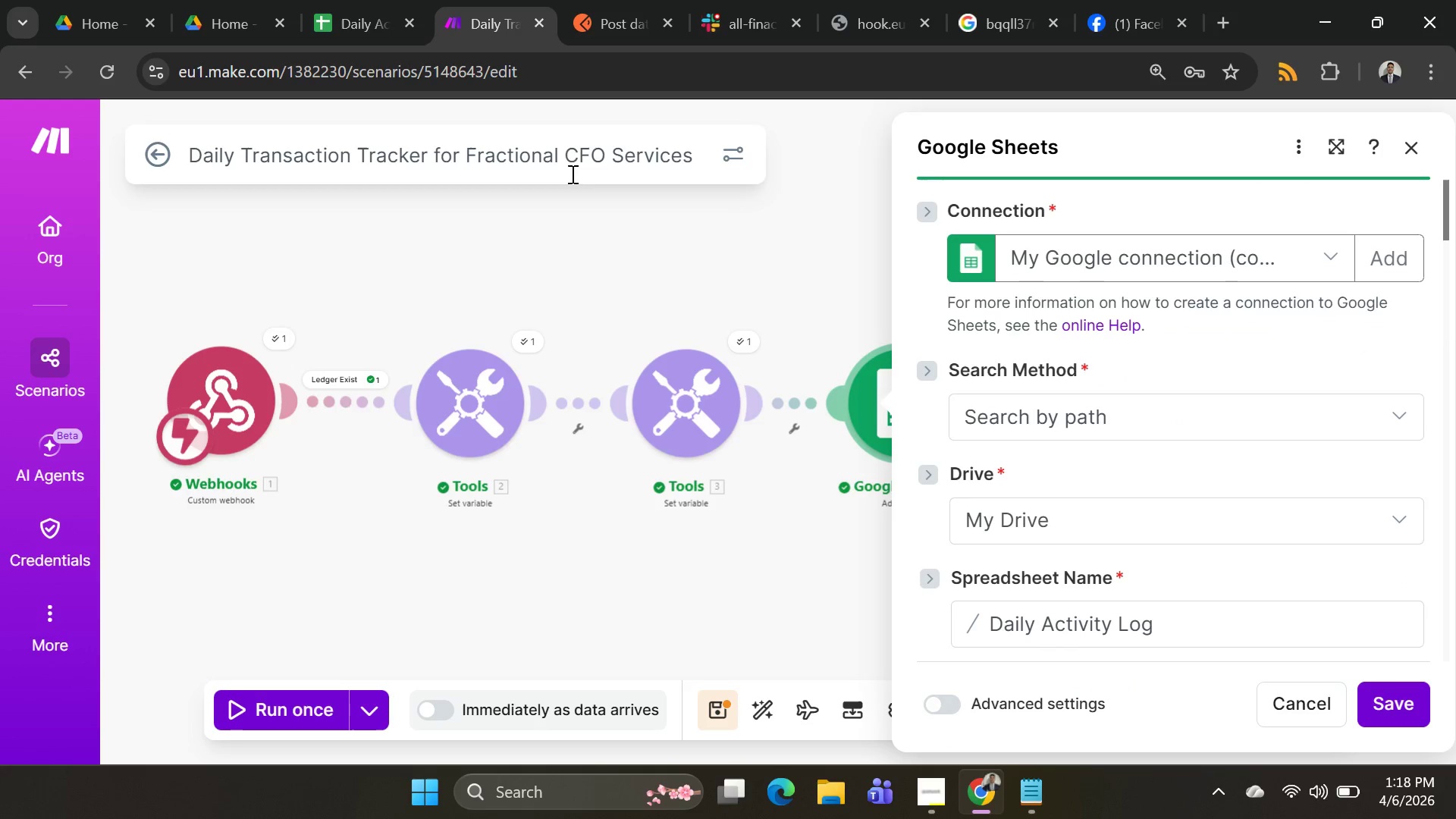 
left_click([692, 228])
 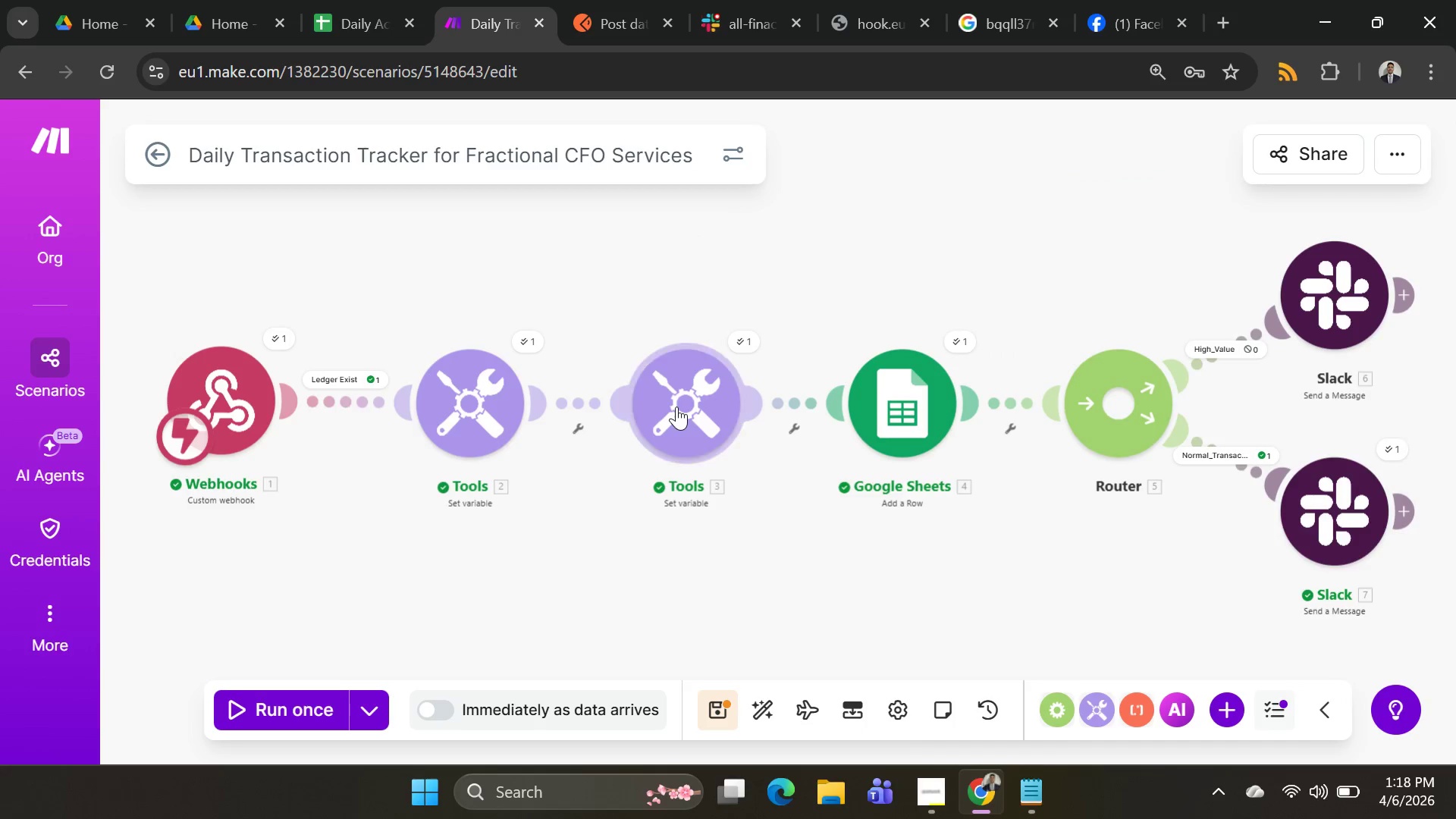 
left_click([676, 406])
 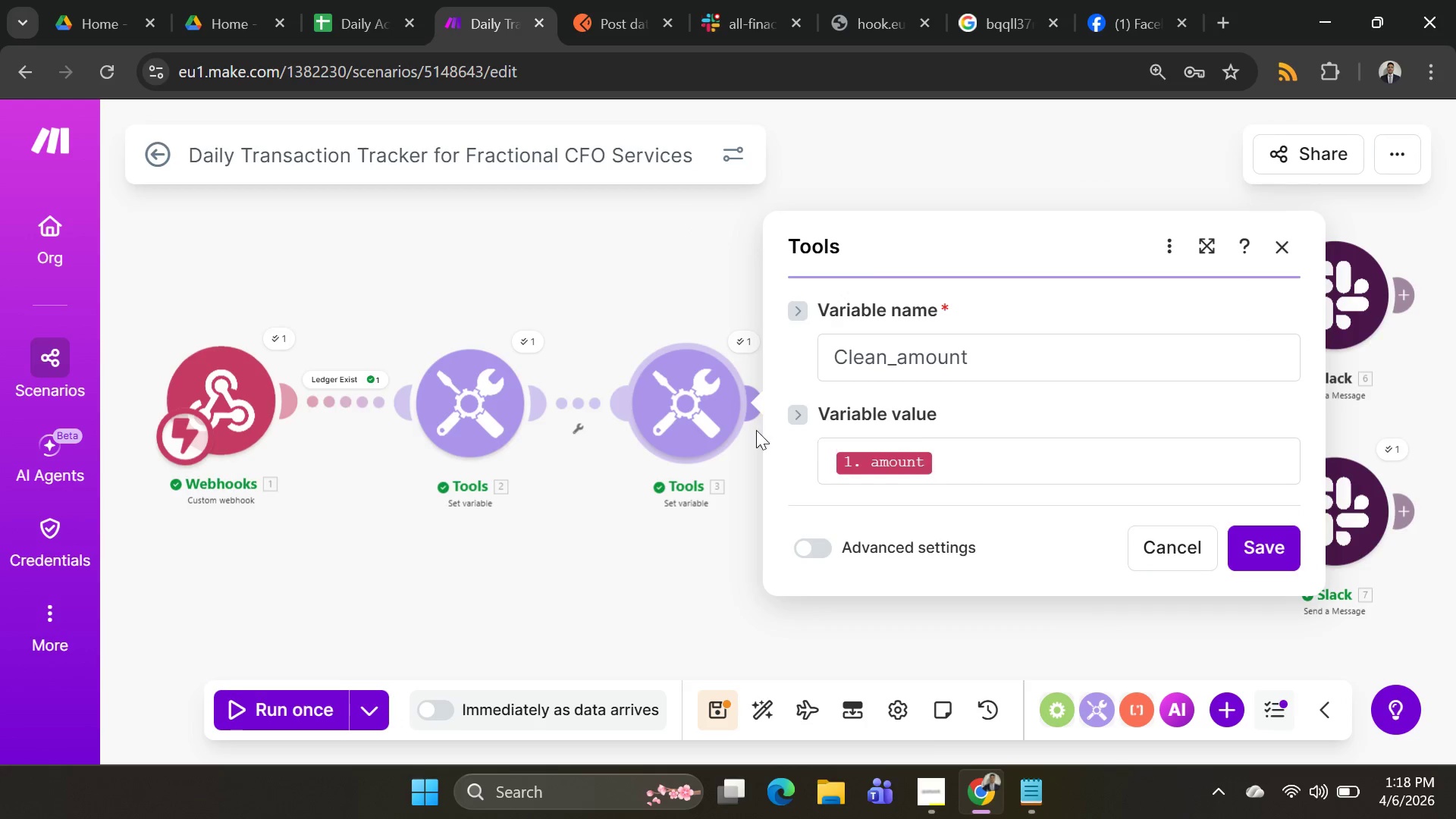 
left_click([481, 412])
 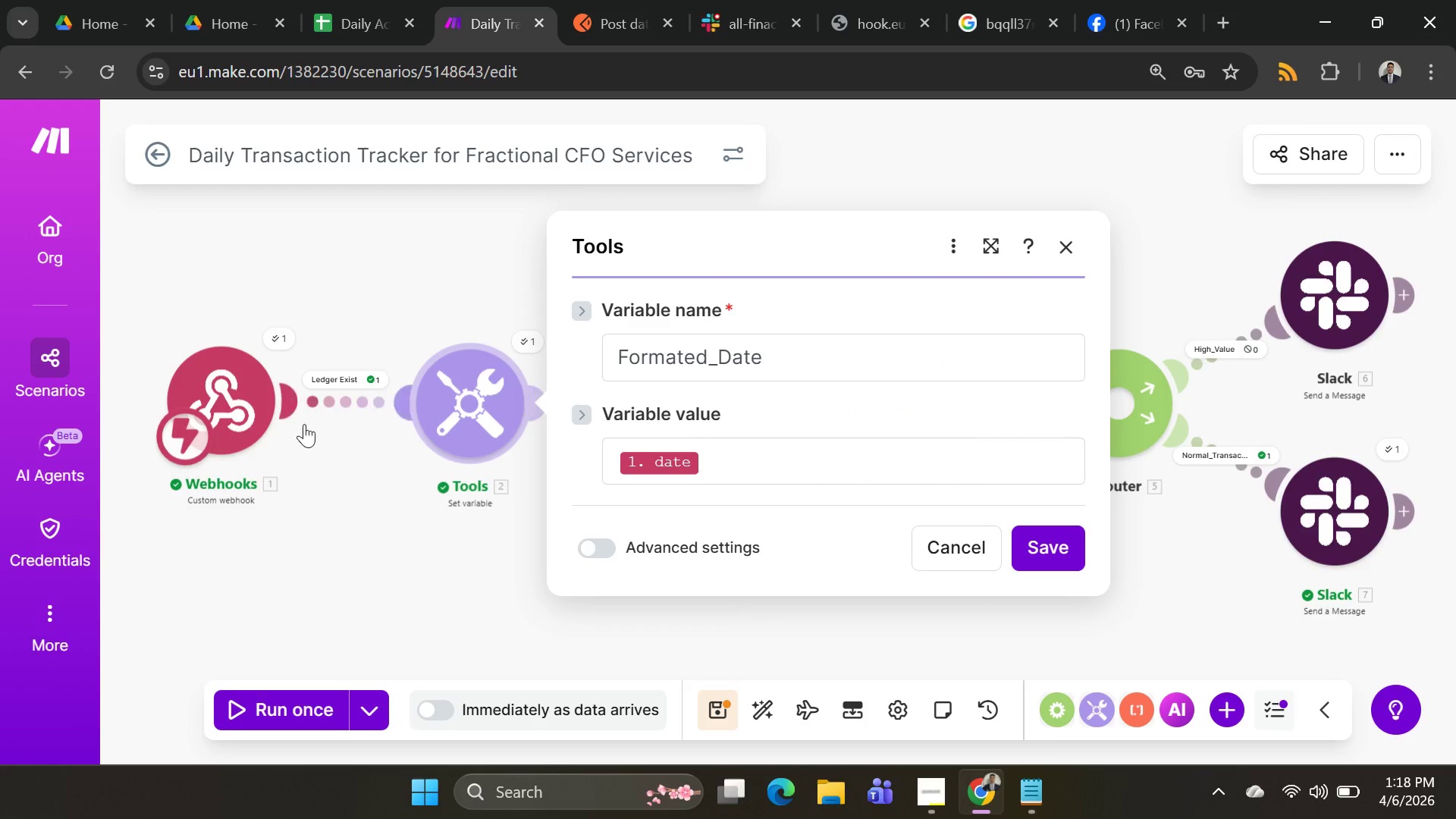 
left_click([187, 411])
 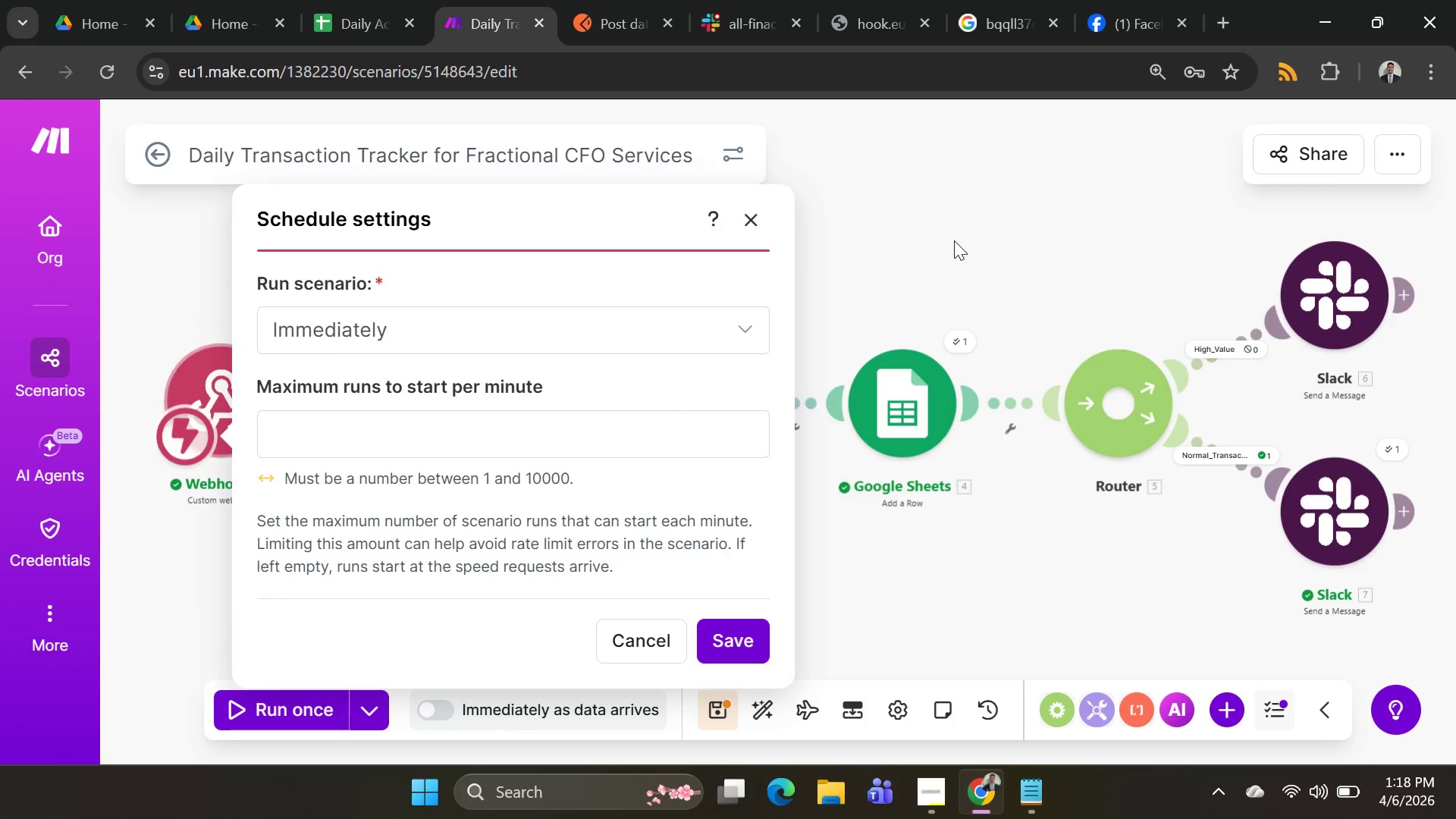 
left_click([955, 240])
 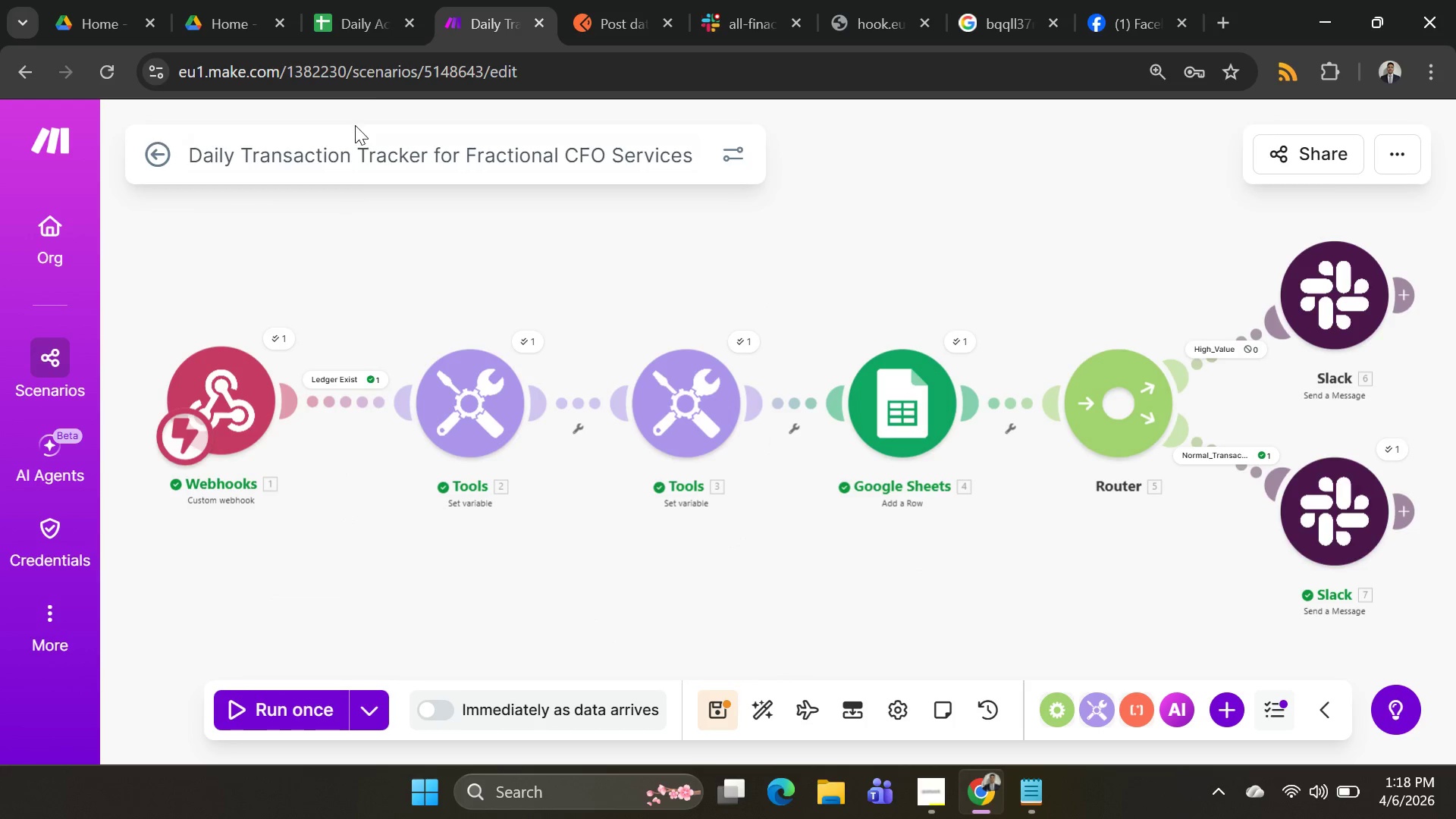 
left_click([370, 18])
 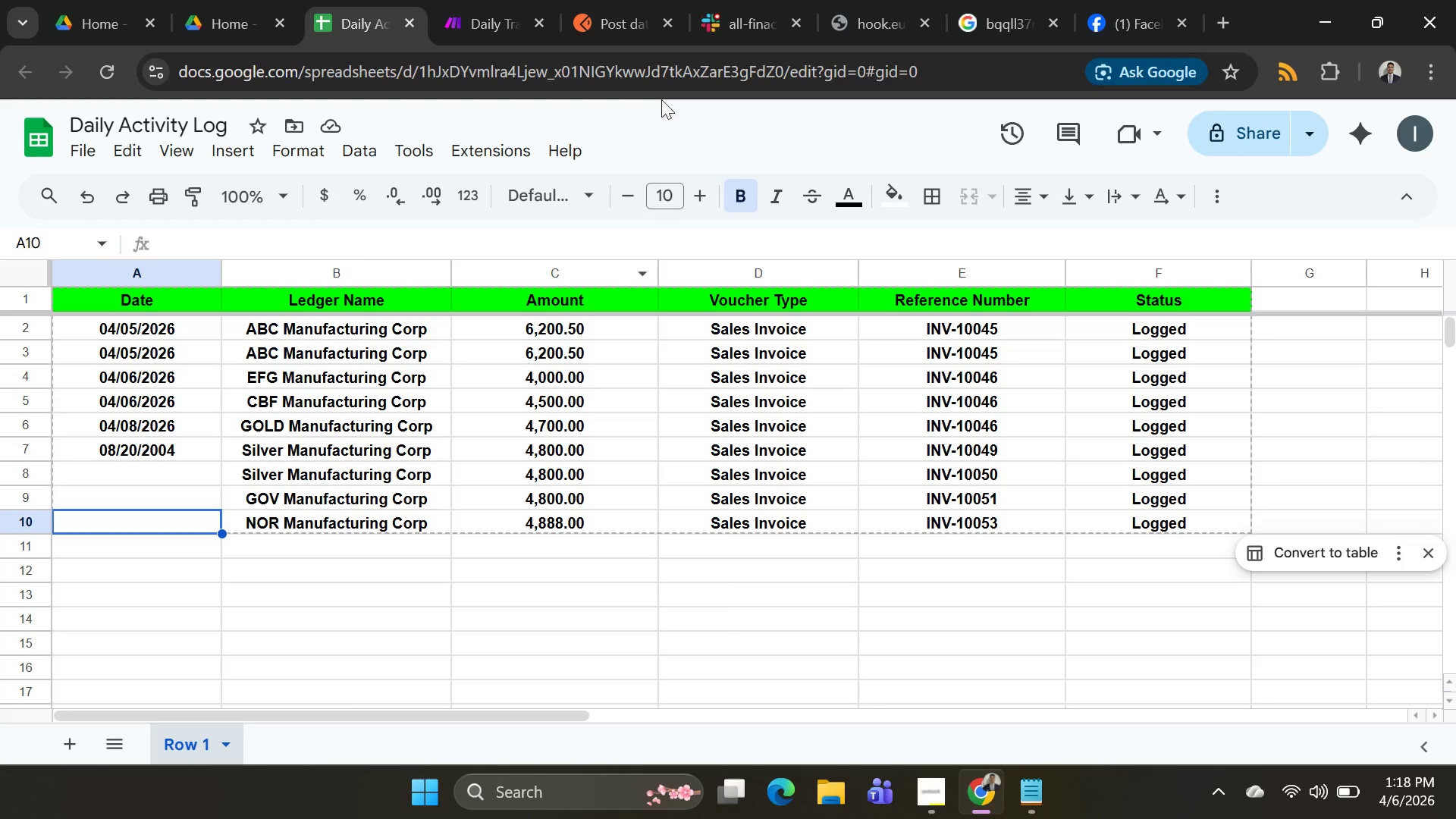 
left_click([603, 17])
 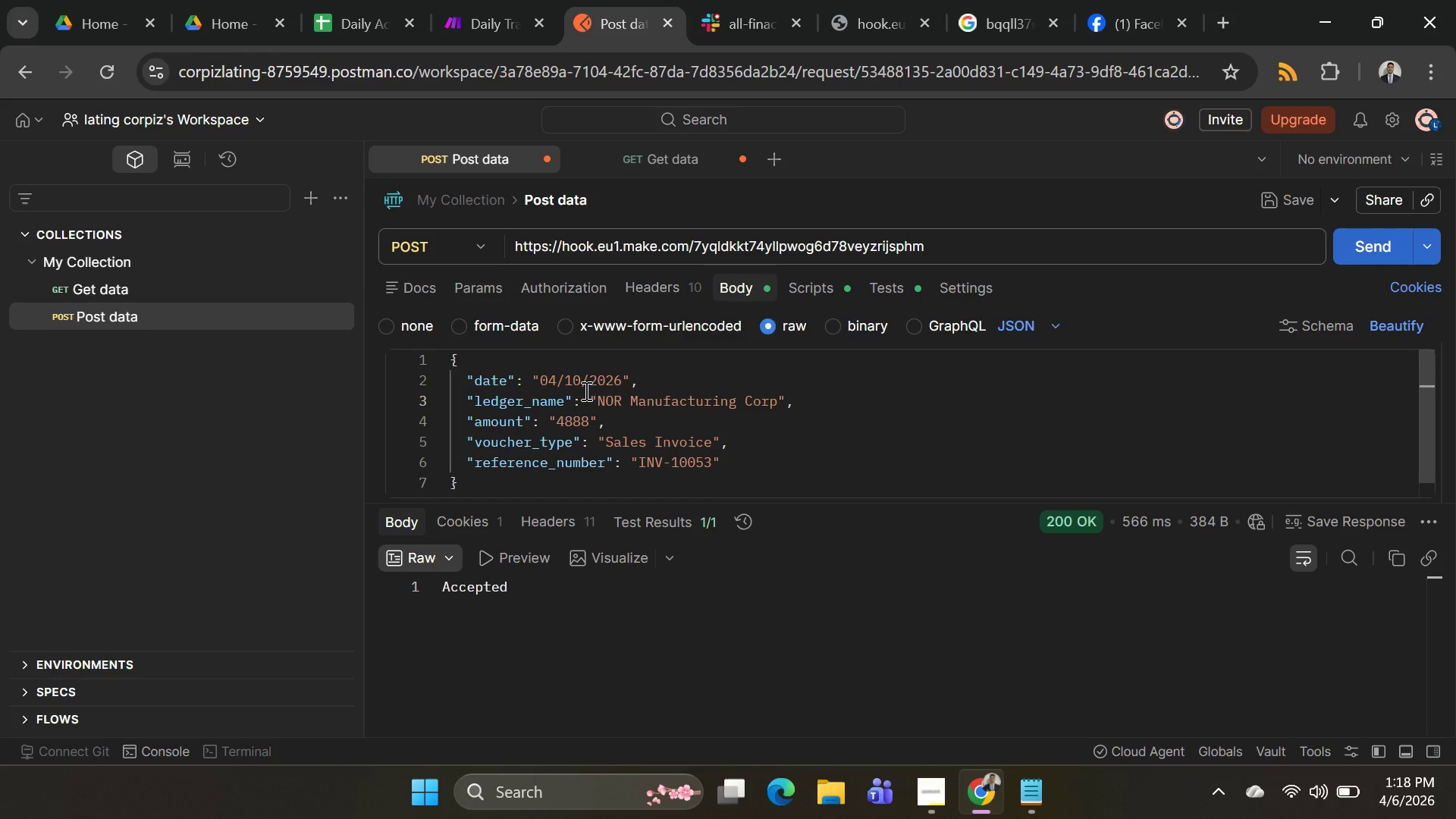 
left_click([585, 381])
 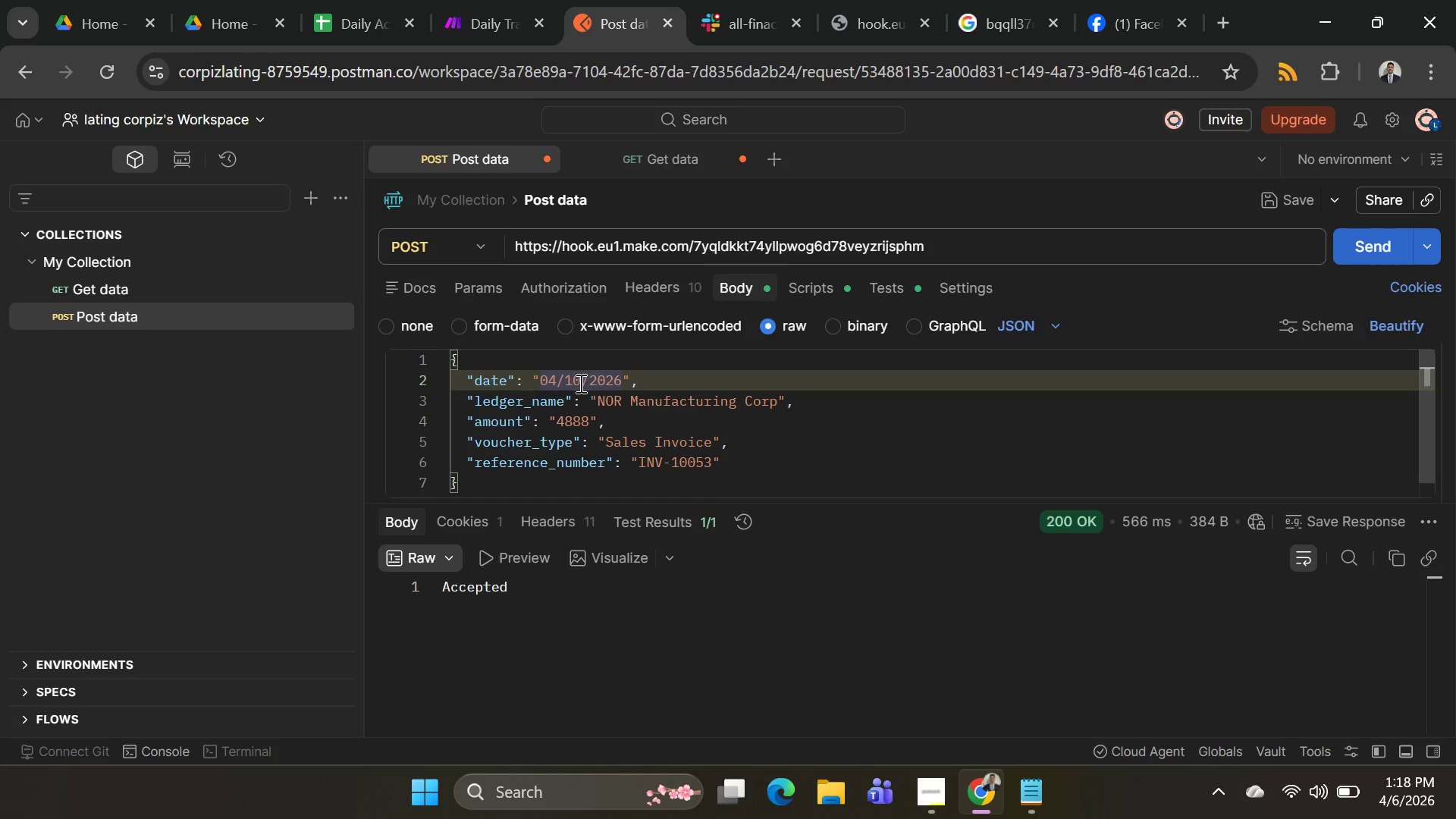 
left_click([579, 383])
 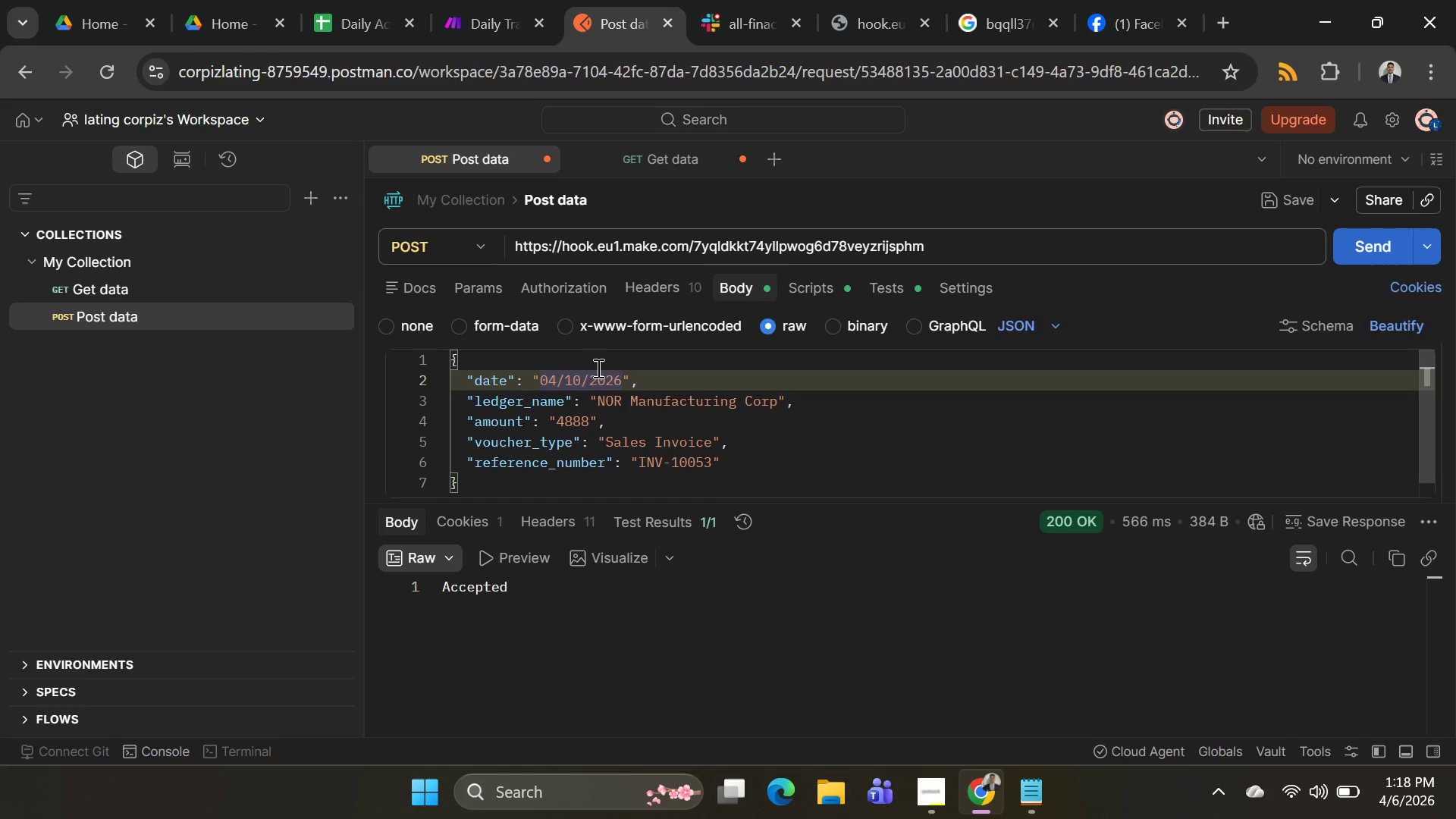 
key(Backspace)
 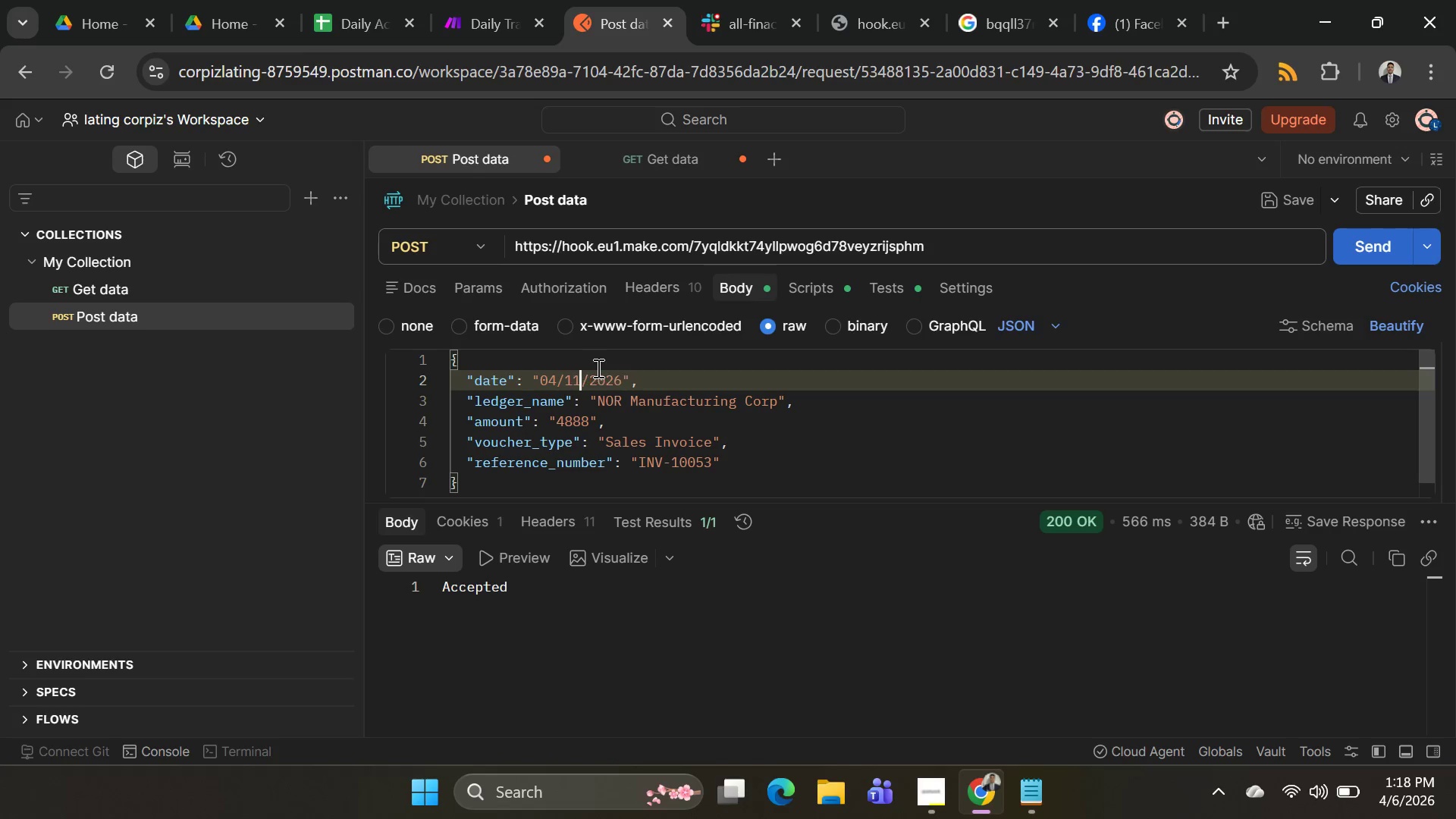 
key(1)
 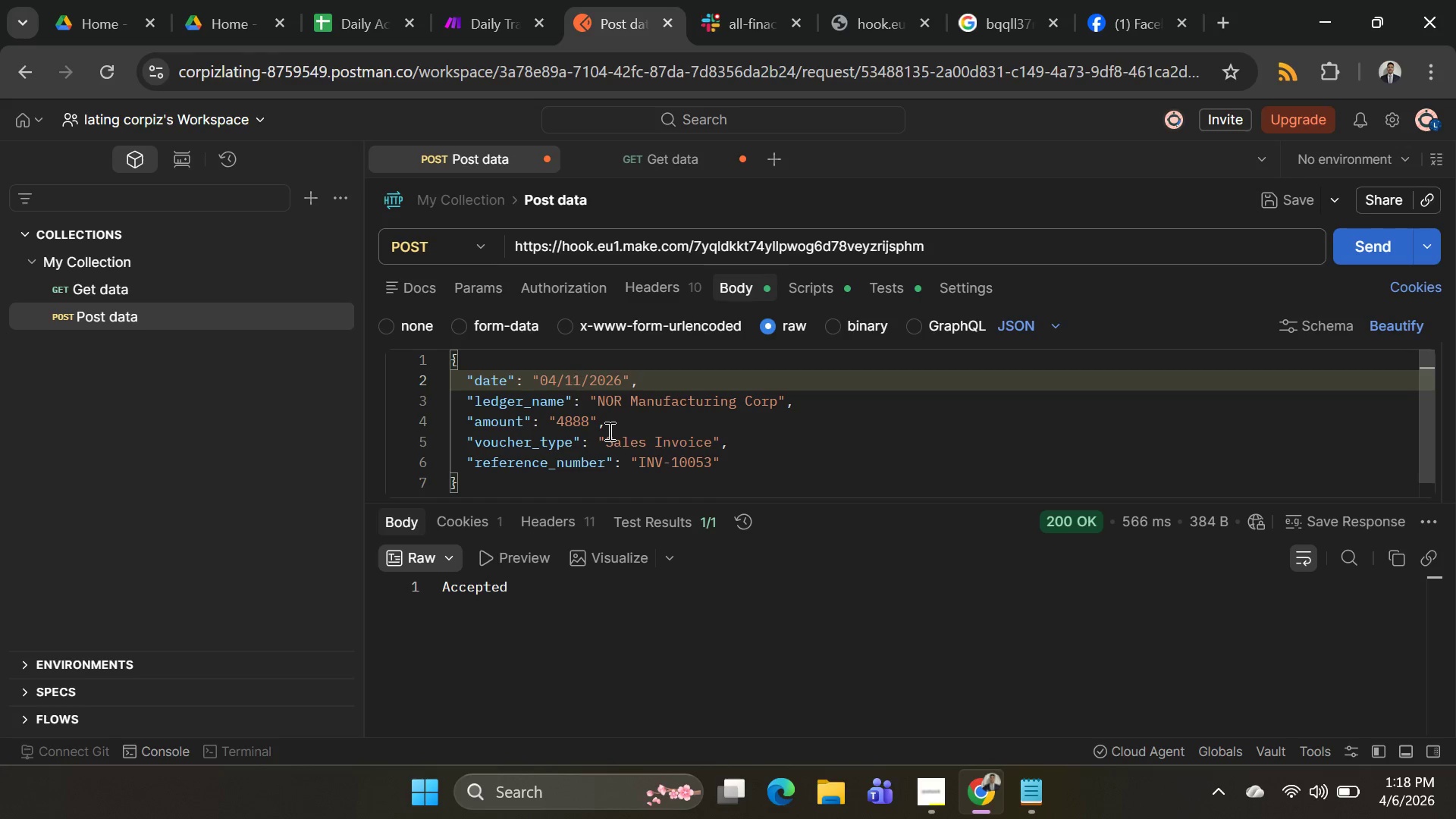 
left_click([588, 426])
 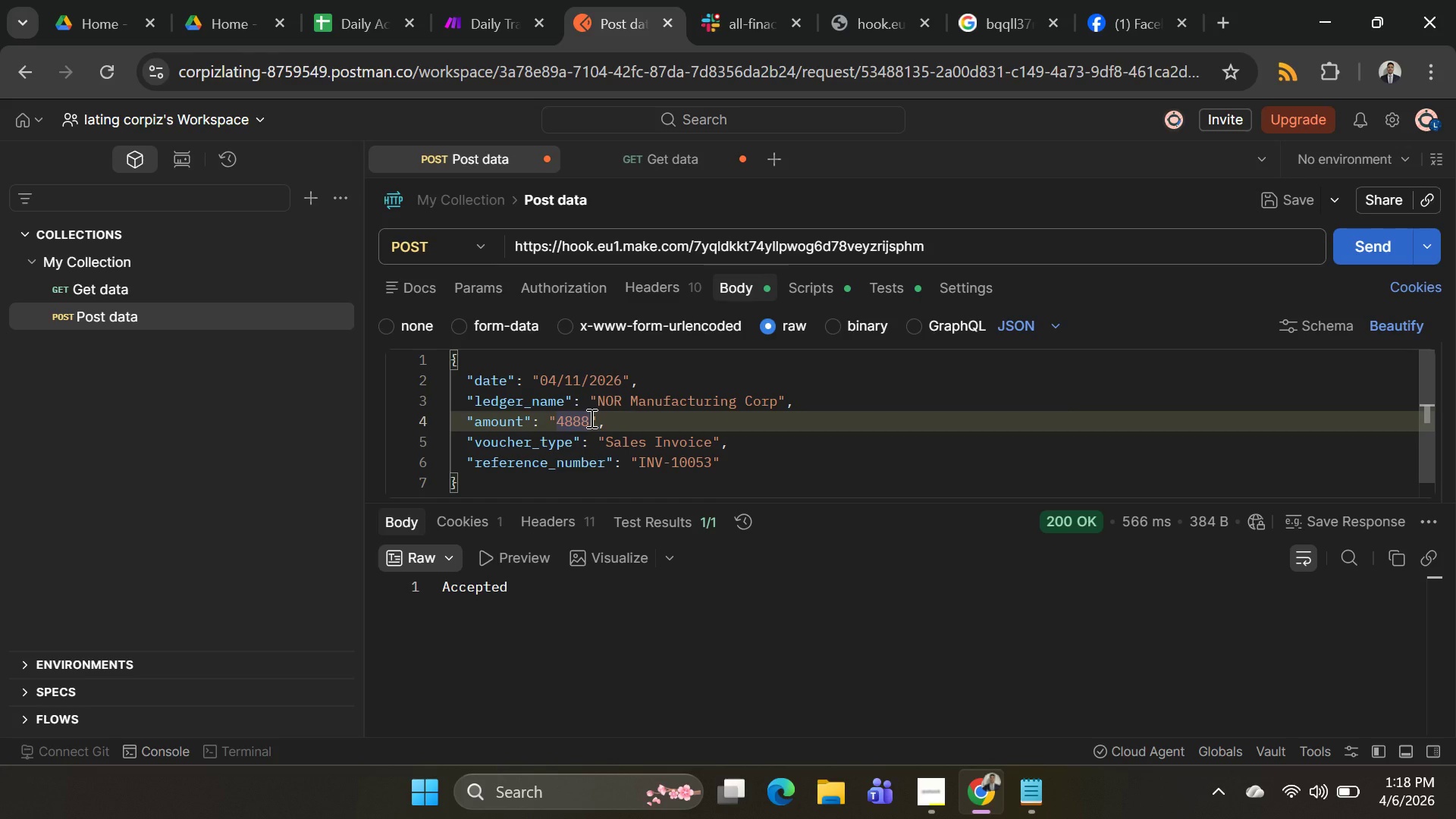 
key(Backspace)
 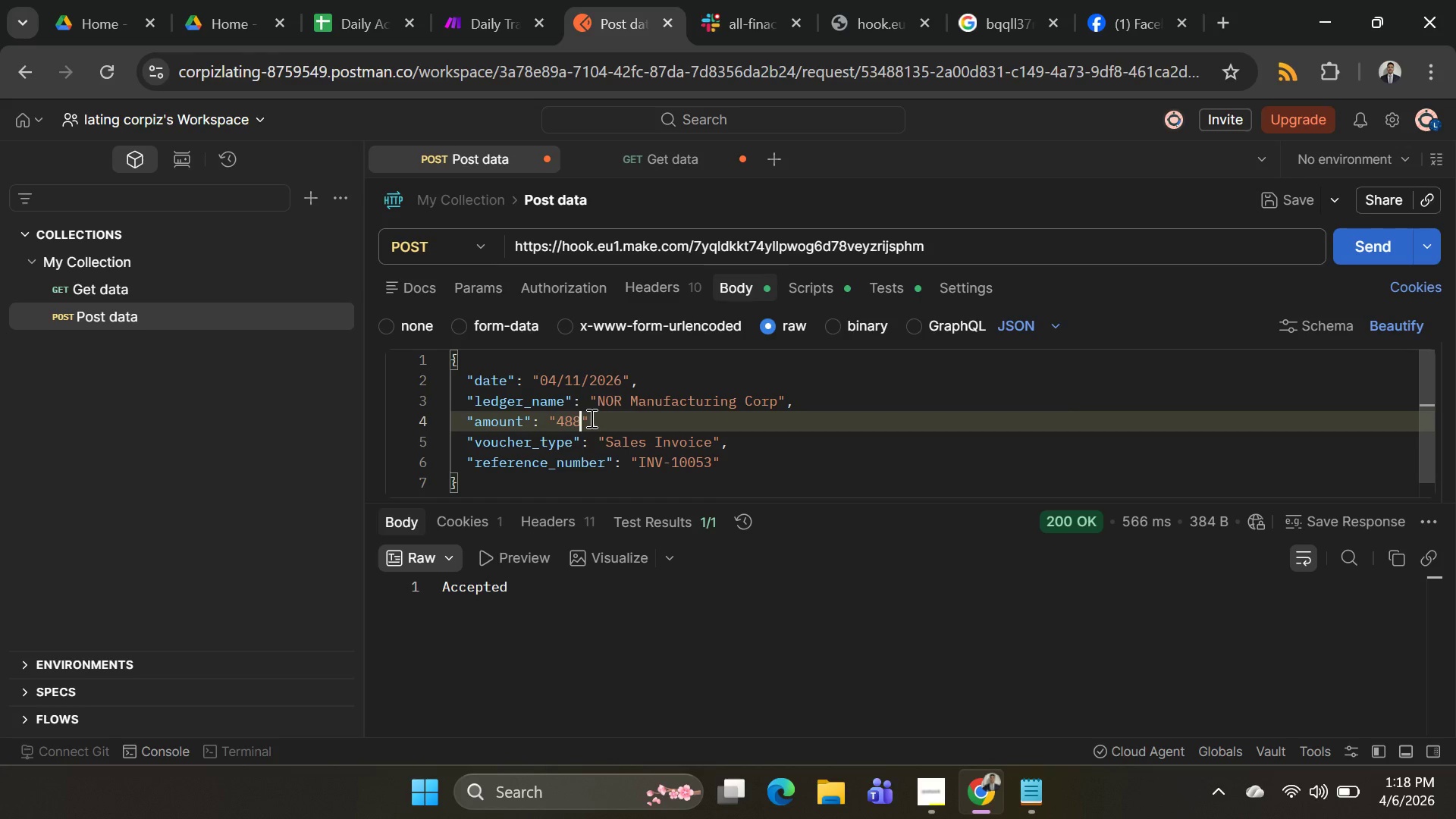 
key(9)
 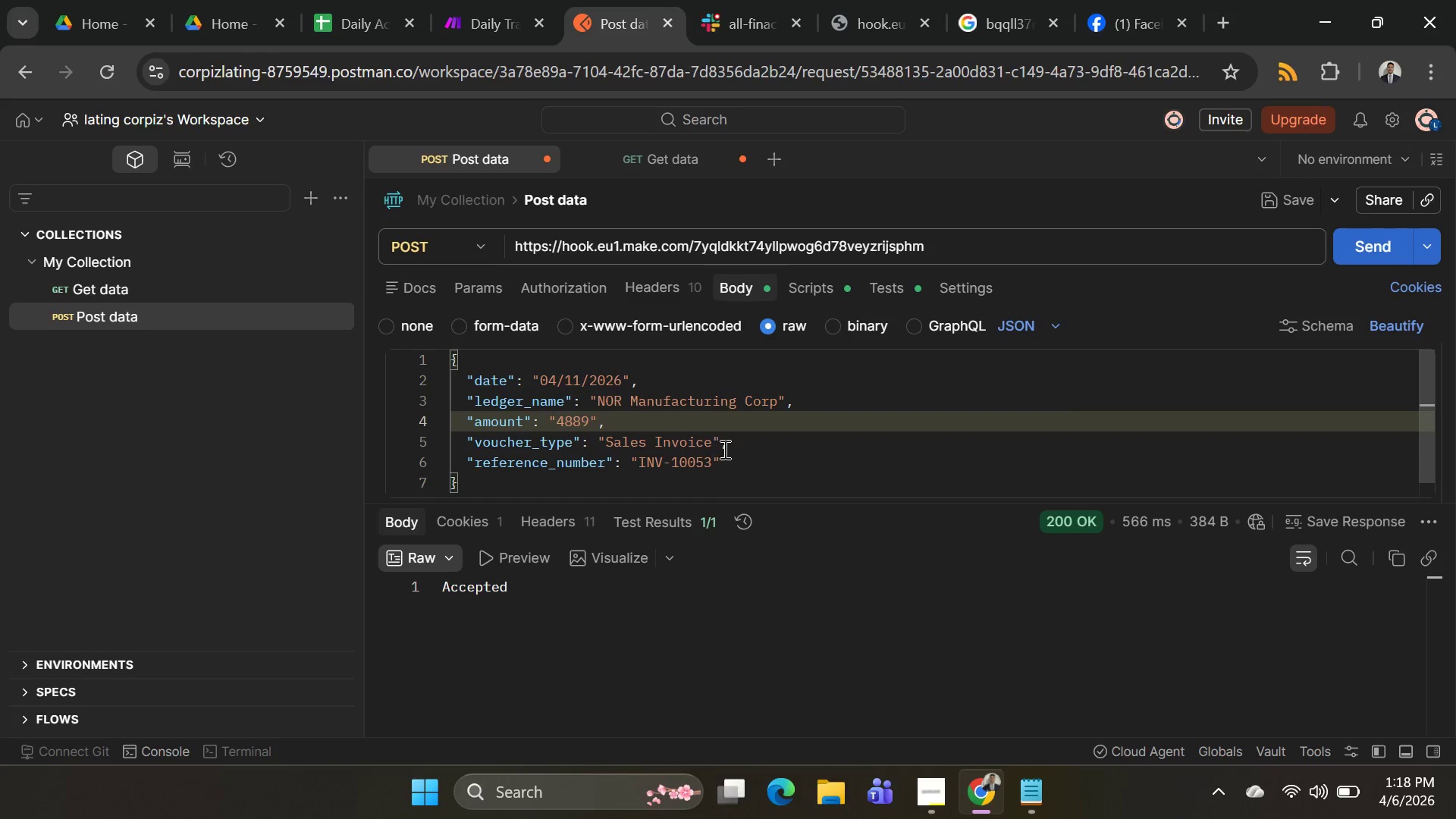 
left_click([714, 460])
 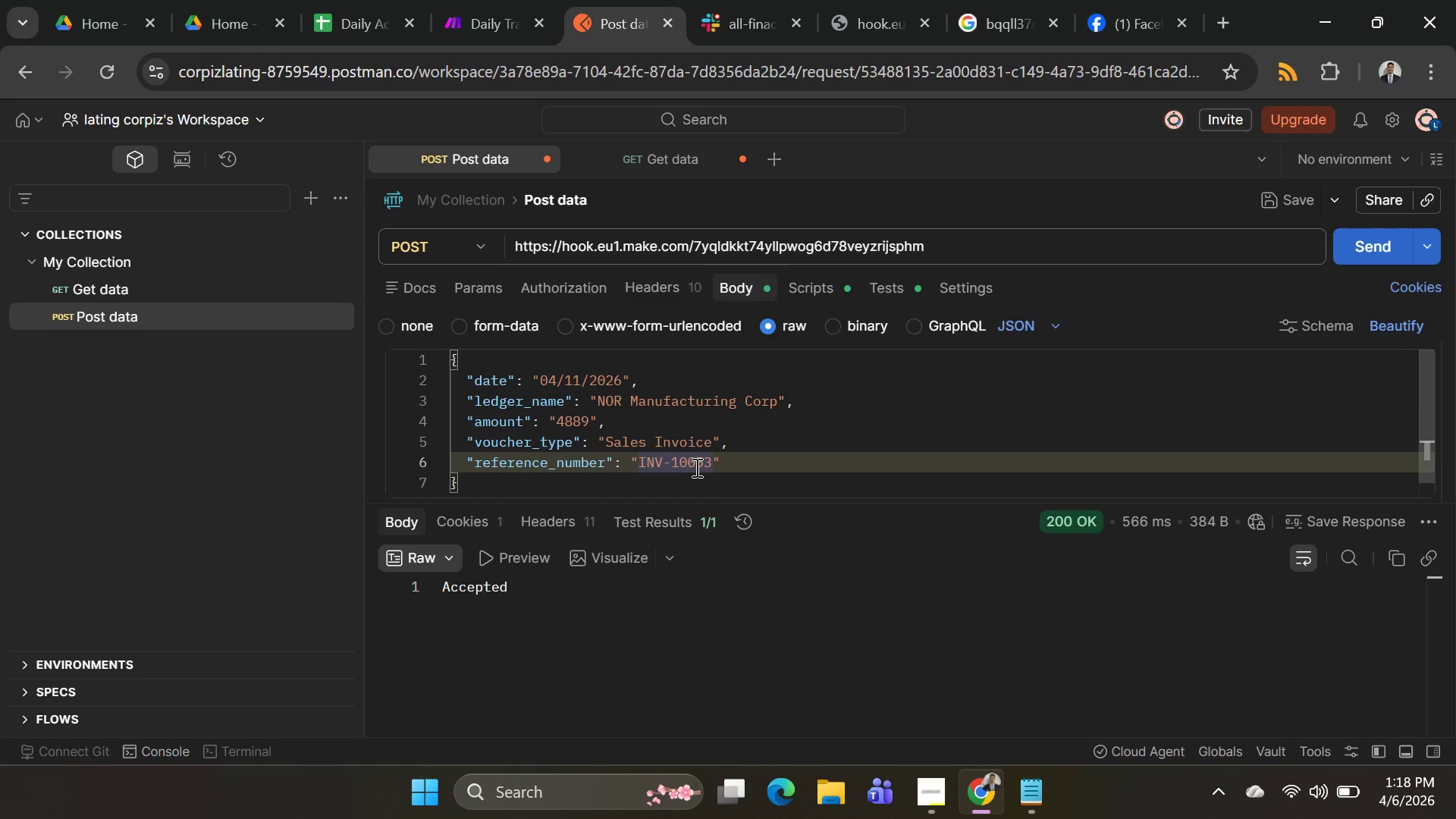 
key(Backspace)
 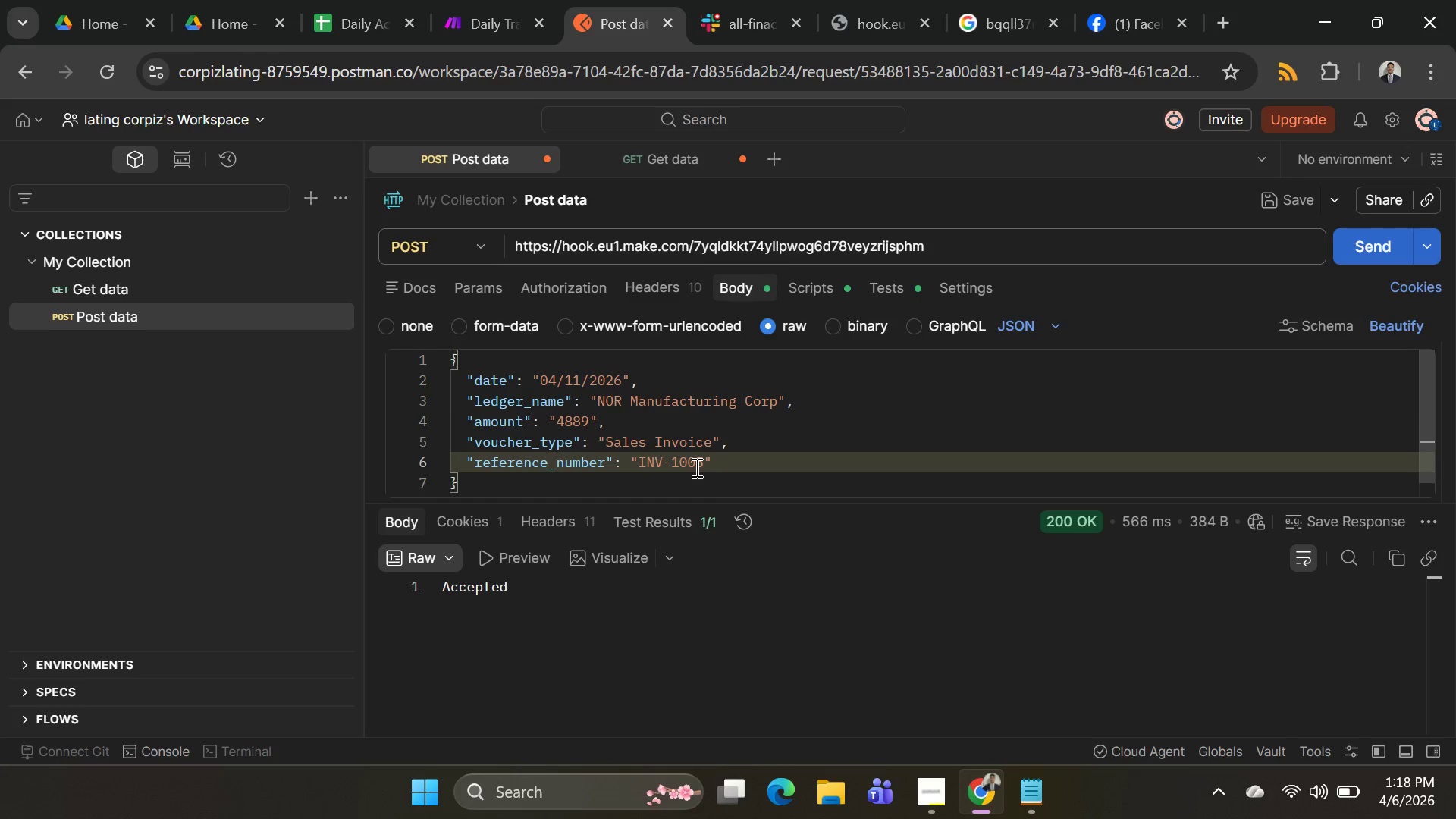 
key(9)
 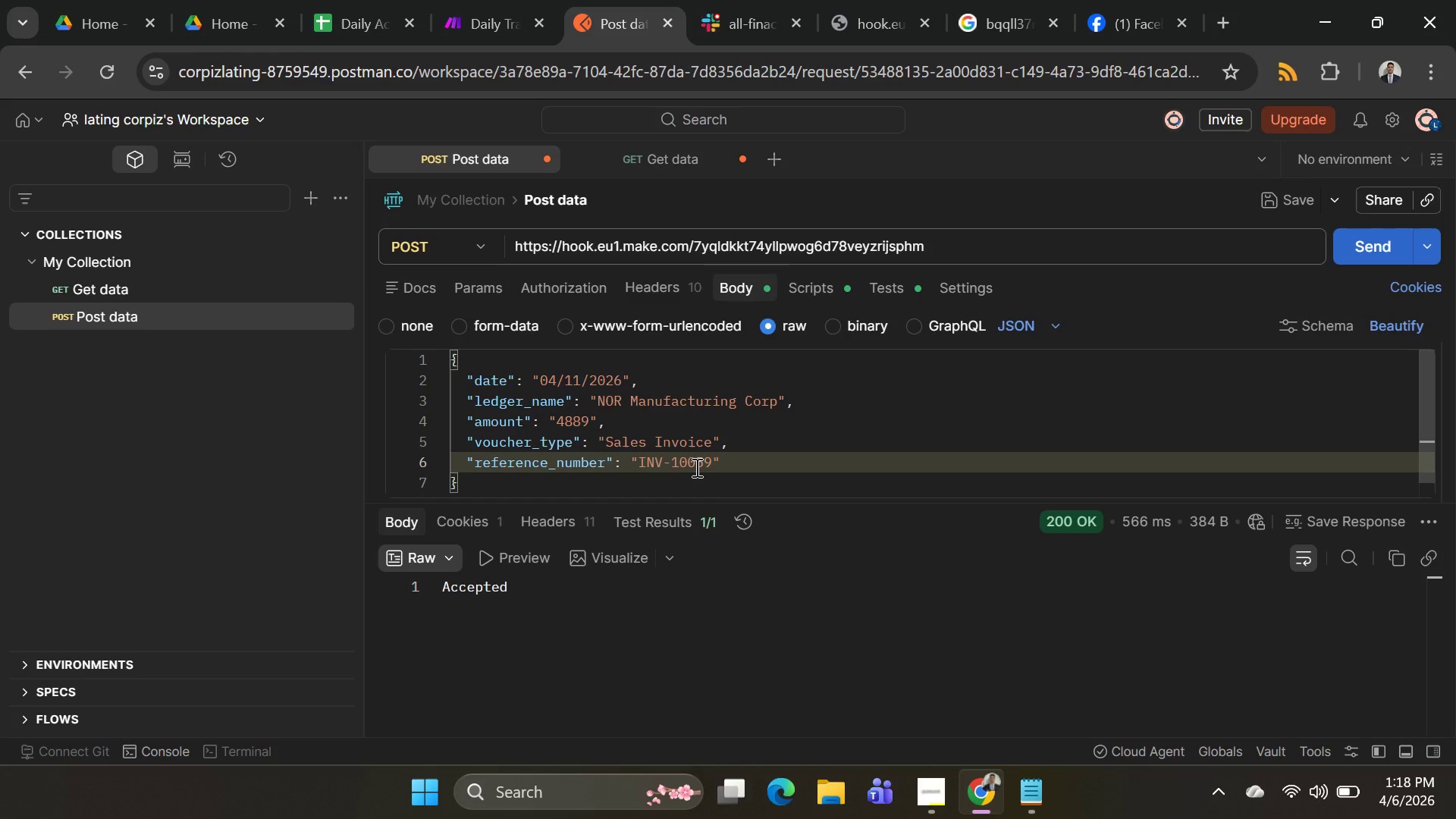 
key(Backspace)
 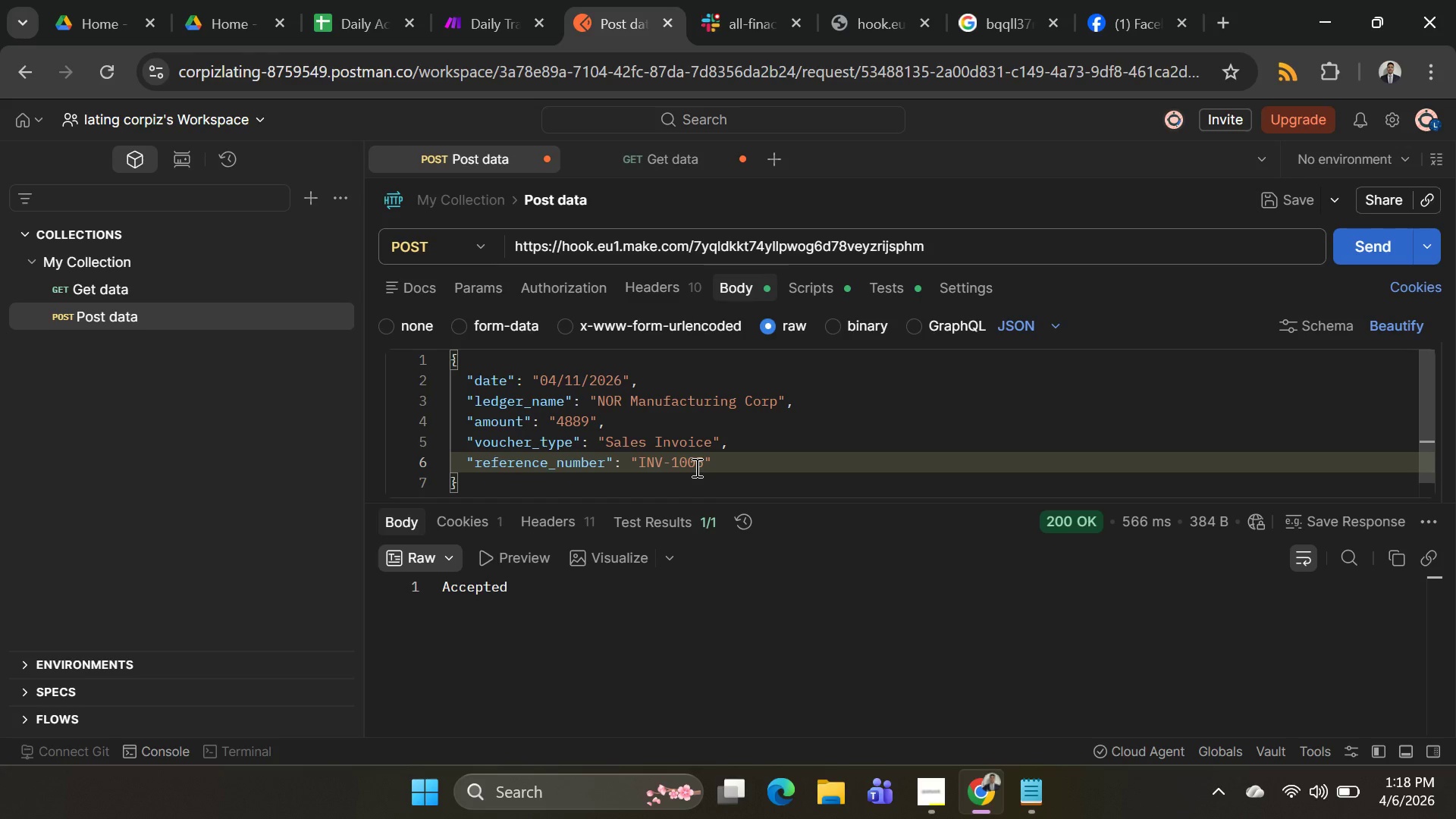 
key(5)
 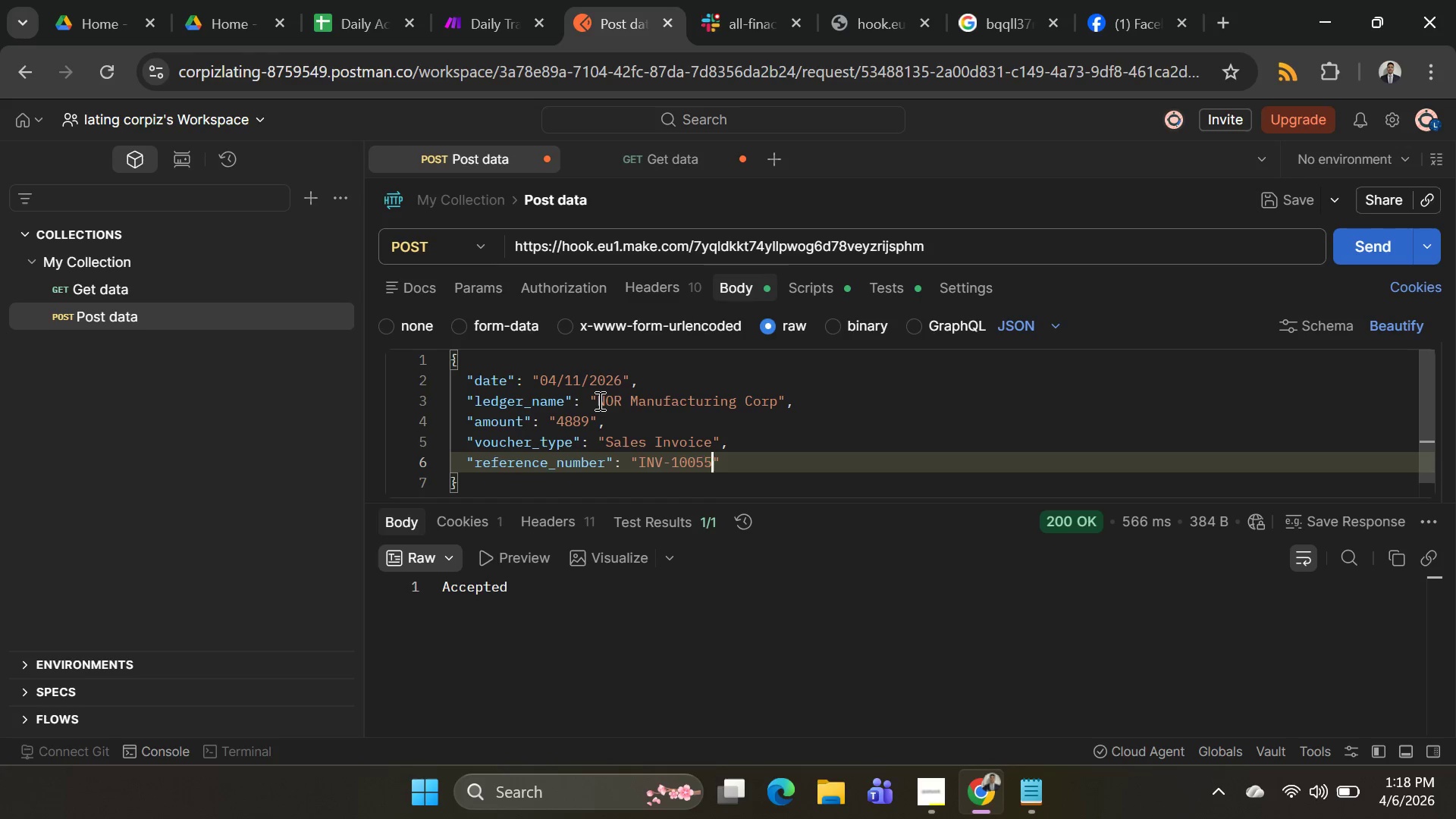 
left_click([598, 400])
 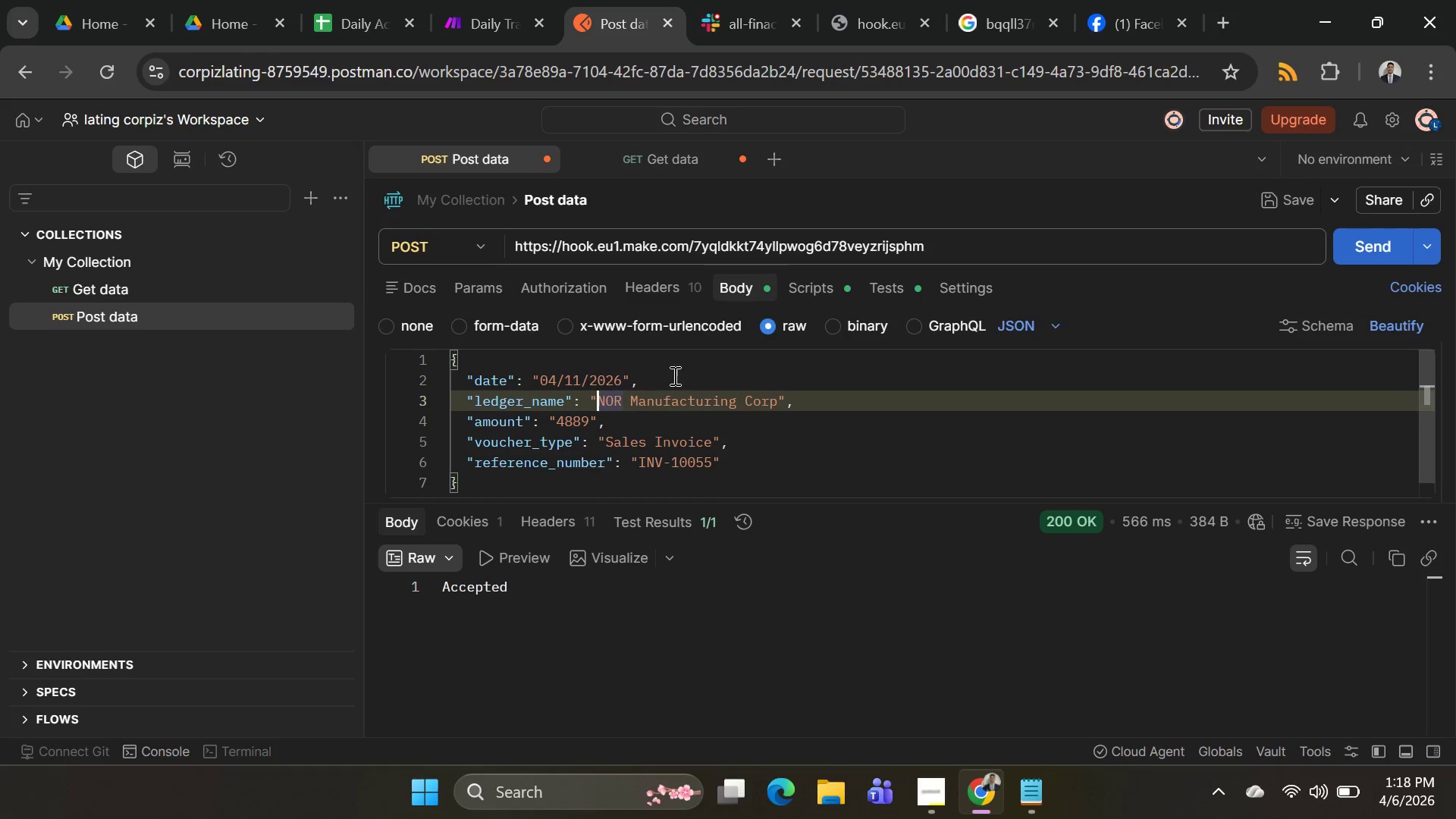 
type(Brent)
key(Backspace)
key(Backspace)
key(Backspace)
 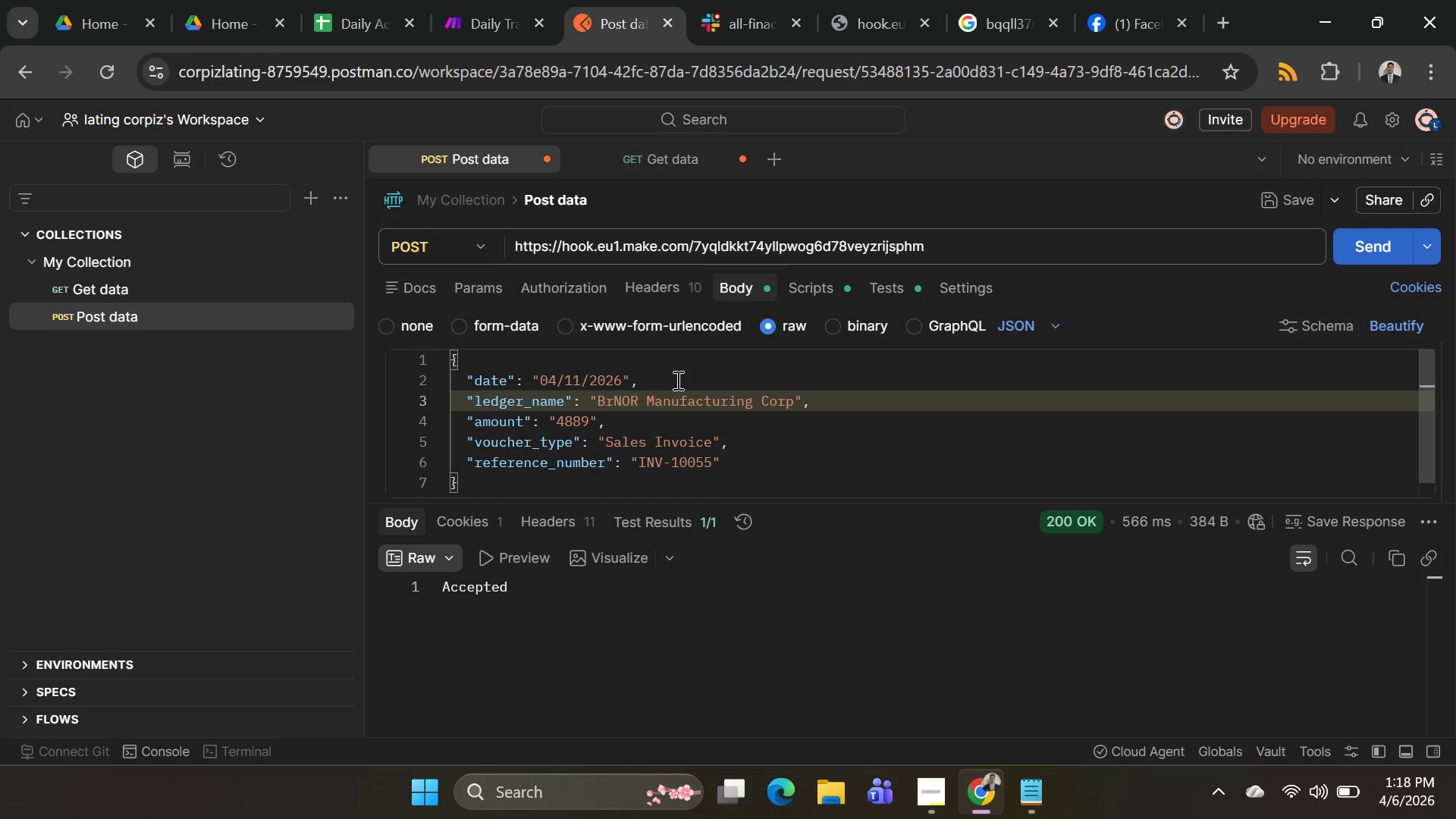 
key(ArrowRight)
 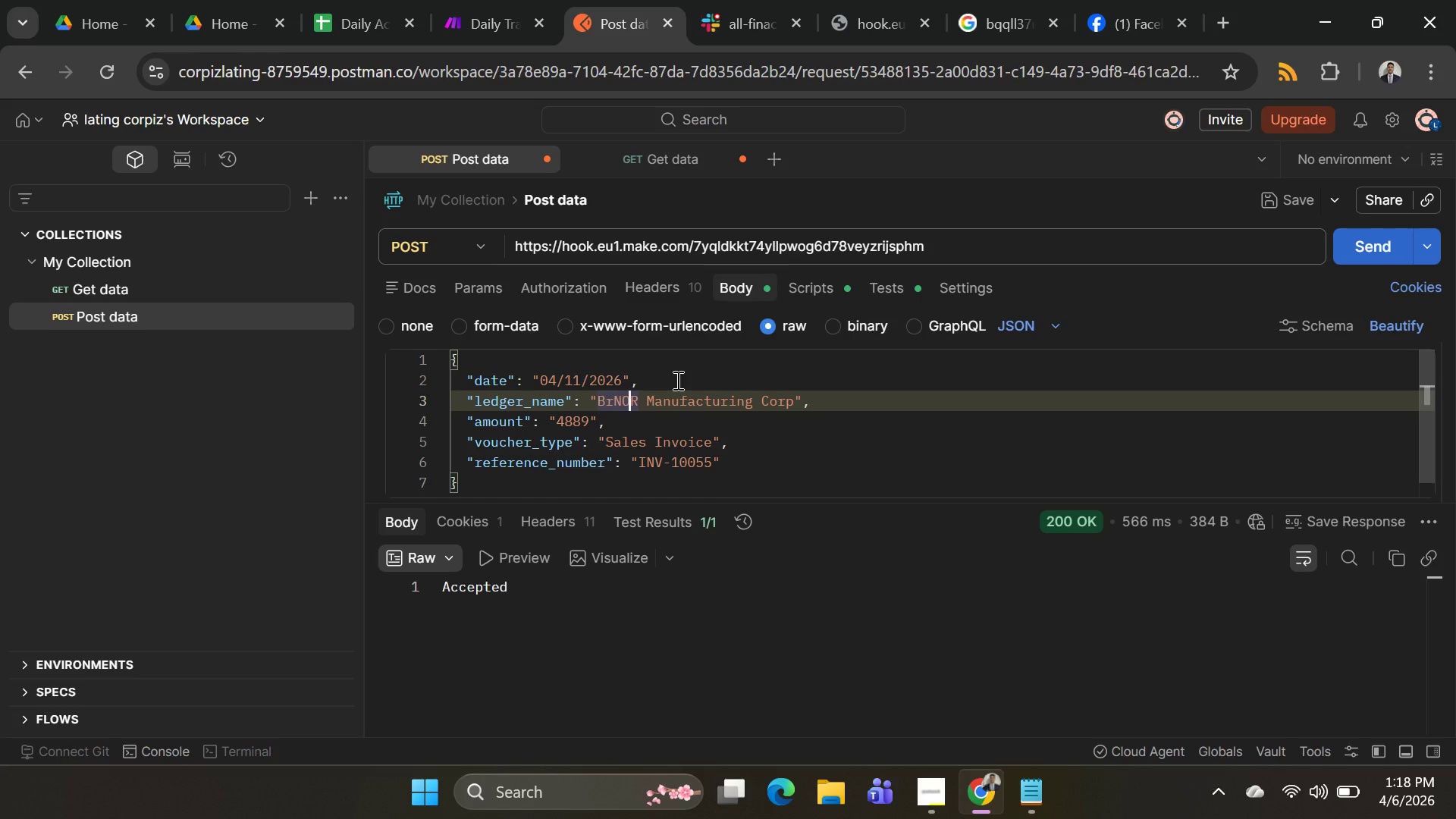 
key(ArrowRight)
 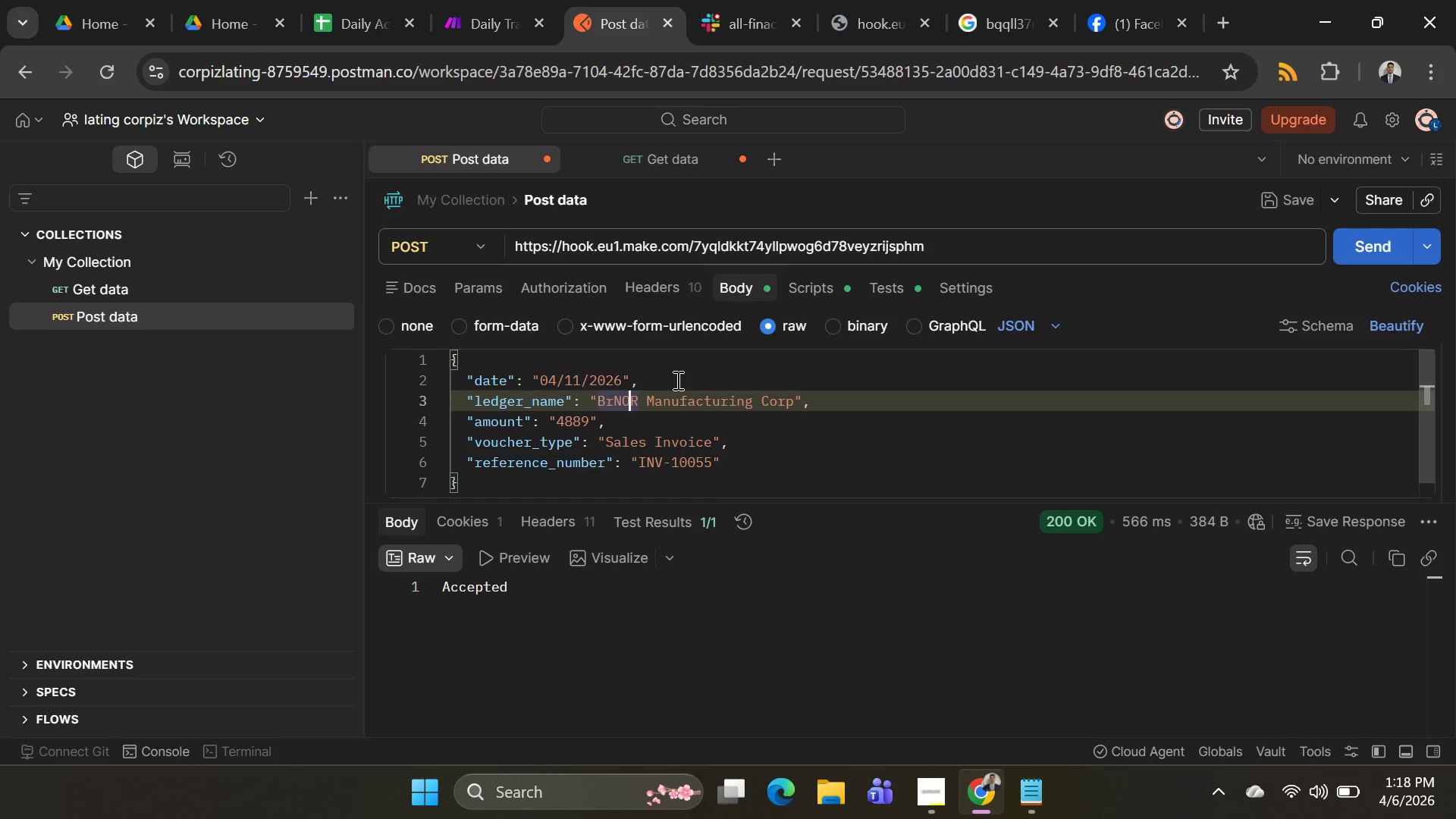 
key(ArrowRight)
 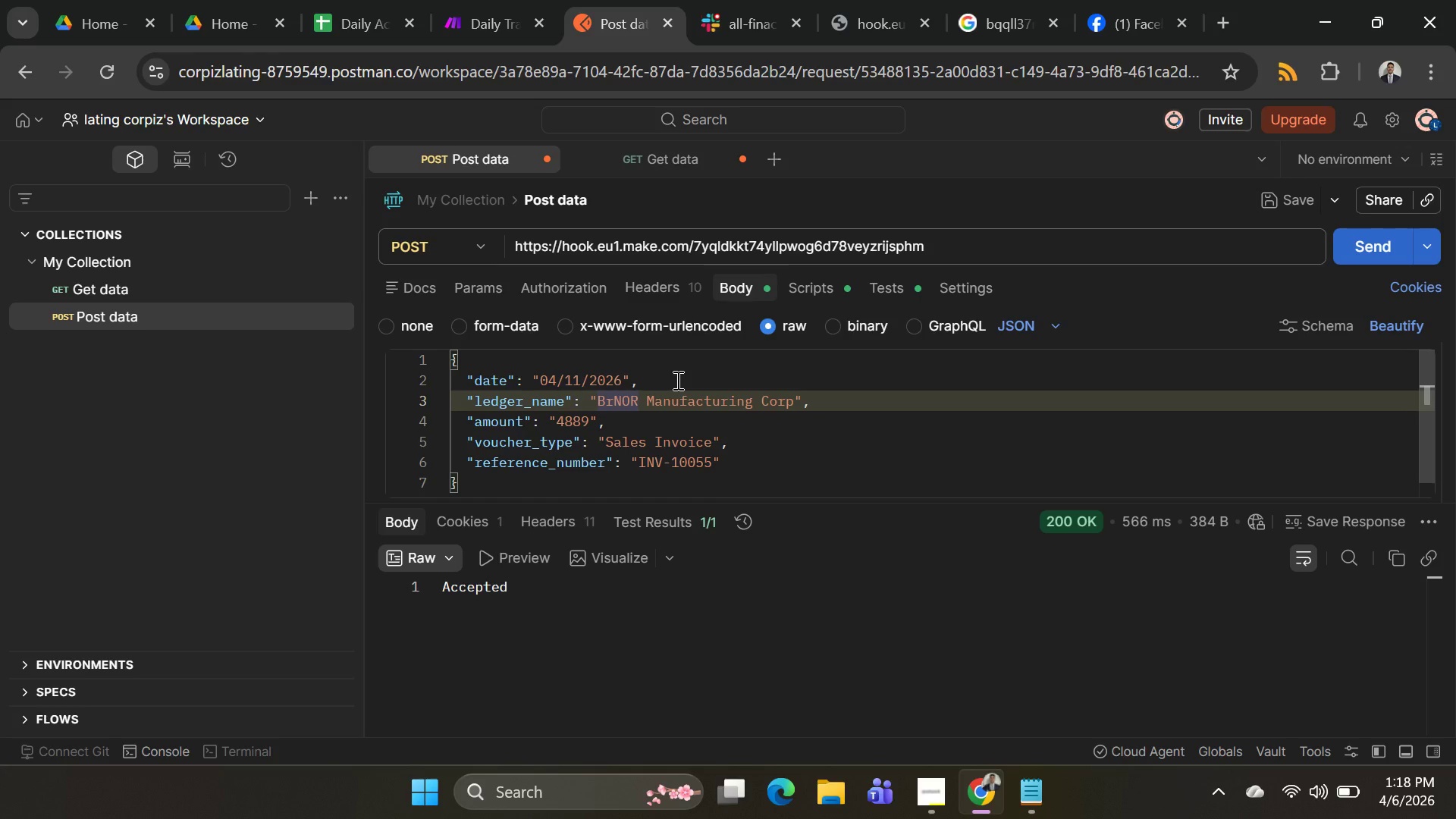 
key(Backspace)
key(Backspace)
key(Backspace)
key(Backspace)
type(Rent)
key(Backspace)
key(Backspace)
key(Backspace)
type(ent)
 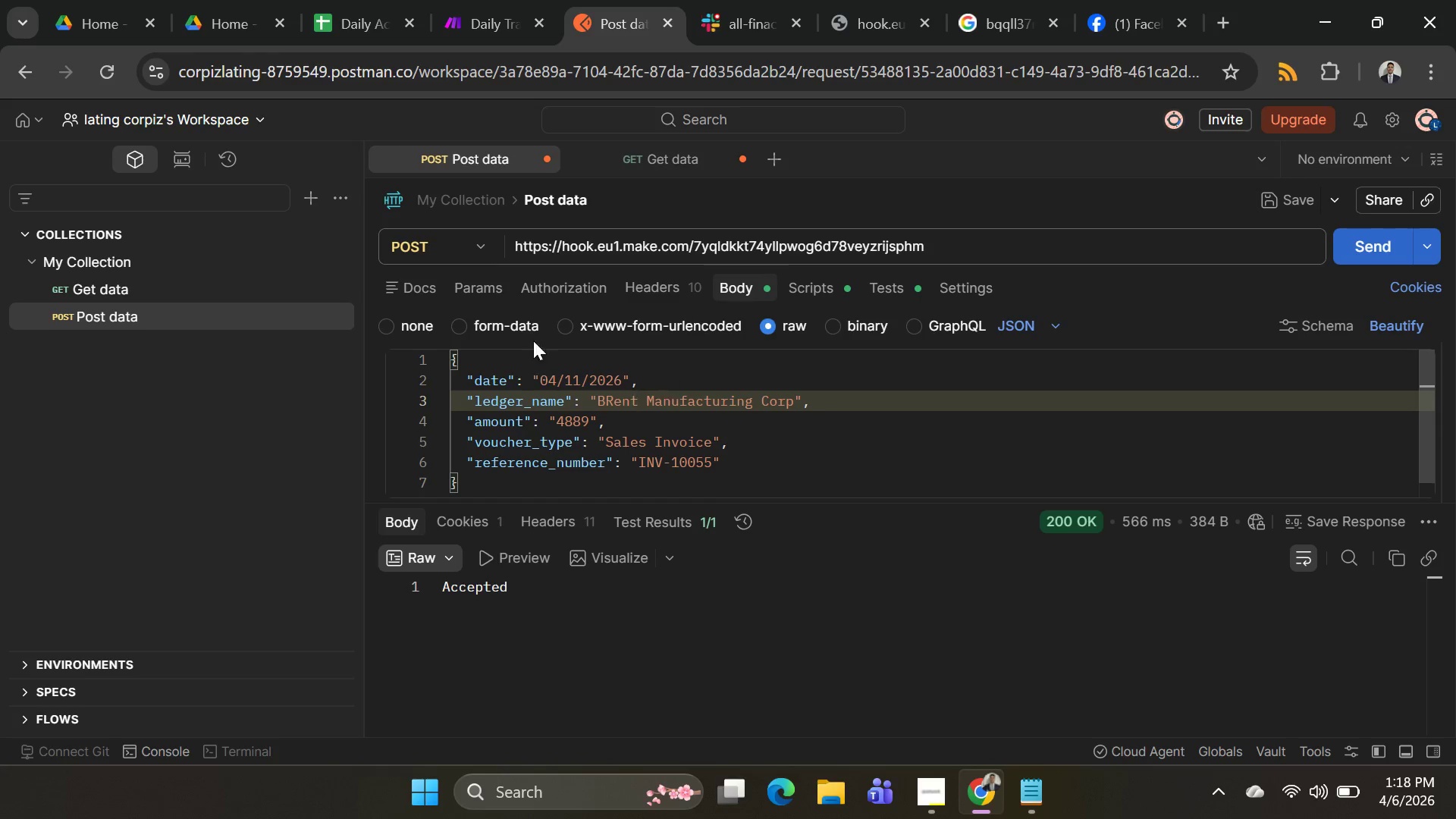 
left_click([1369, 245])
 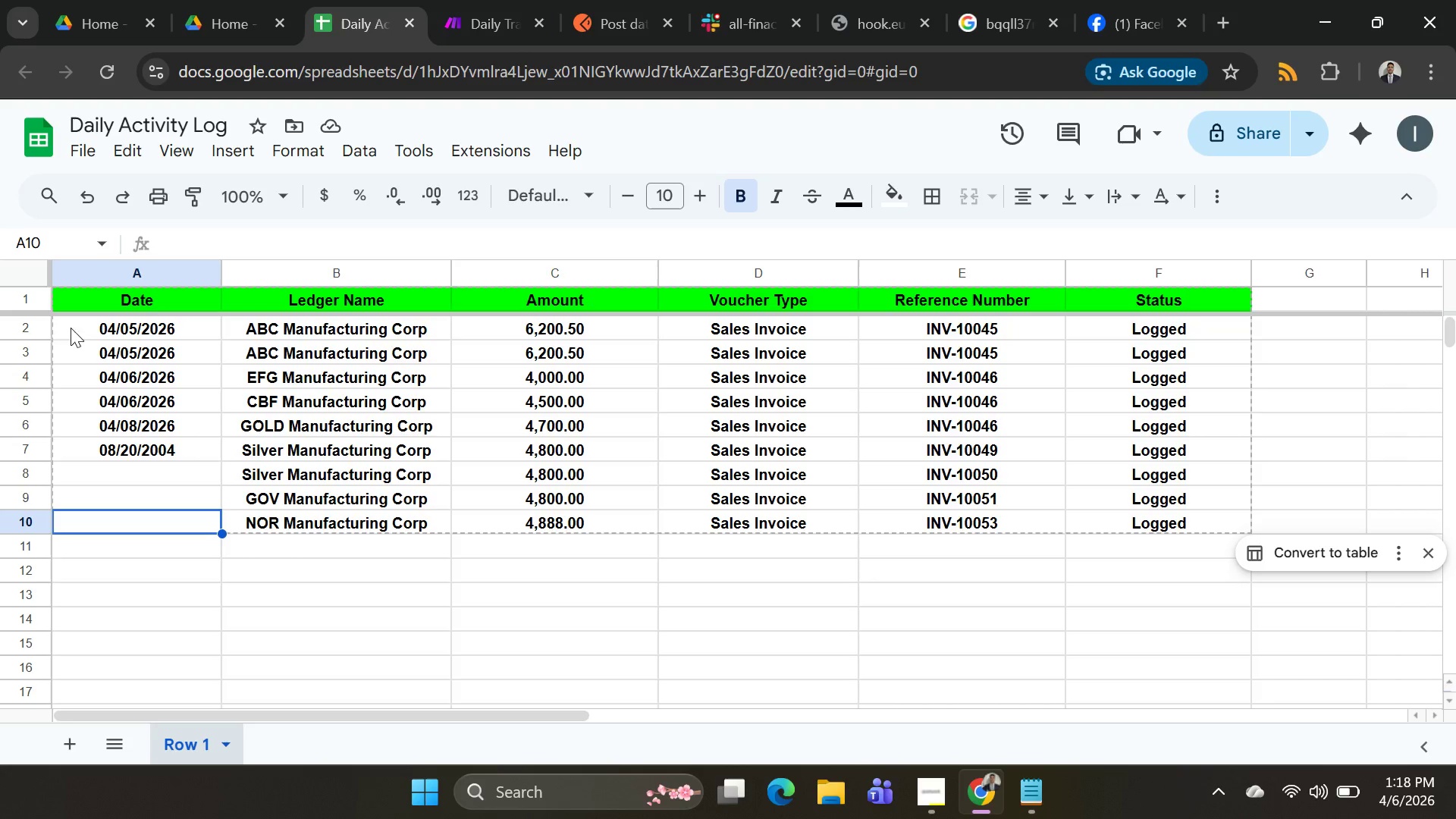 
wait(8.91)
 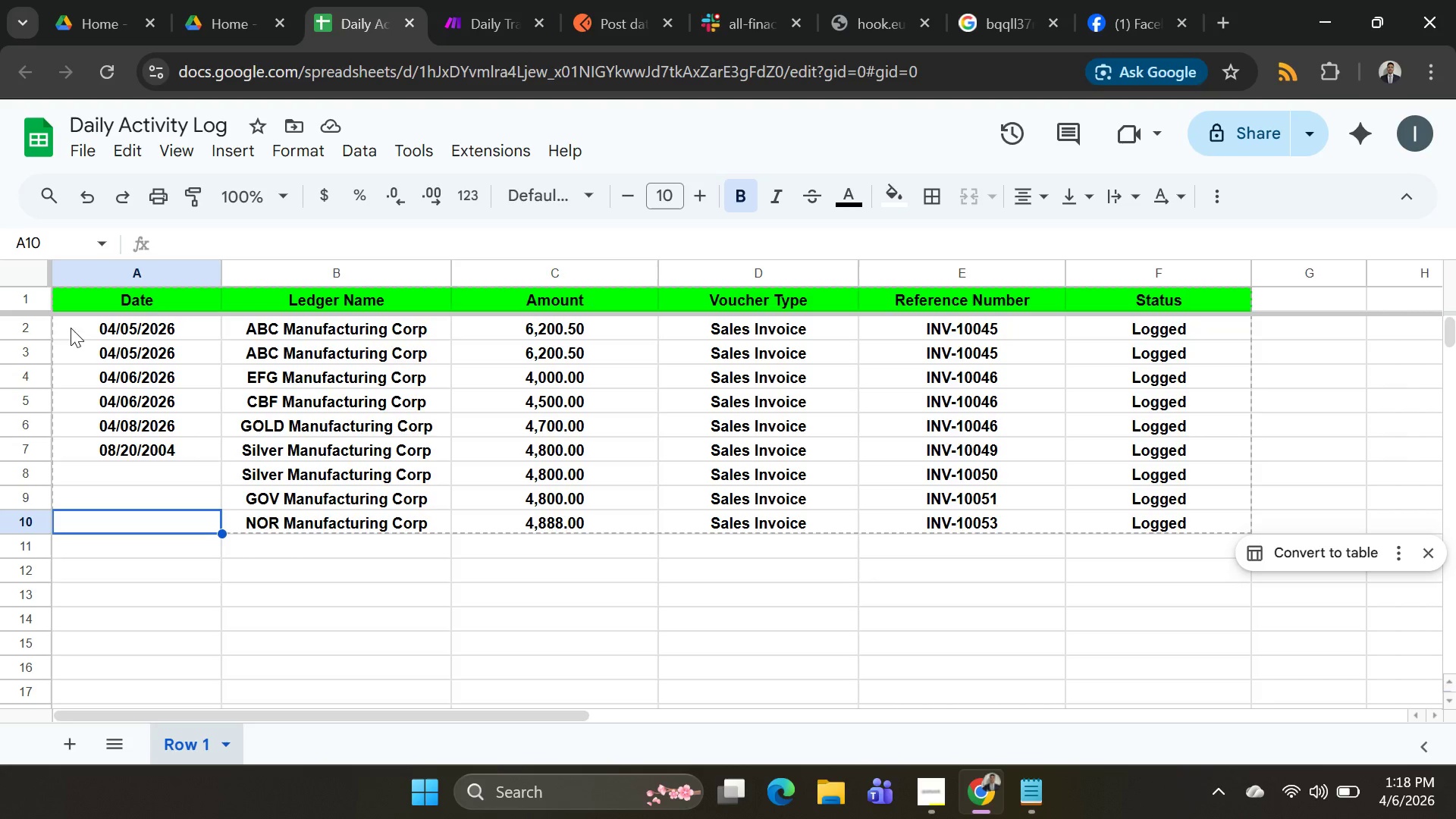 
left_click([202, 18])
 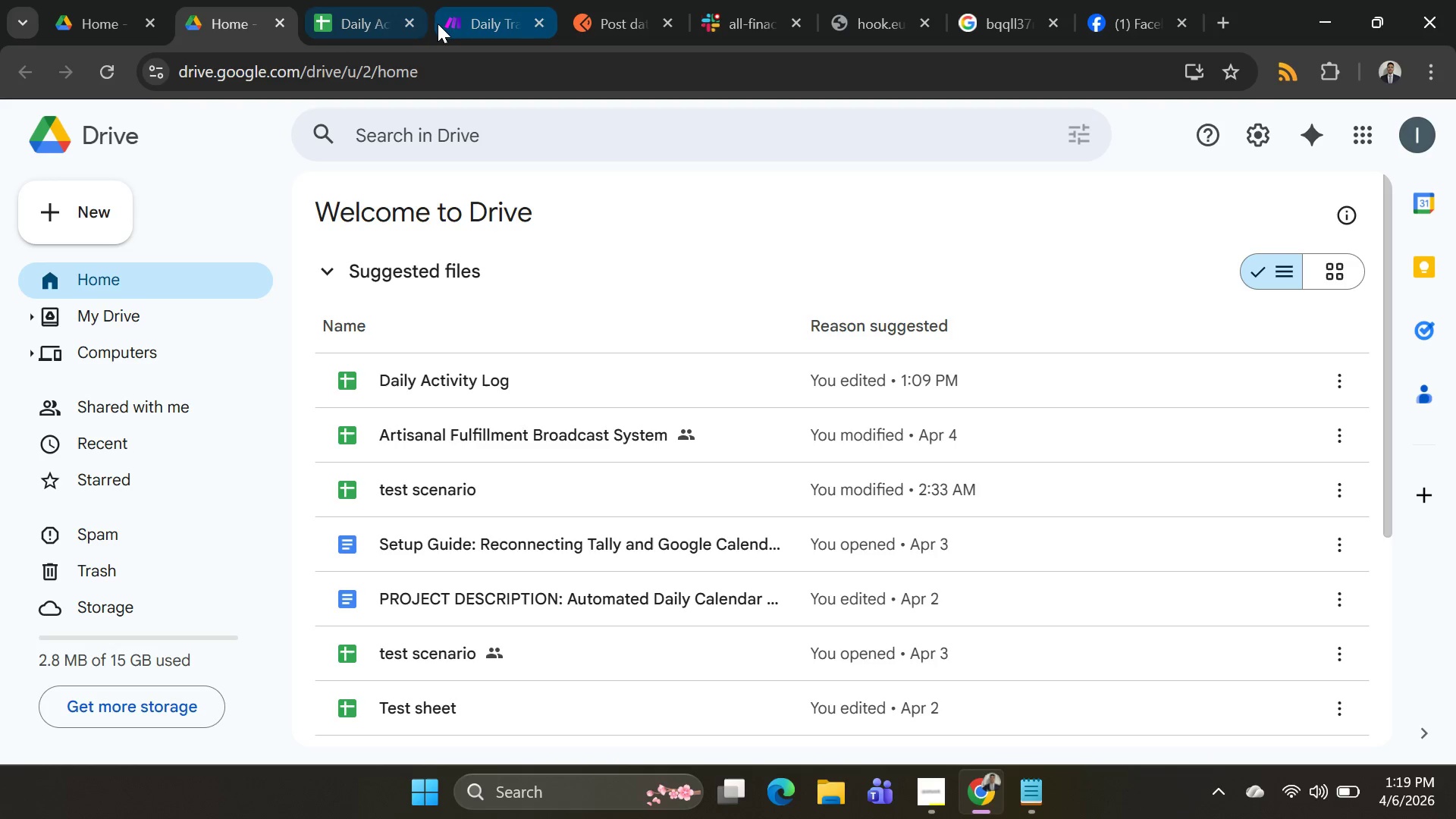 
left_click([438, 24])
 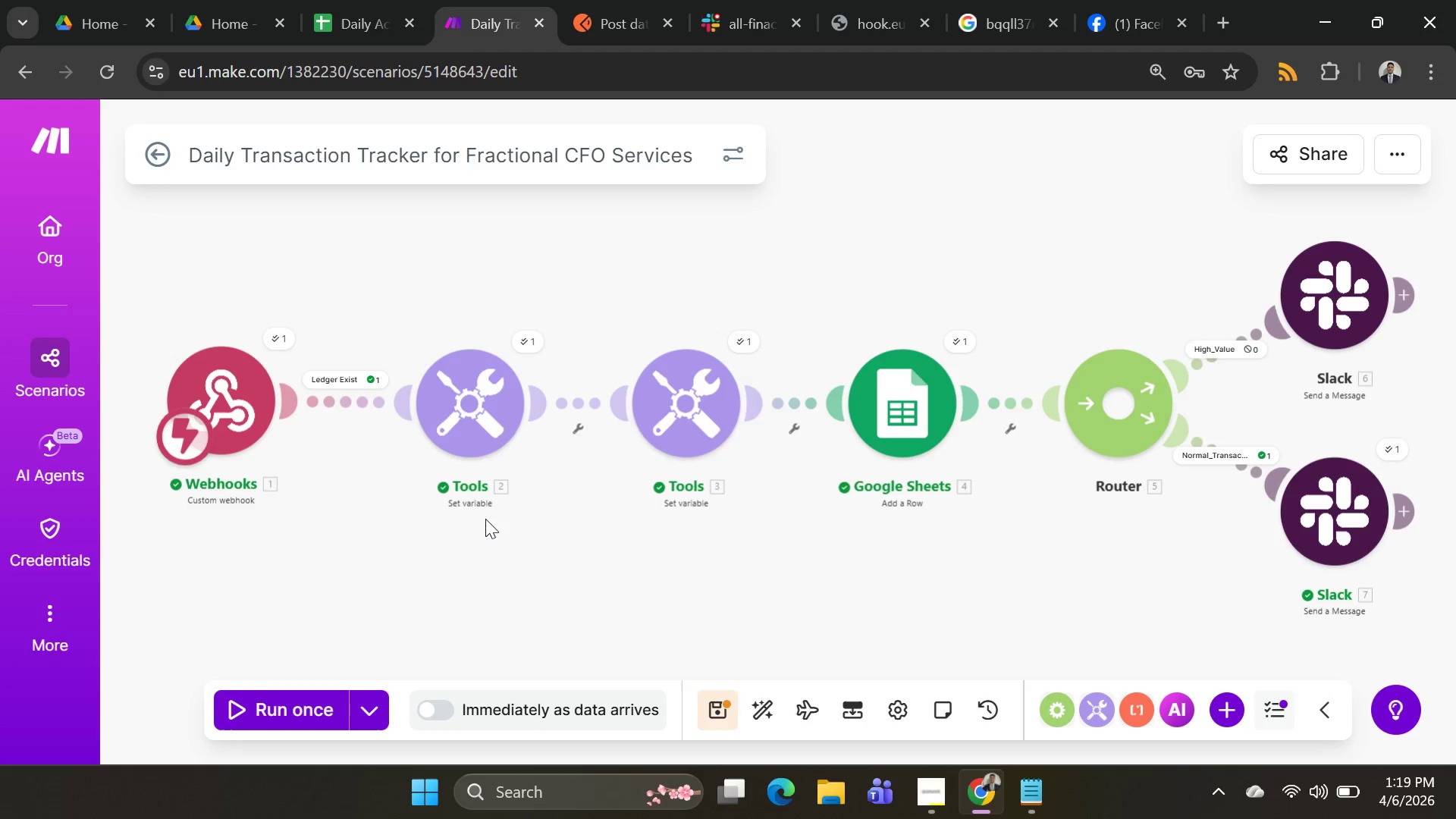 
left_click([279, 701])
 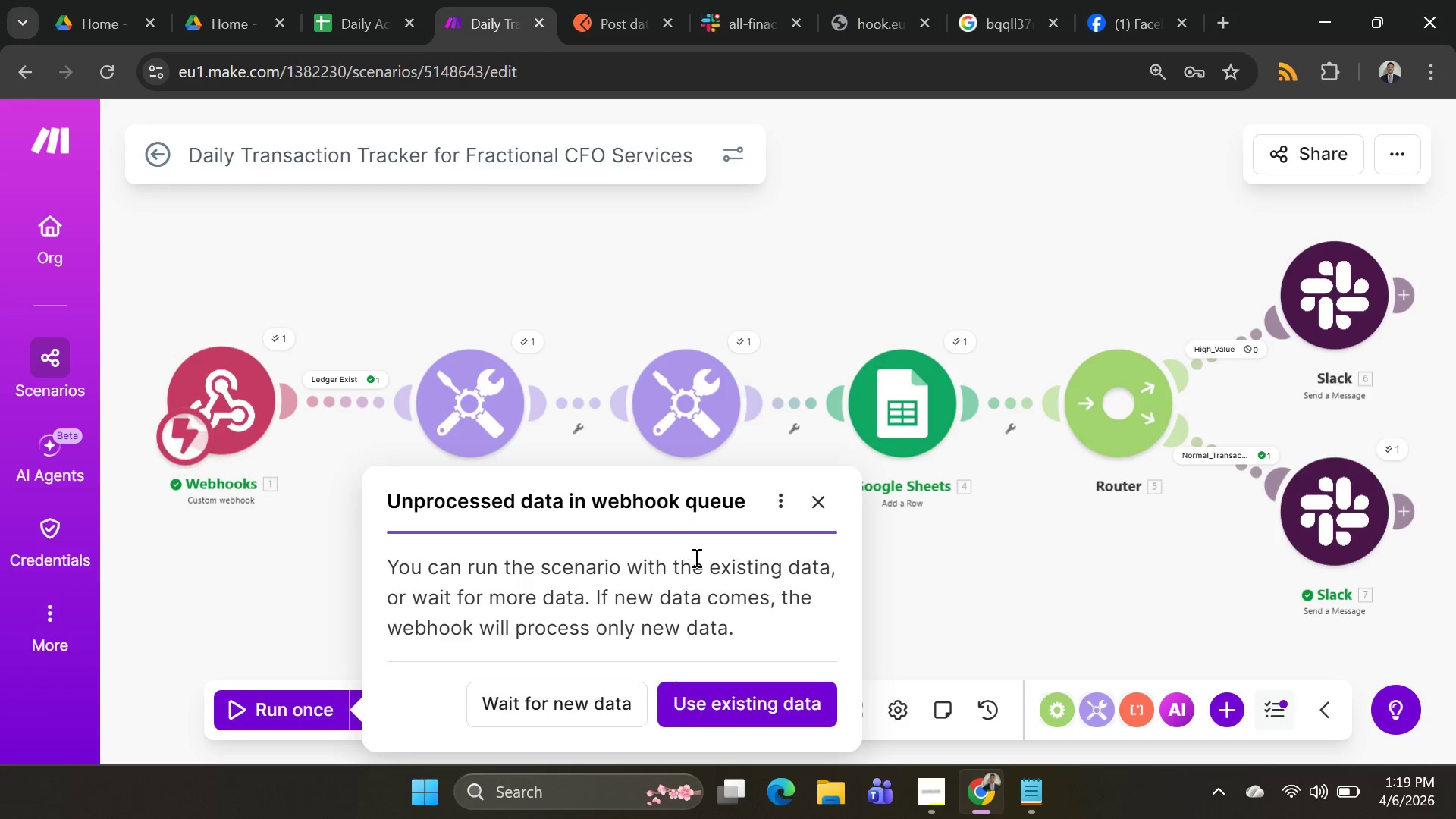 
left_click([720, 697])
 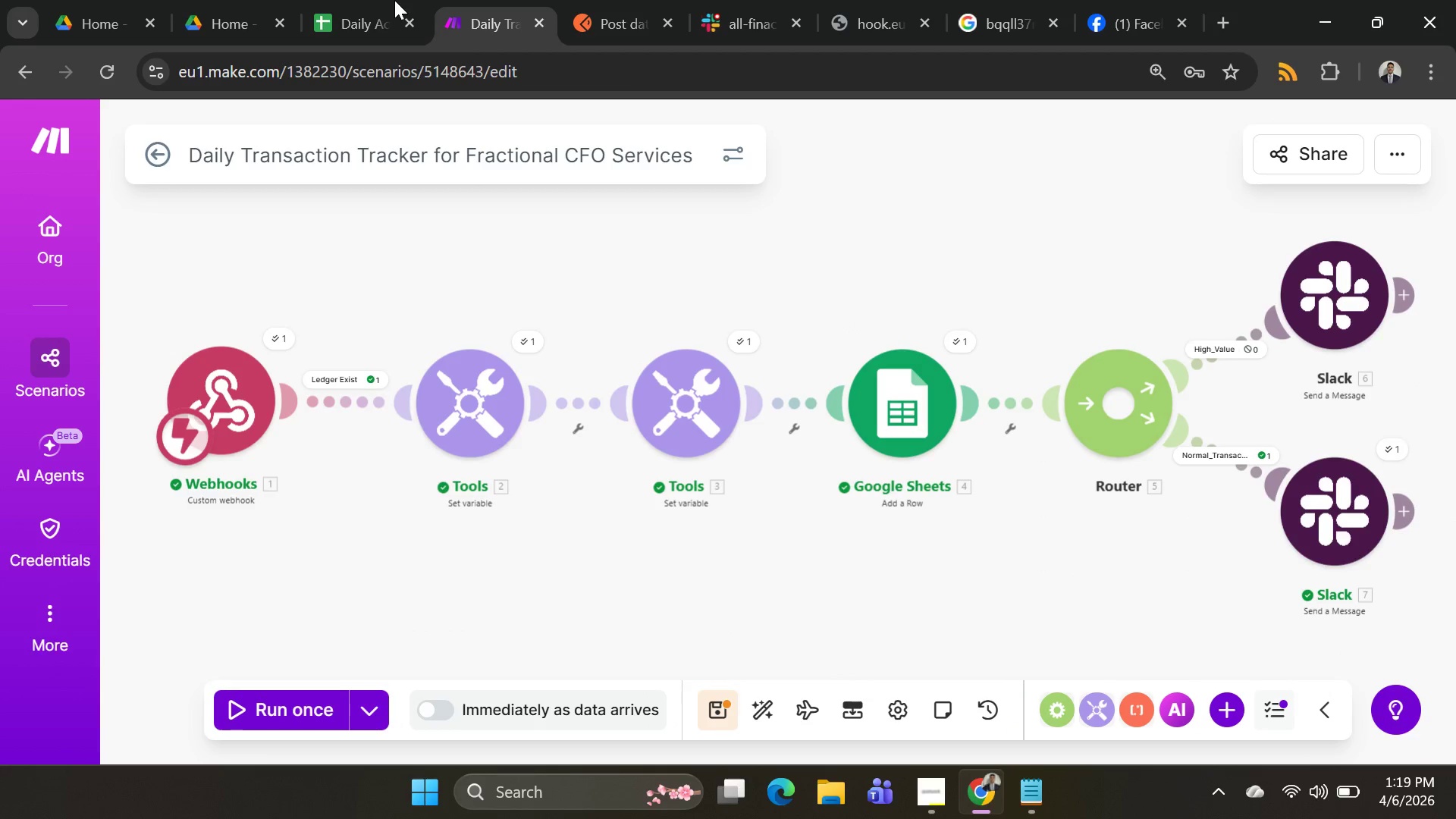 
left_click([592, 36])
 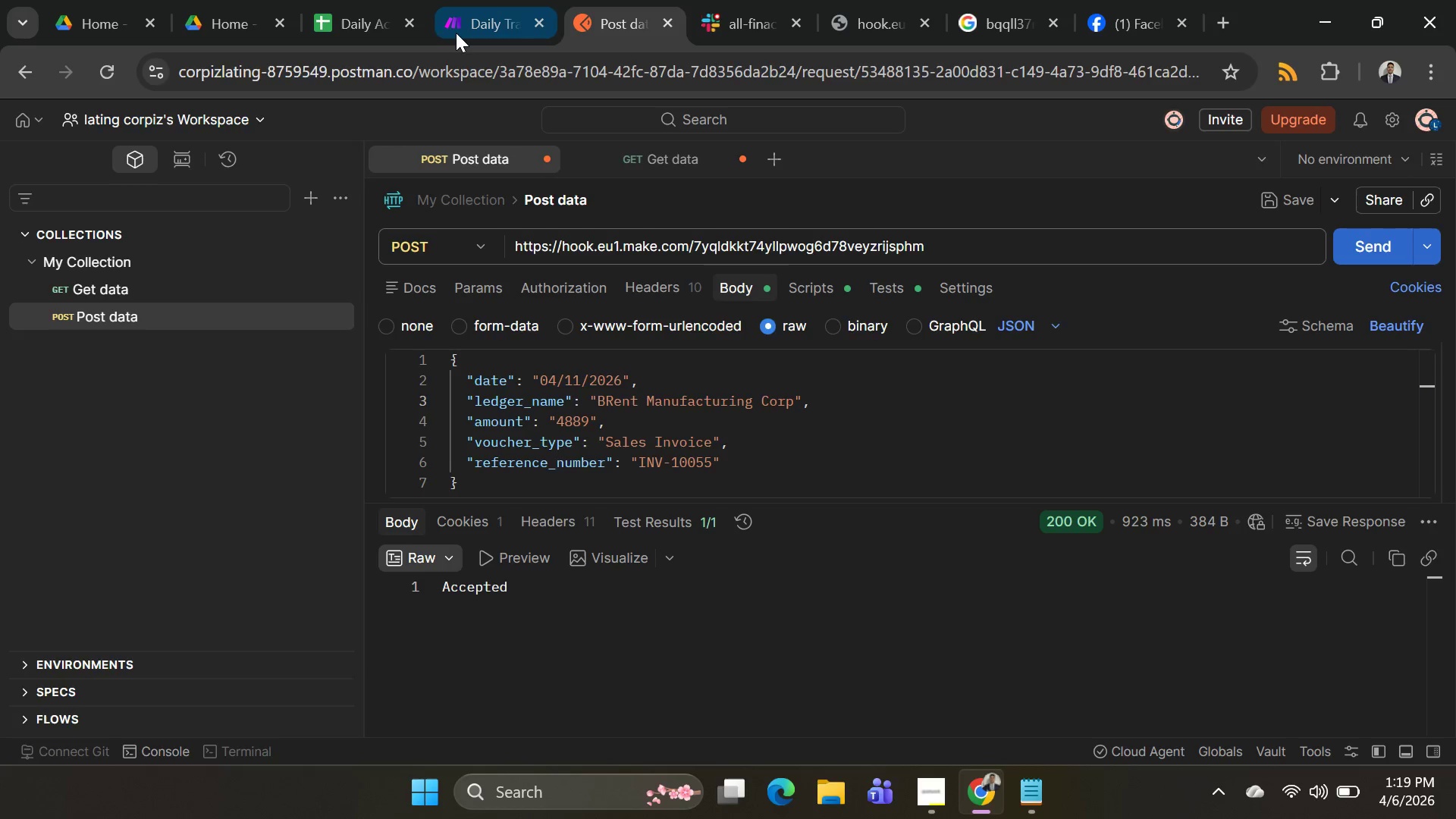 
double_click([358, 11])
 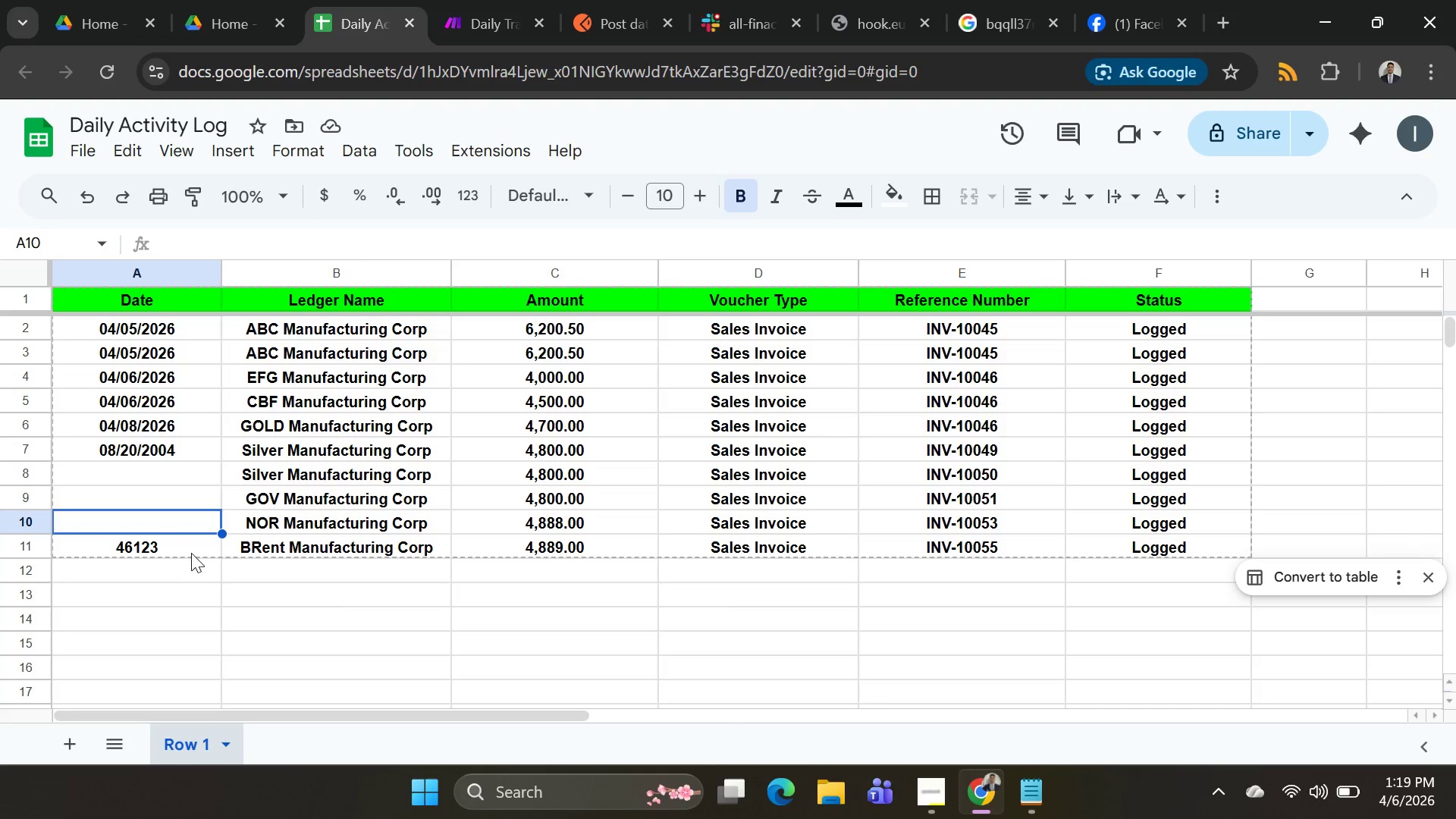 
wait(5.17)
 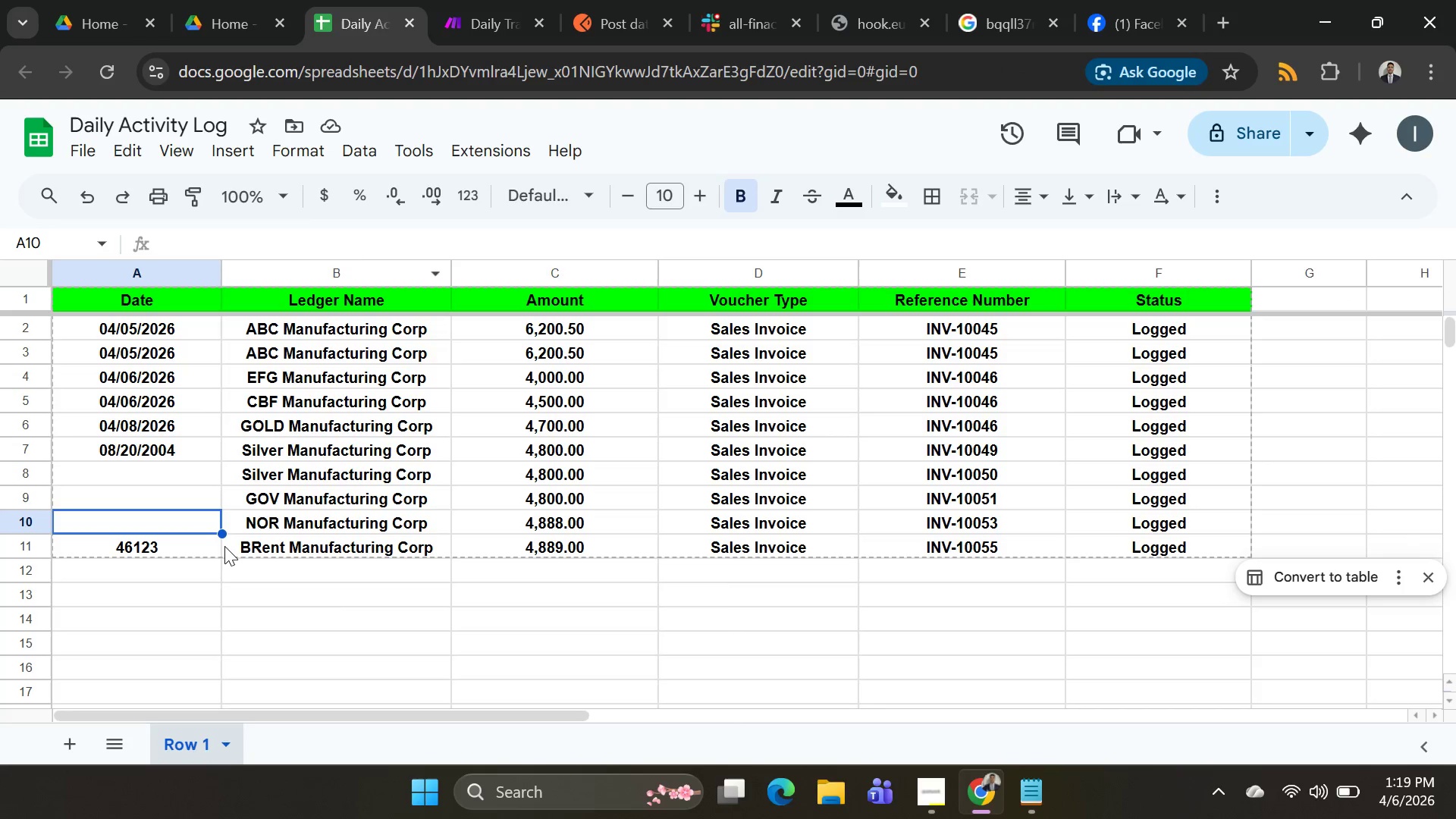 
left_click([190, 549])
 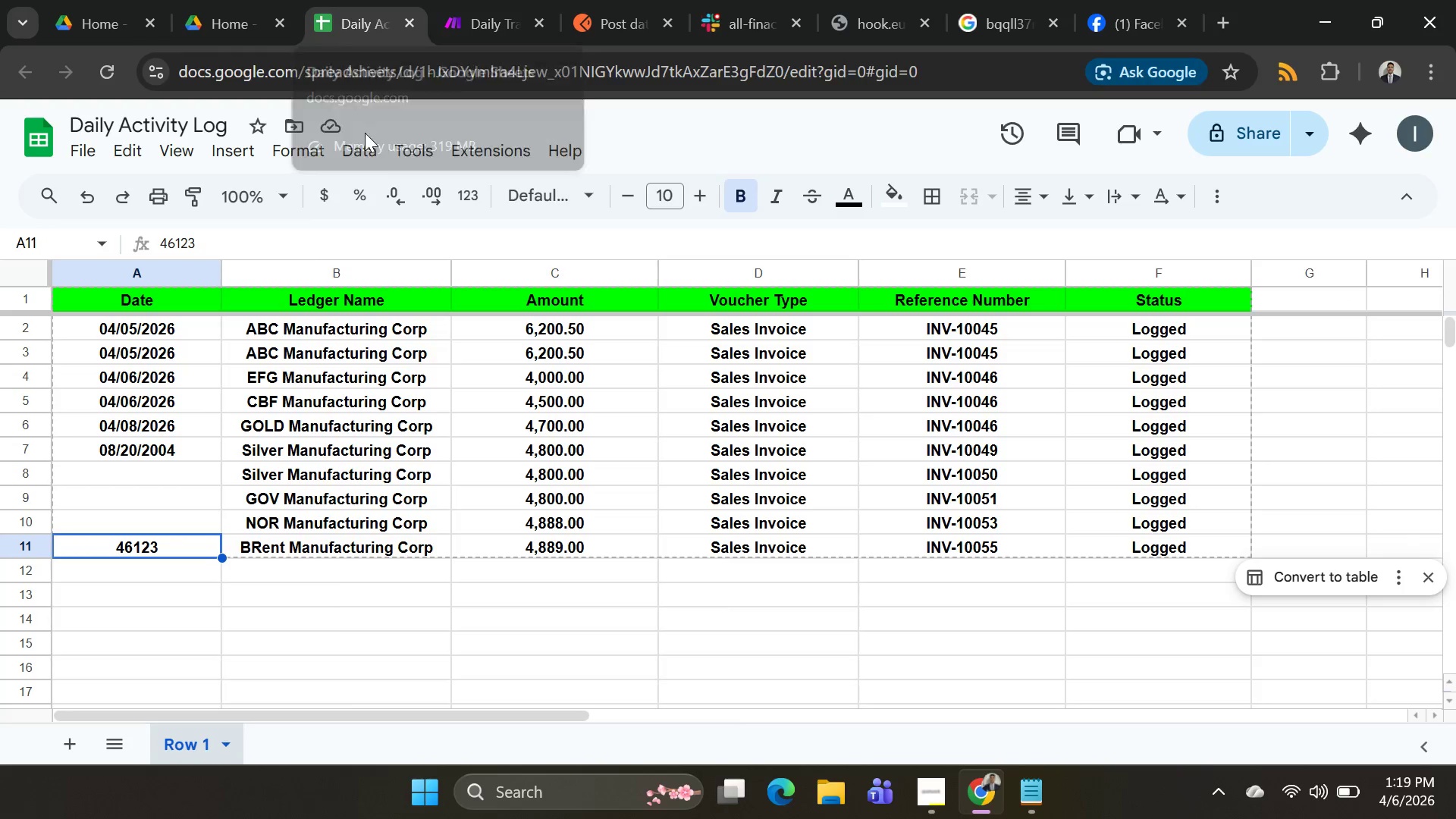 
wait(5.62)
 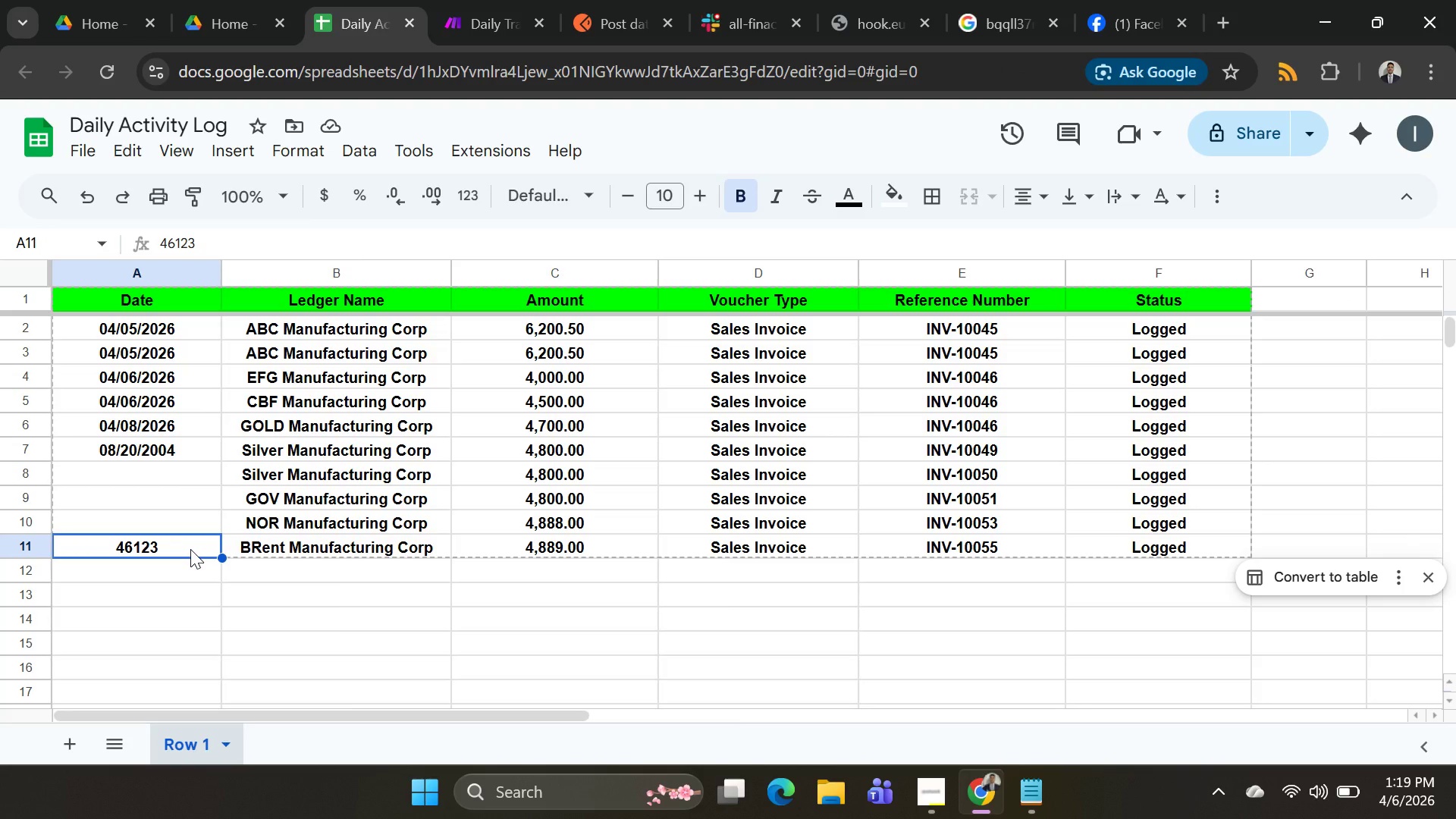 
key(Backspace)
 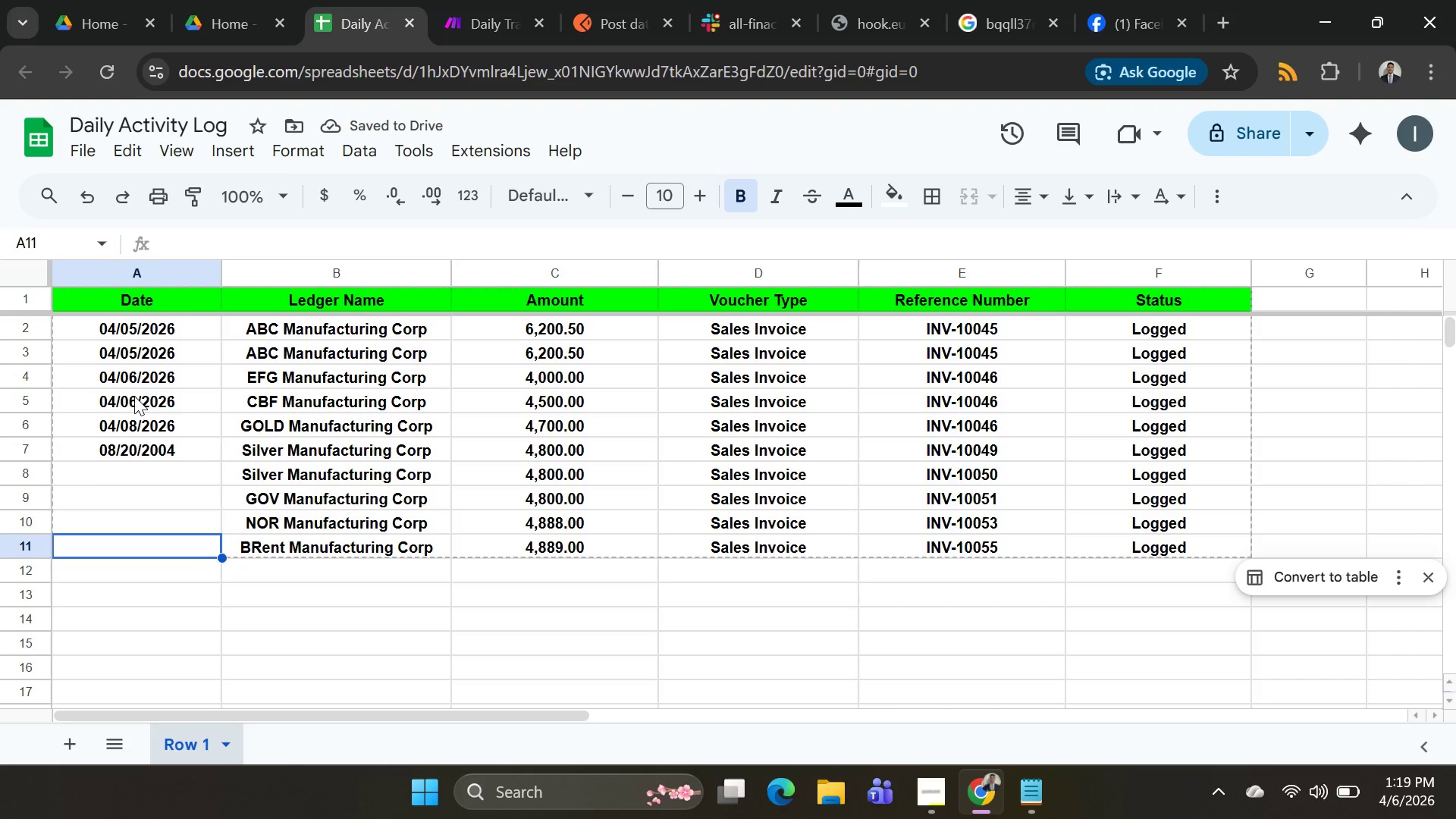 
left_click([447, 14])
 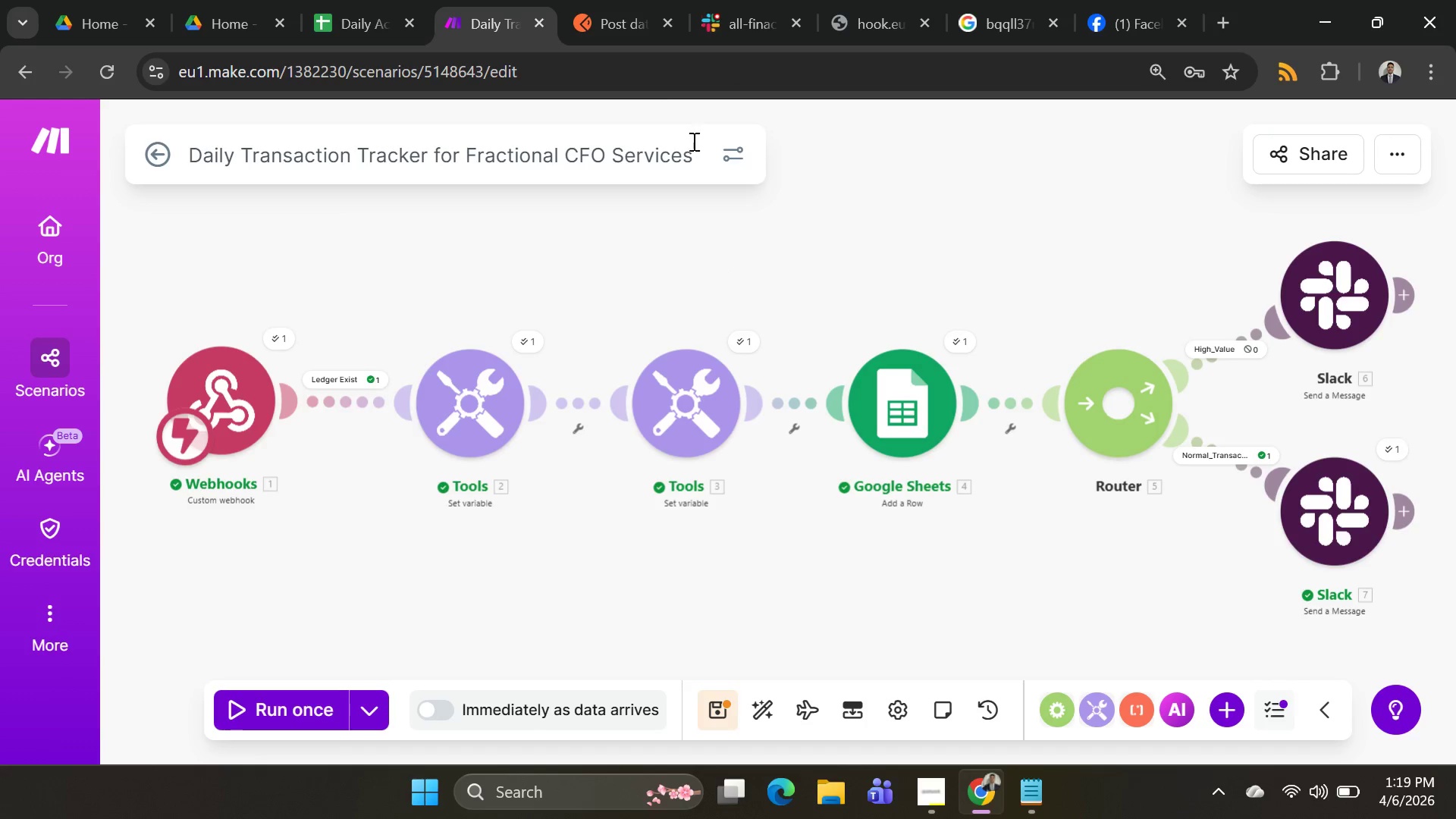 
mouse_move([564, 46])
 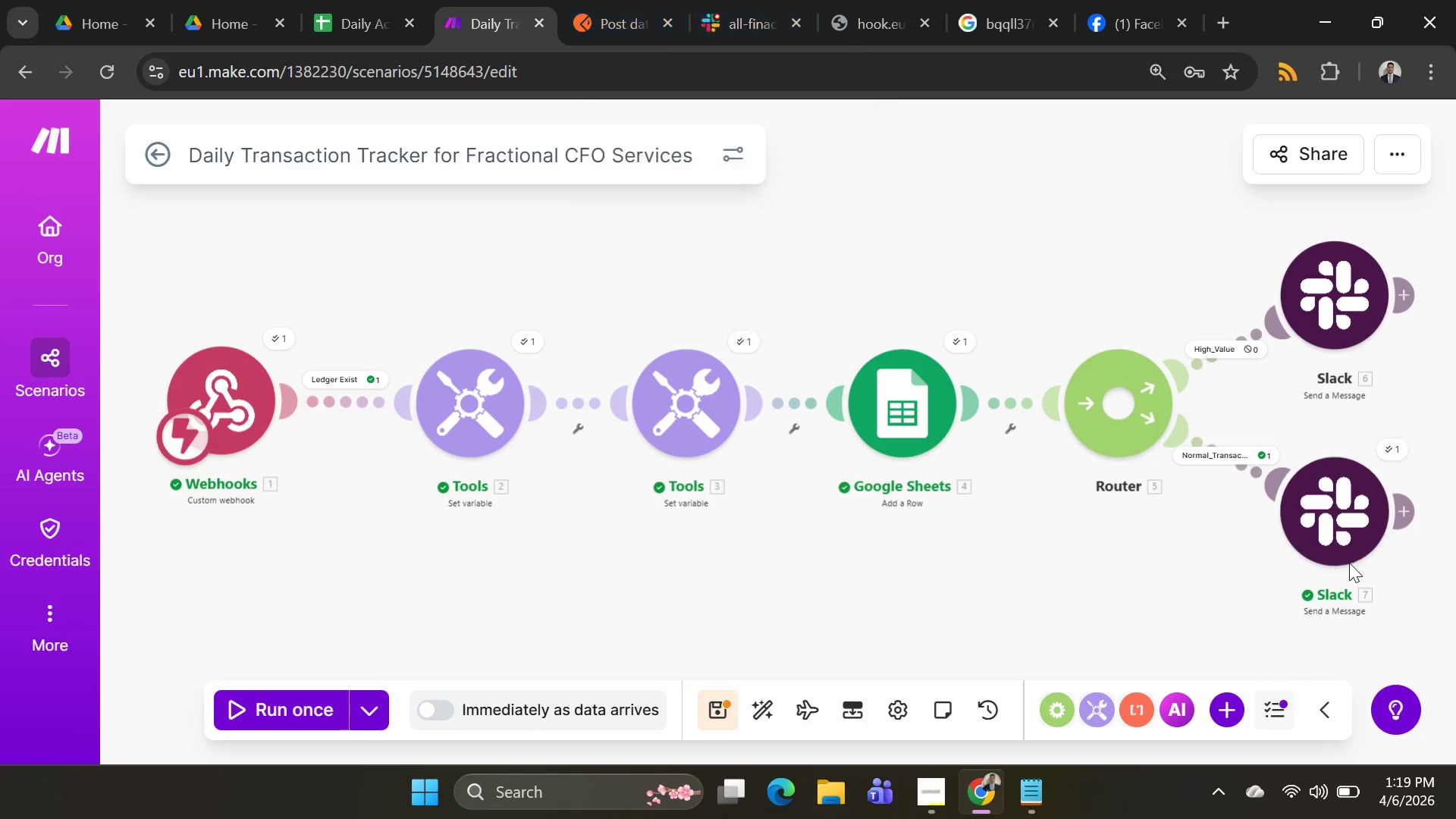 
left_click([1321, 494])
 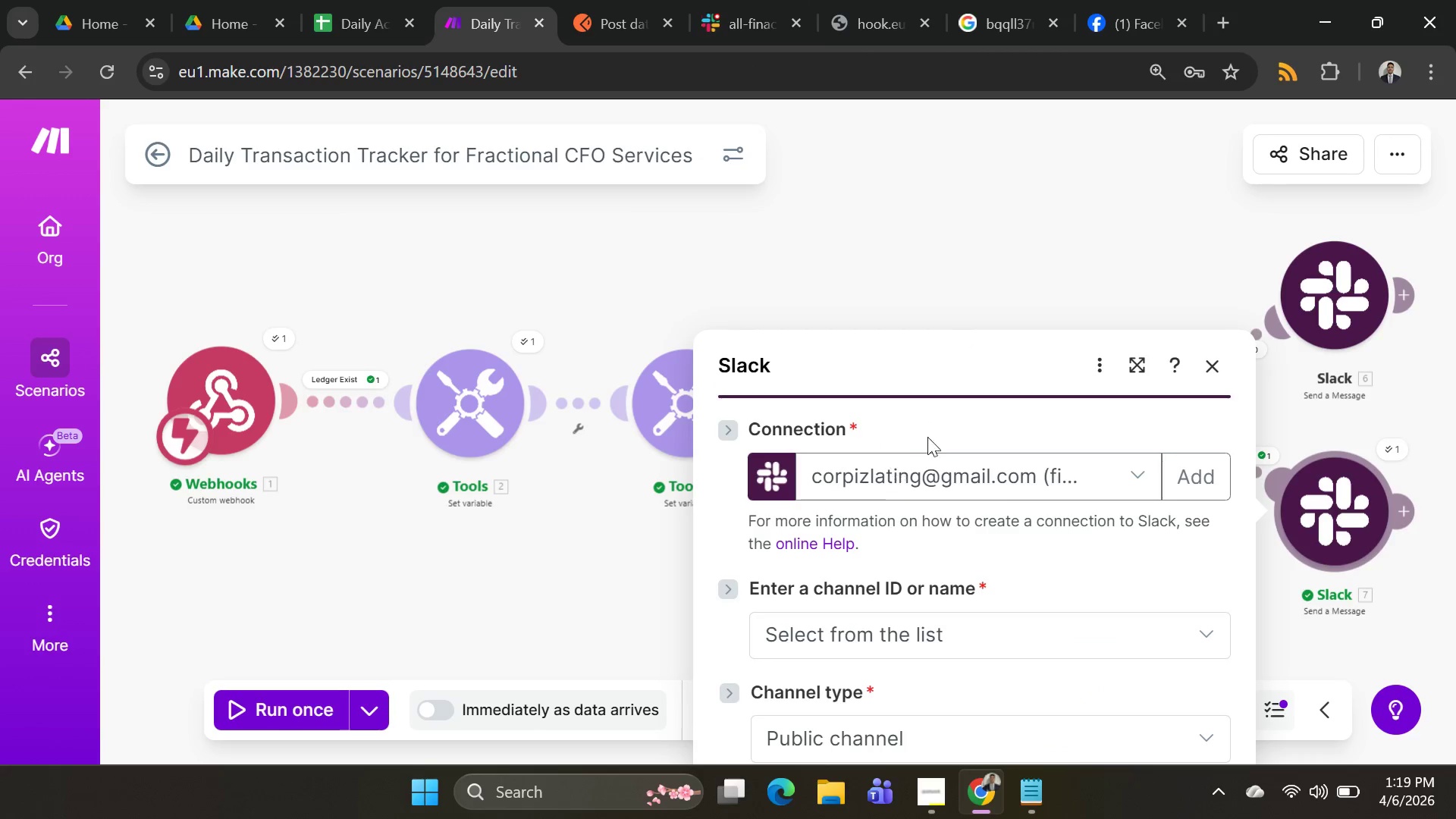 
scroll: coordinate [1025, 551], scroll_direction: down, amount: 4.0
 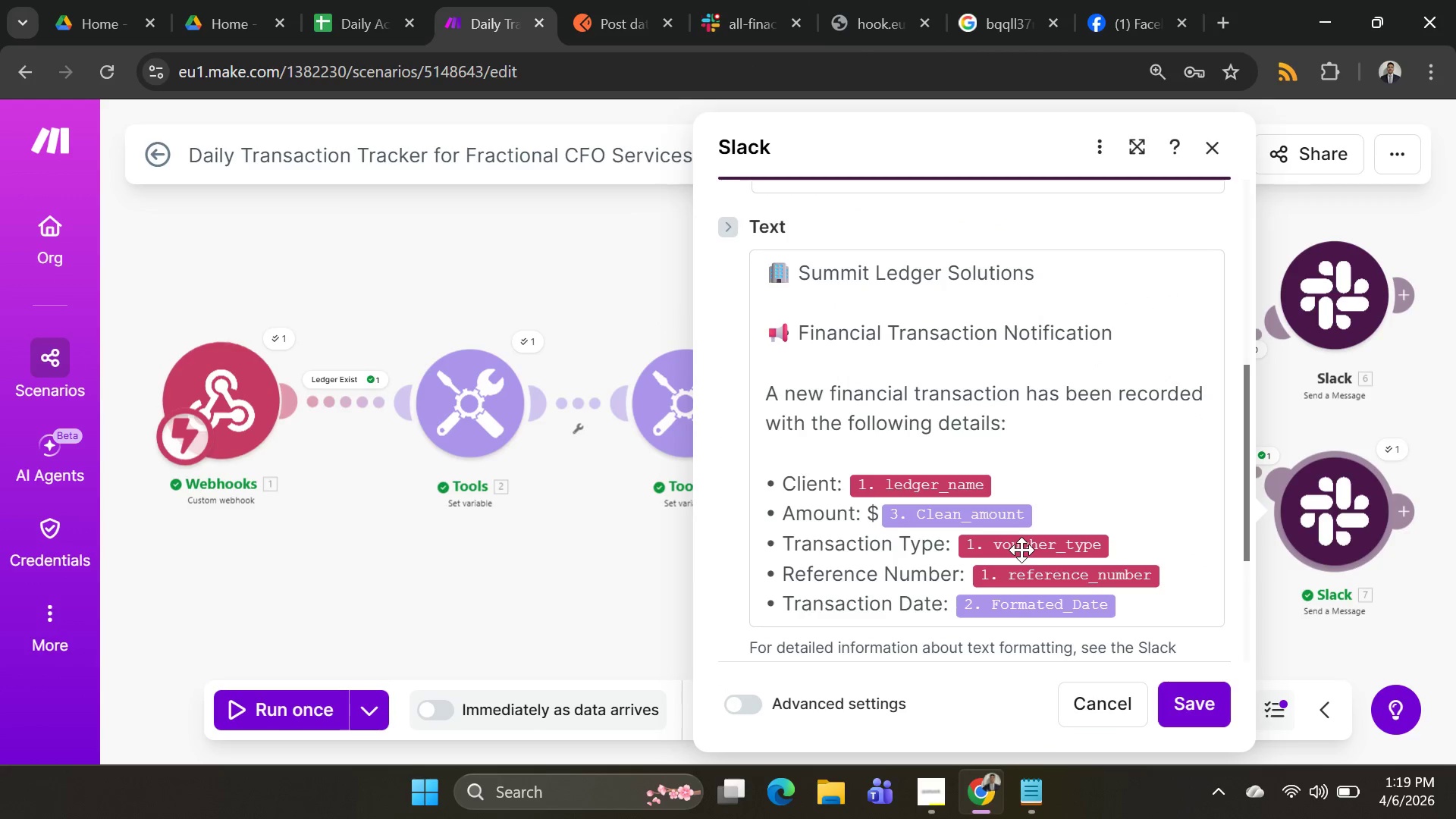 
scroll: coordinate [1013, 538], scroll_direction: up, amount: 2.0
 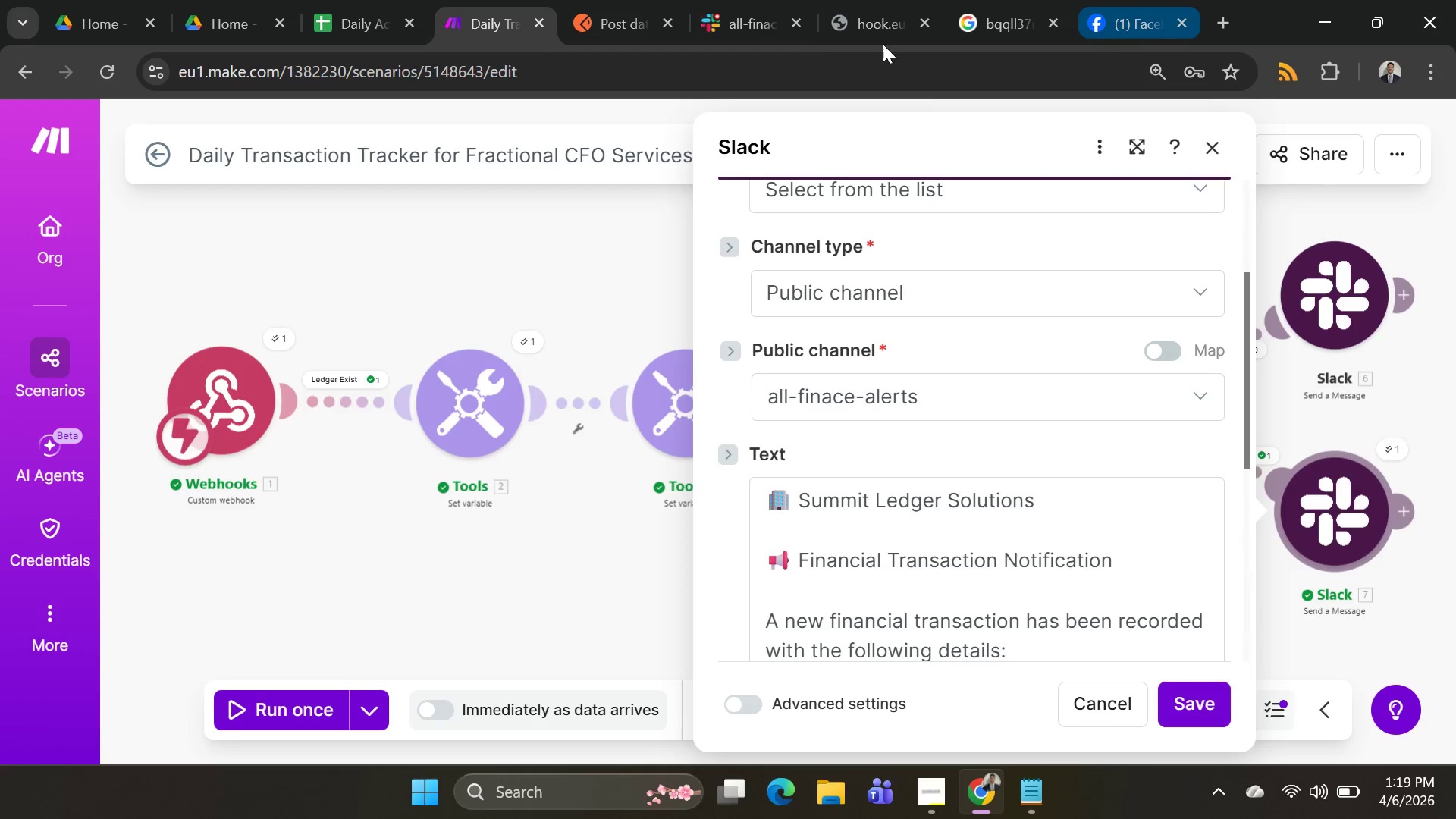 
left_click([746, 28])
 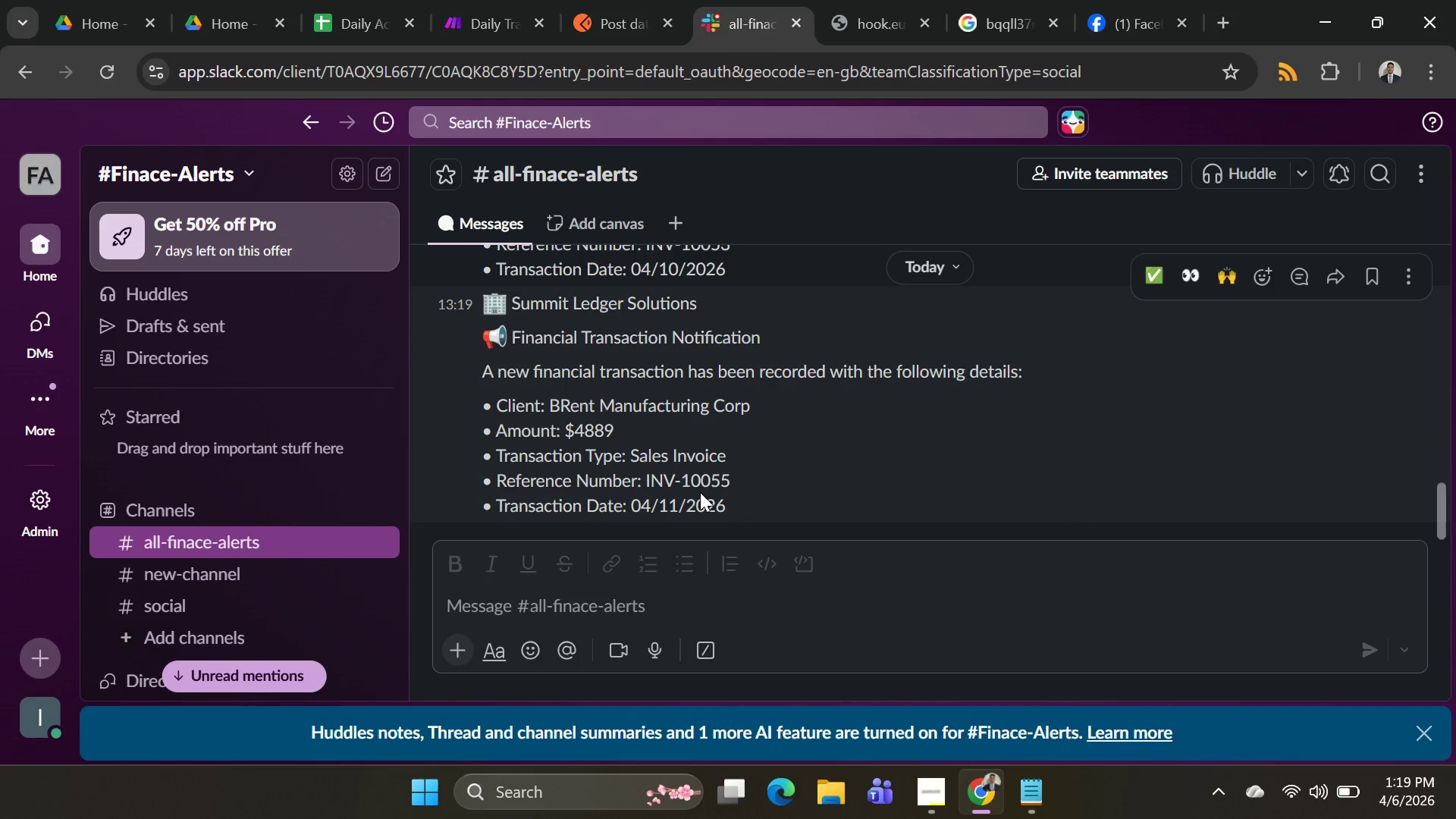 
wait(5.31)
 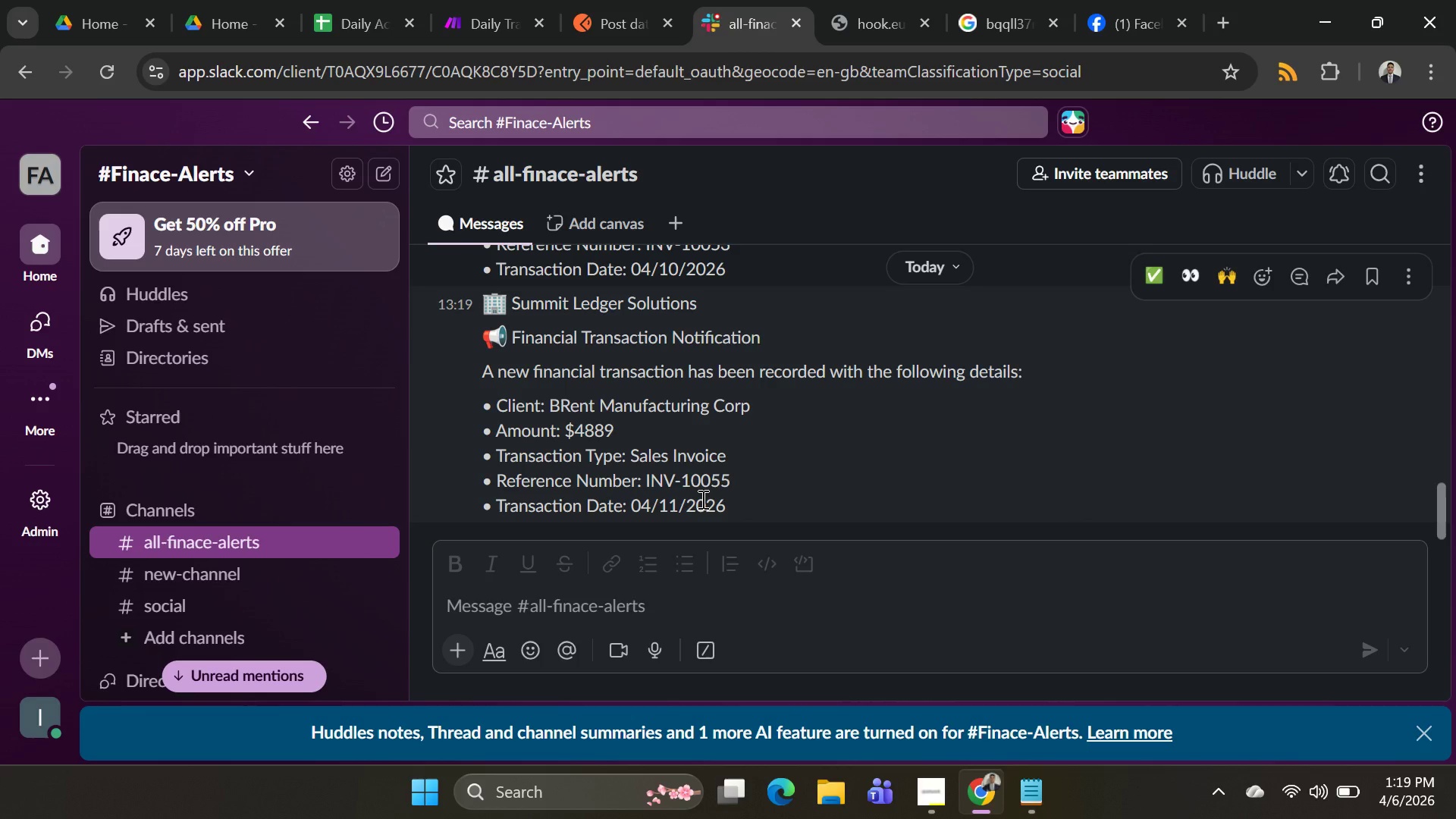 
left_click([482, 33])
 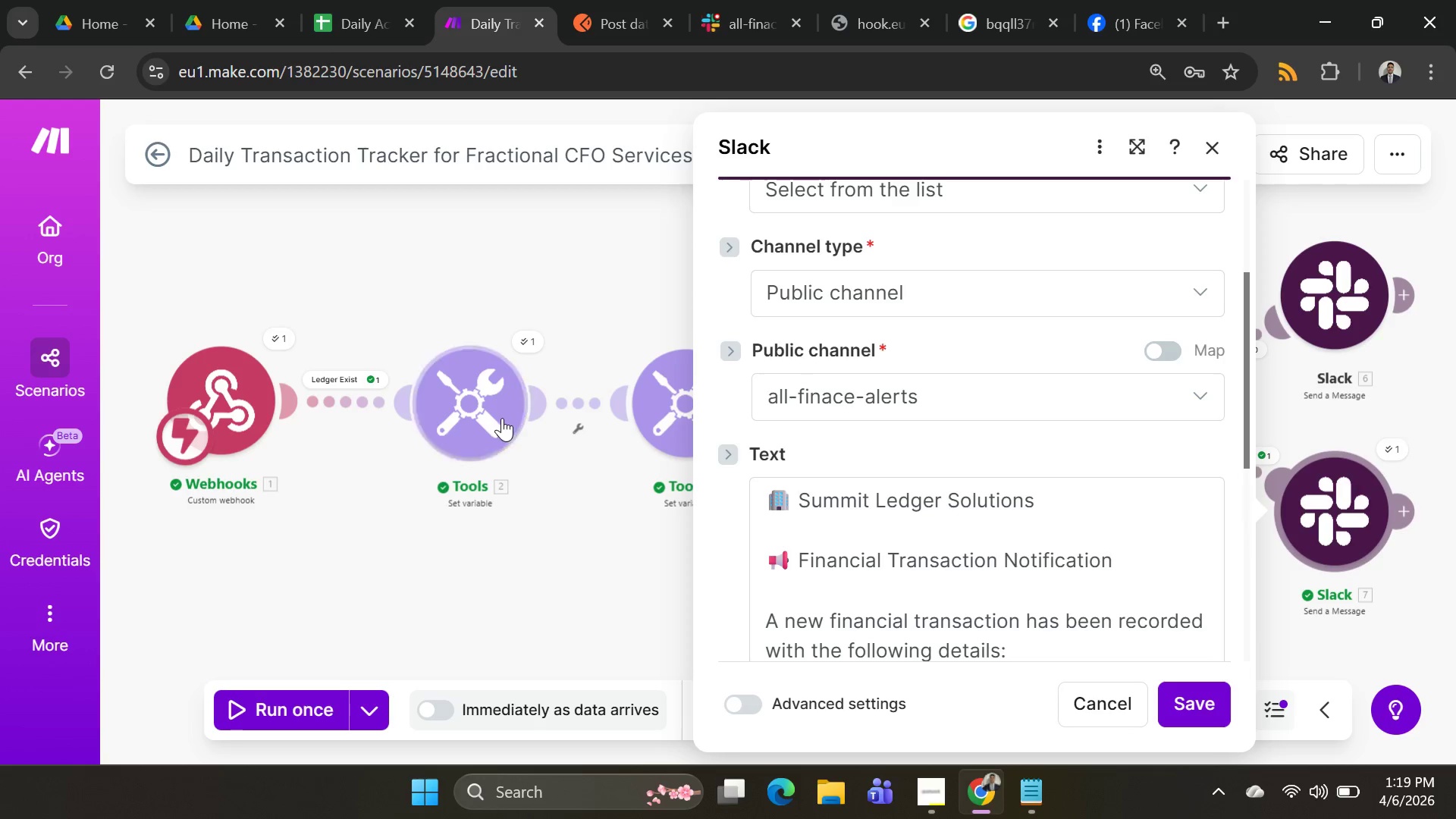 
scroll: coordinate [913, 420], scroll_direction: down, amount: 1.0
 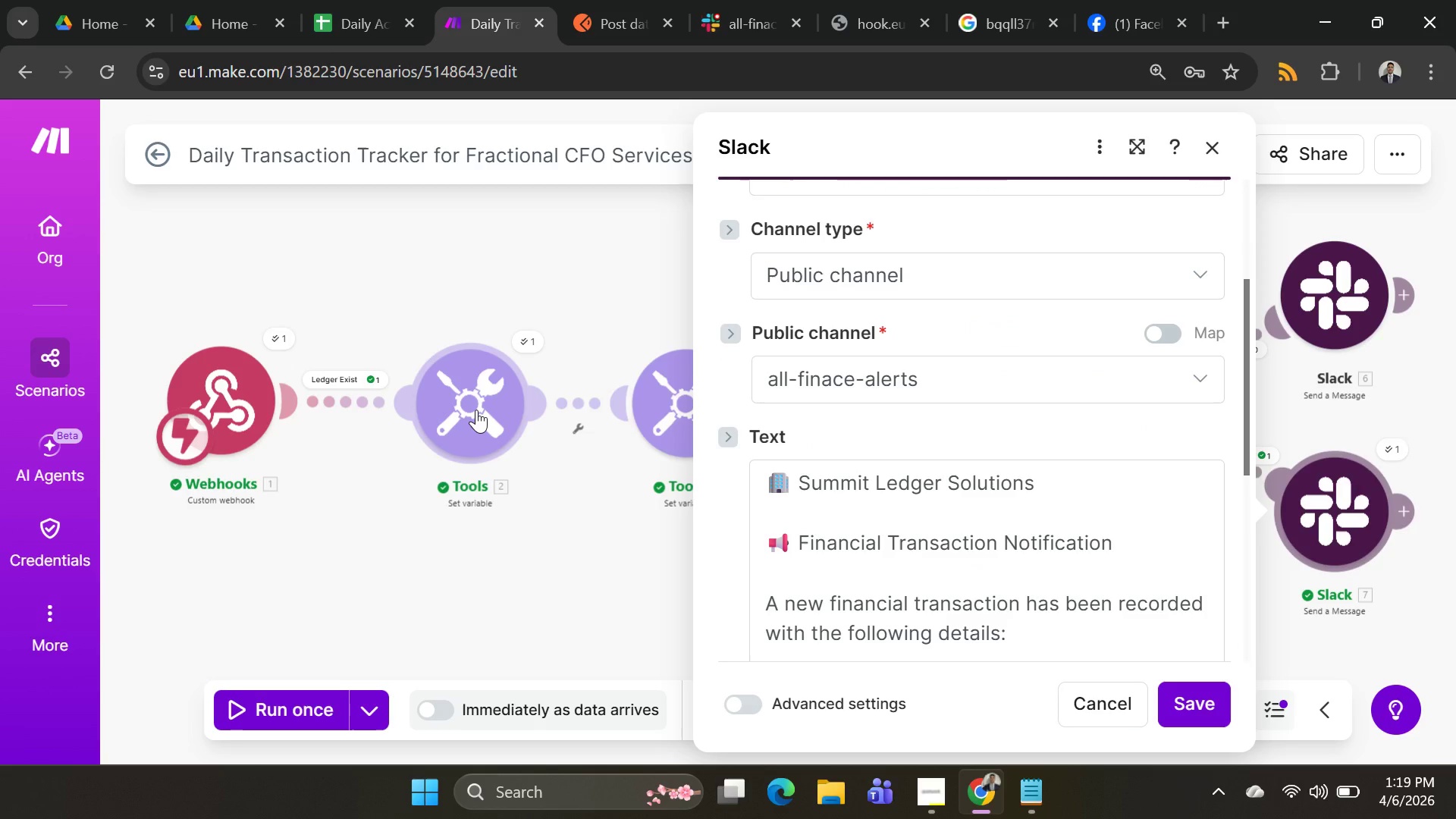 
right_click([476, 410])
 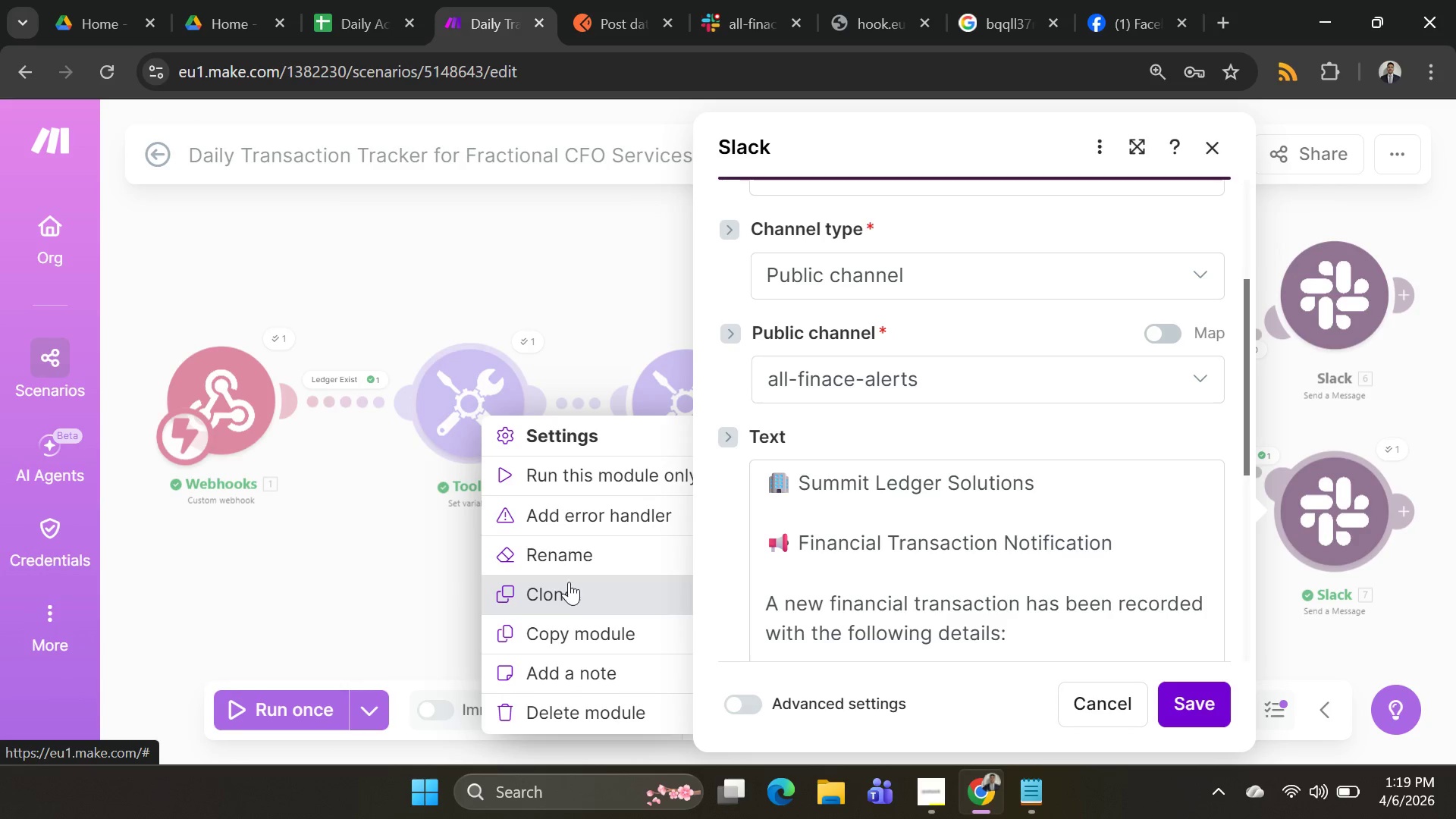 
scroll: coordinate [1000, 328], scroll_direction: up, amount: 8.0
 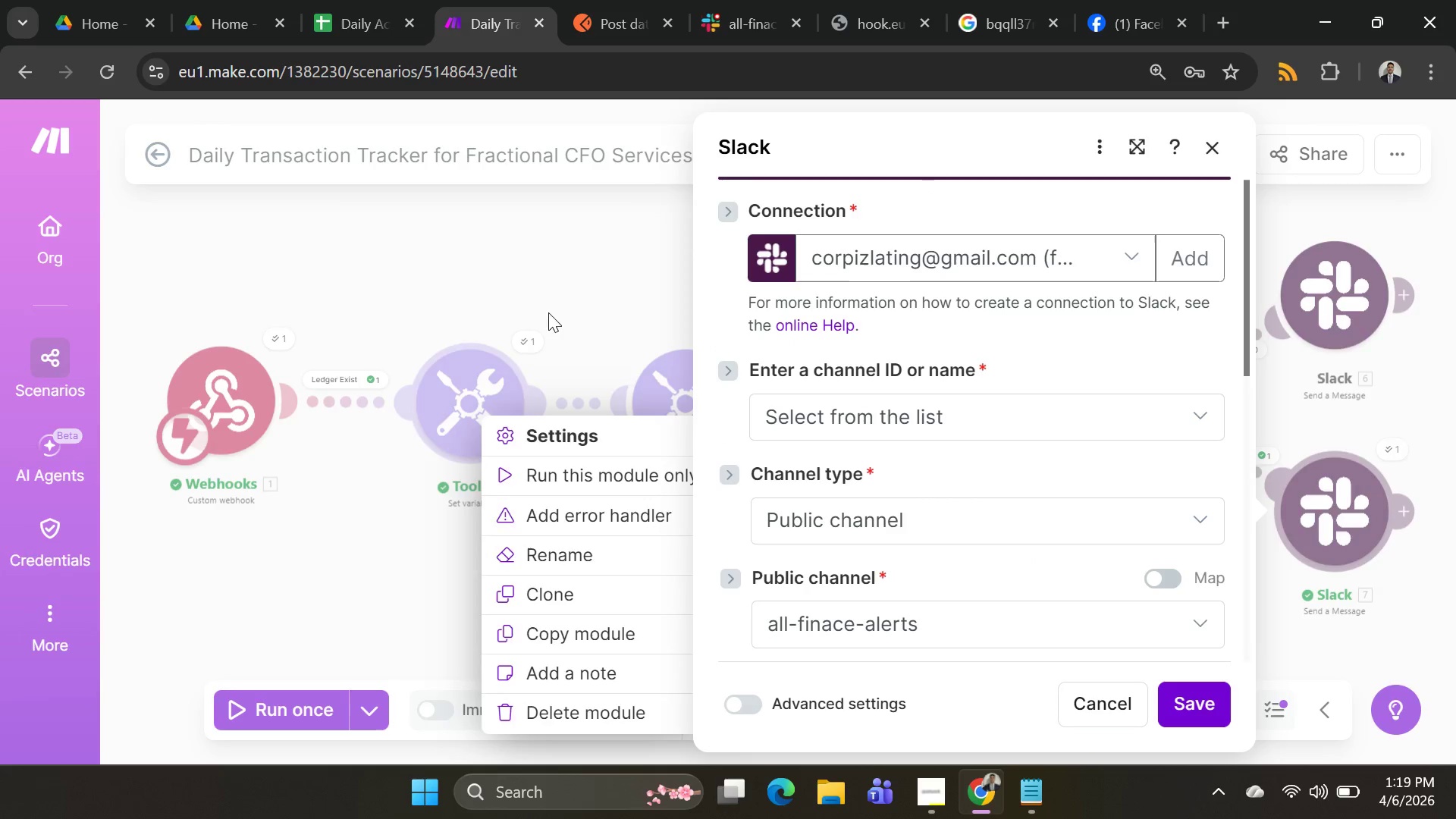 
left_click([538, 309])
 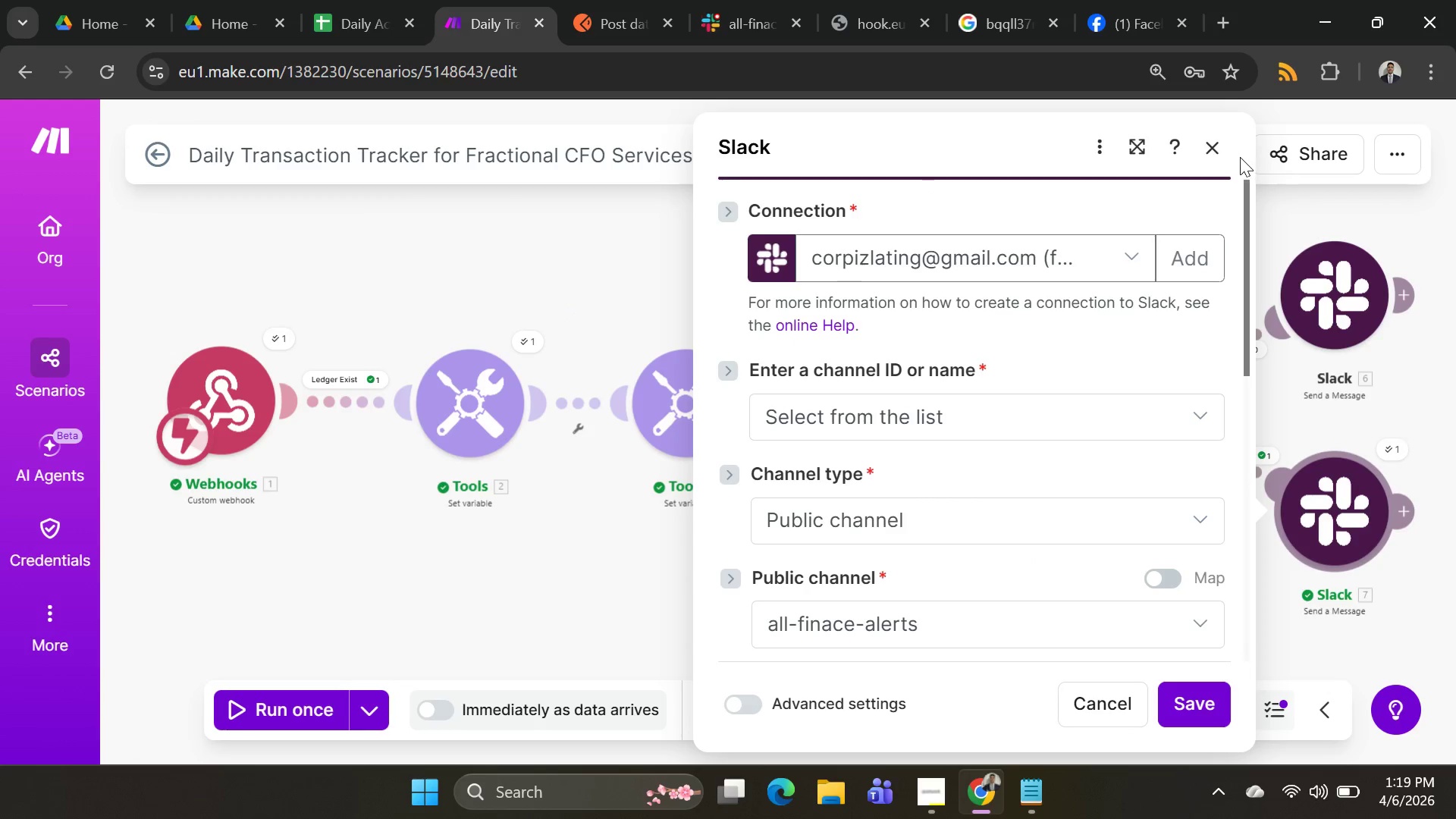 
left_click([1227, 146])
 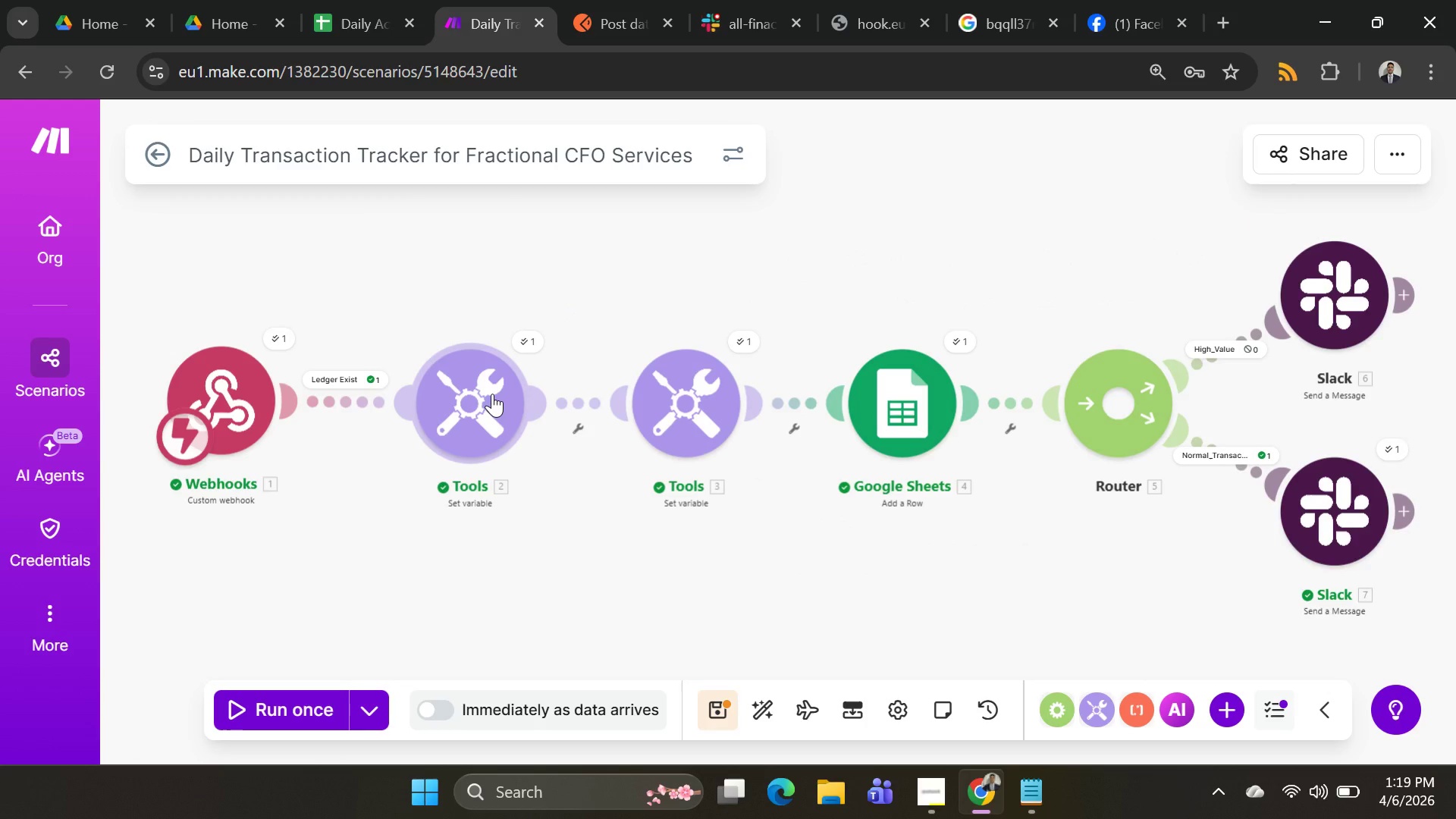 
right_click([492, 394])
 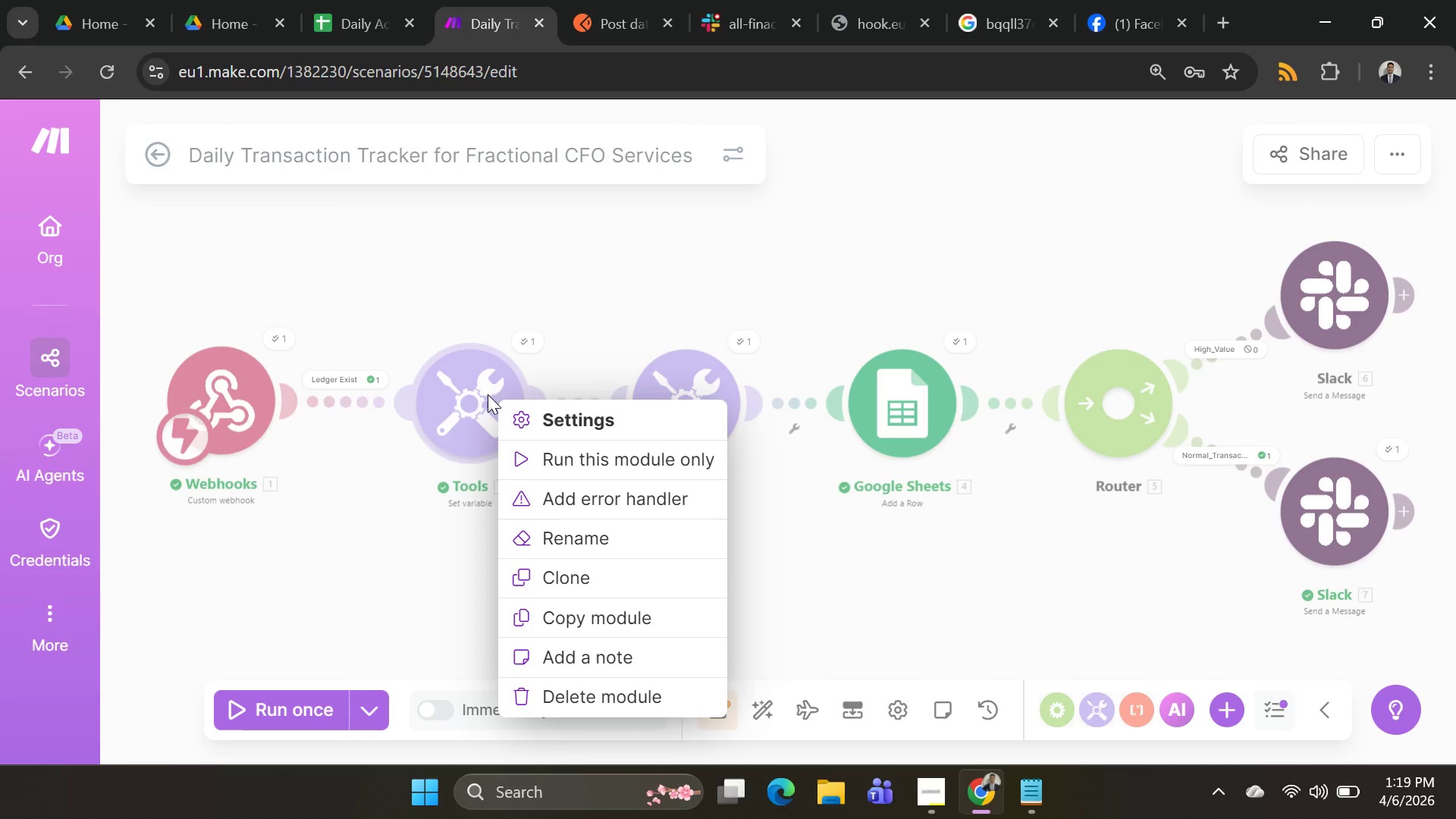 
left_click([428, 394])
 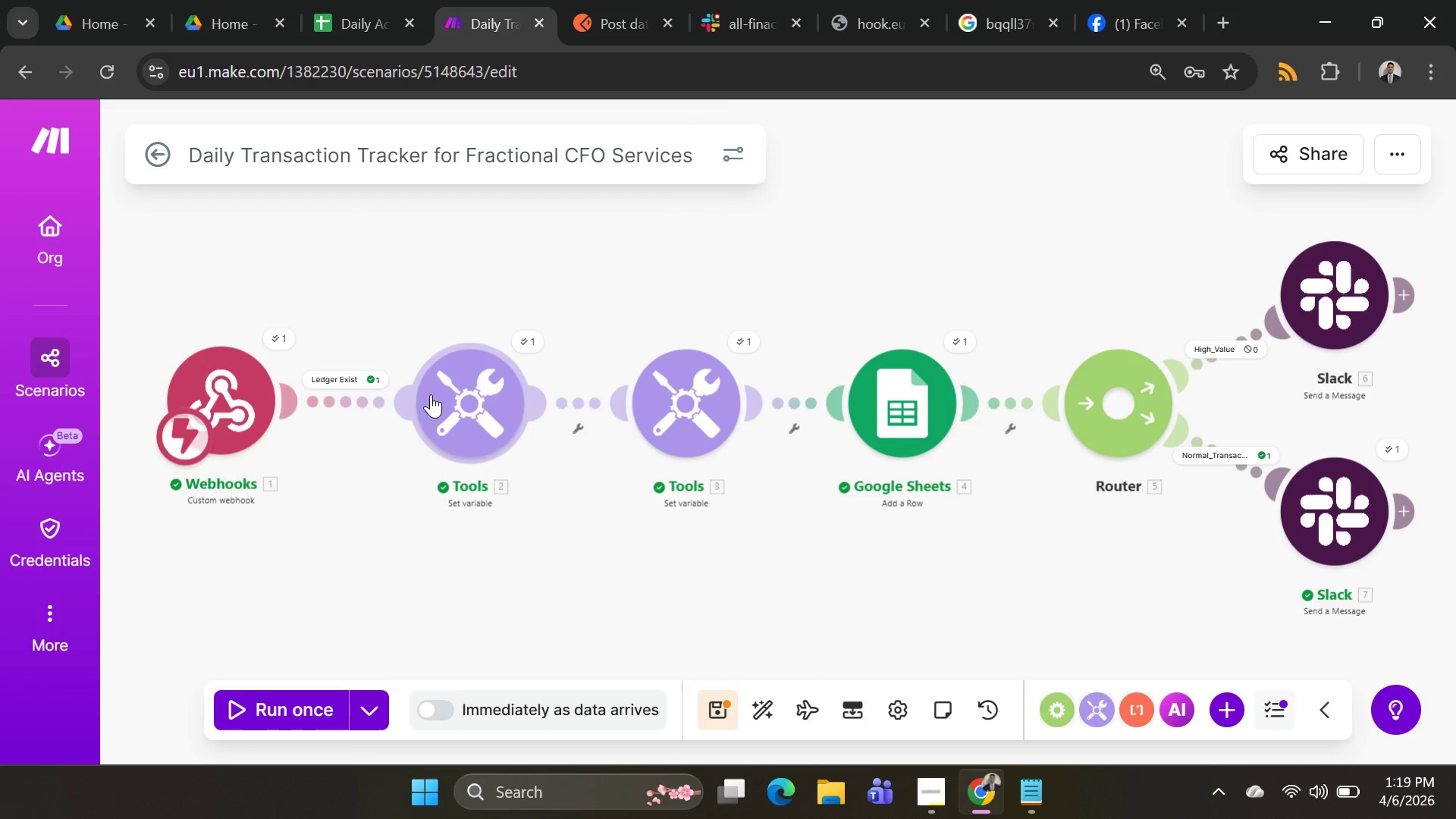 
left_click([431, 394])
 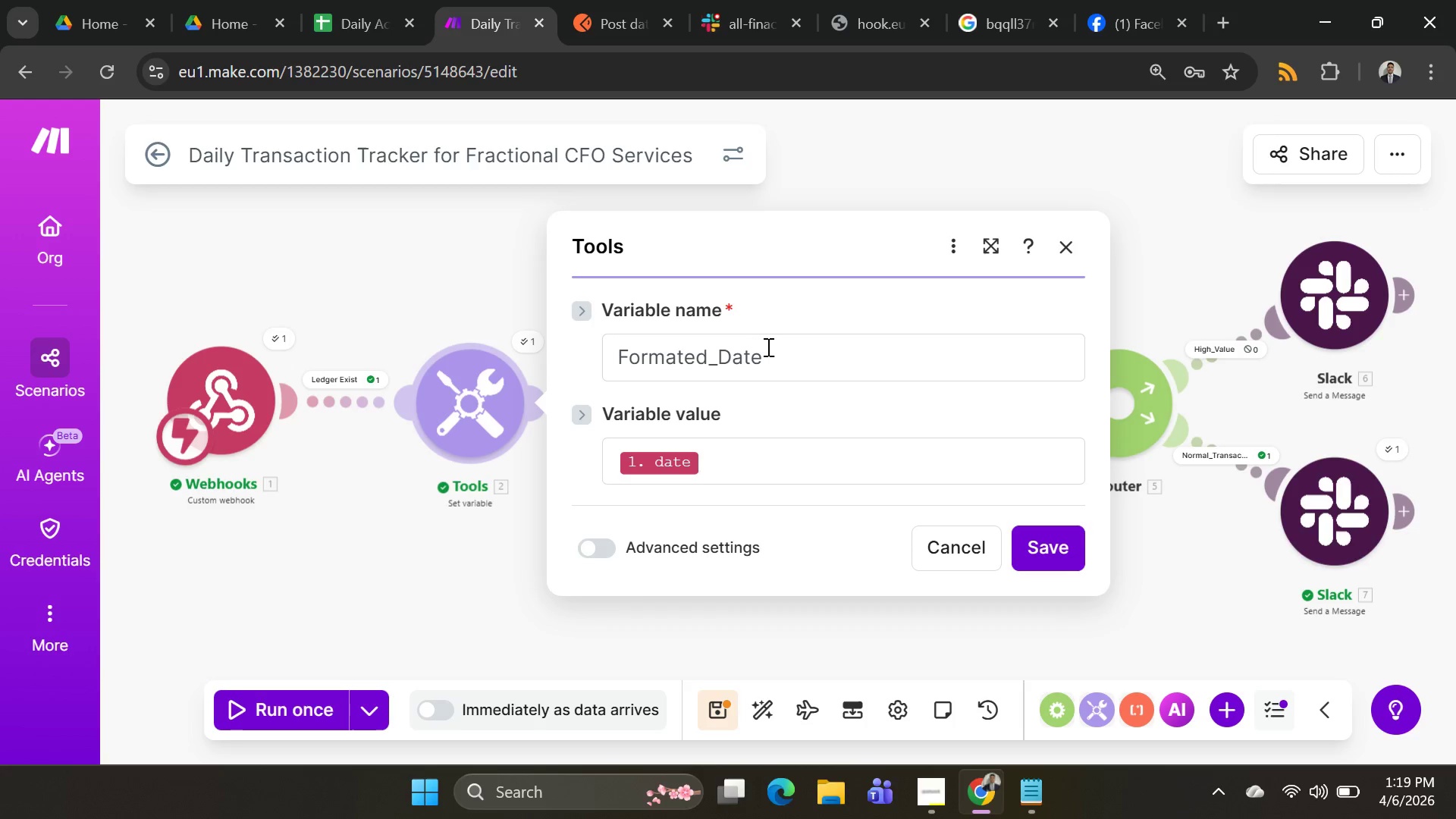 
left_click_drag(start_coordinate=[793, 358], to_coordinate=[331, 362])
 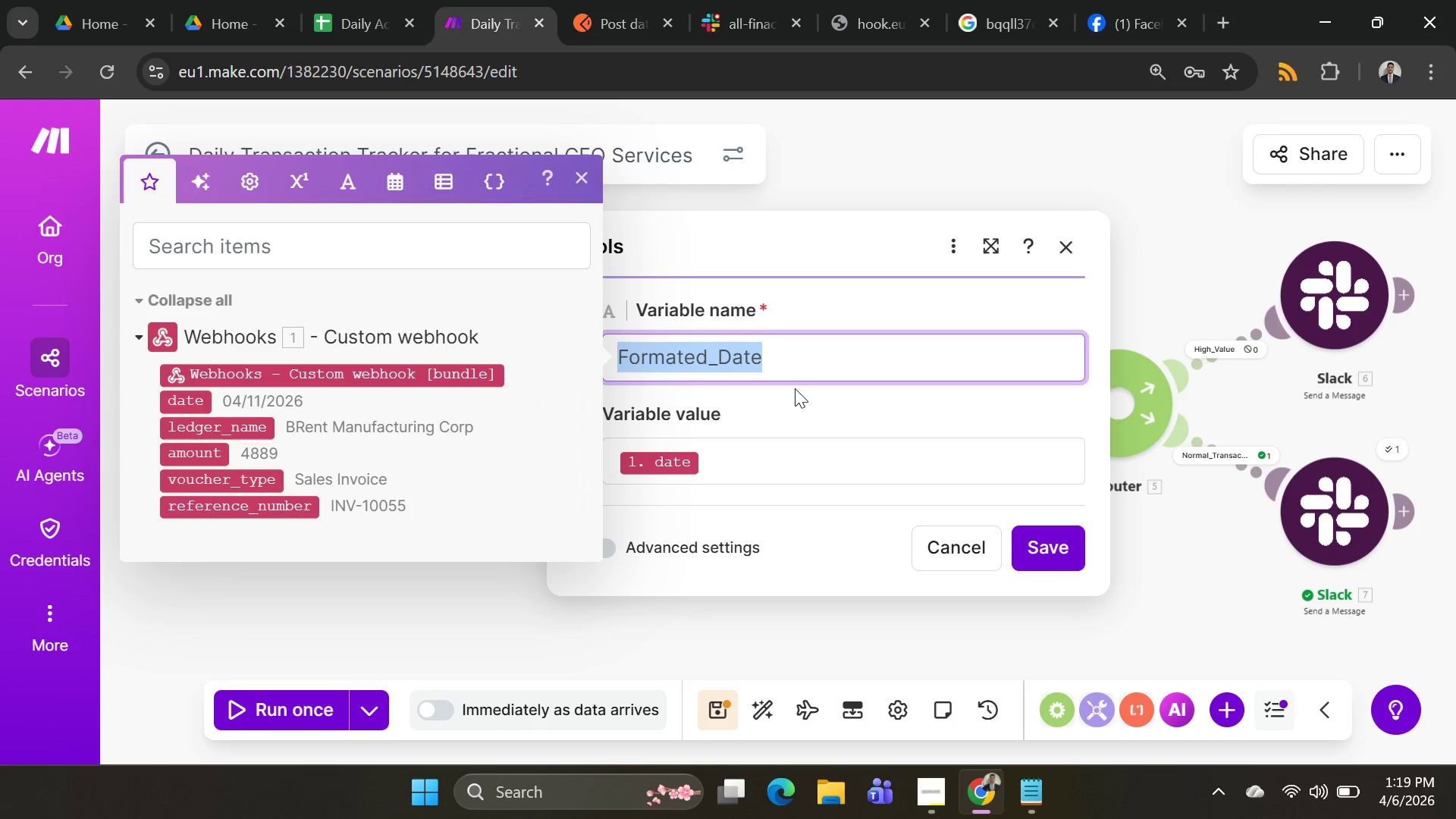 
key(Control+C)
 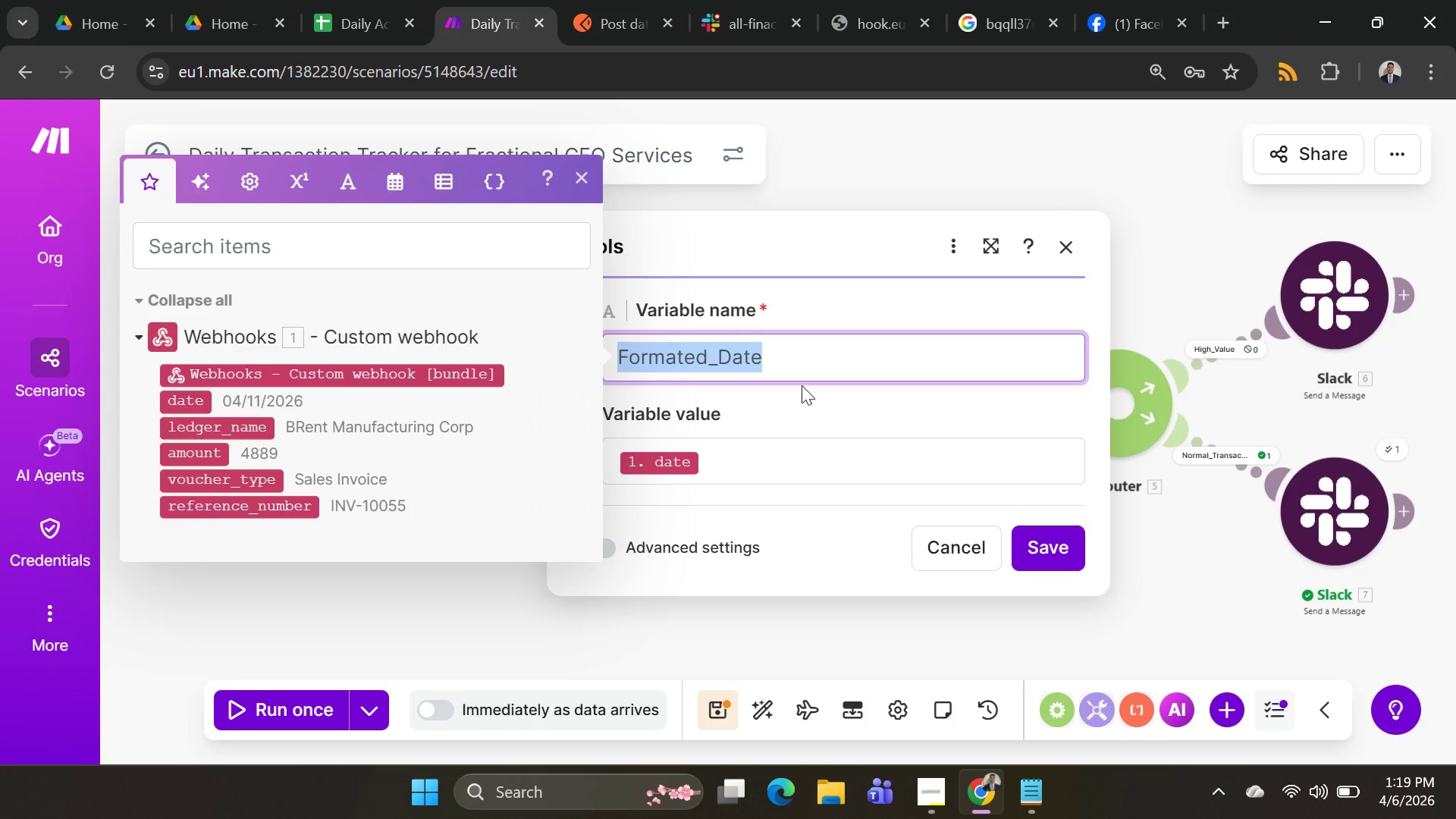 
key(Control+C)
 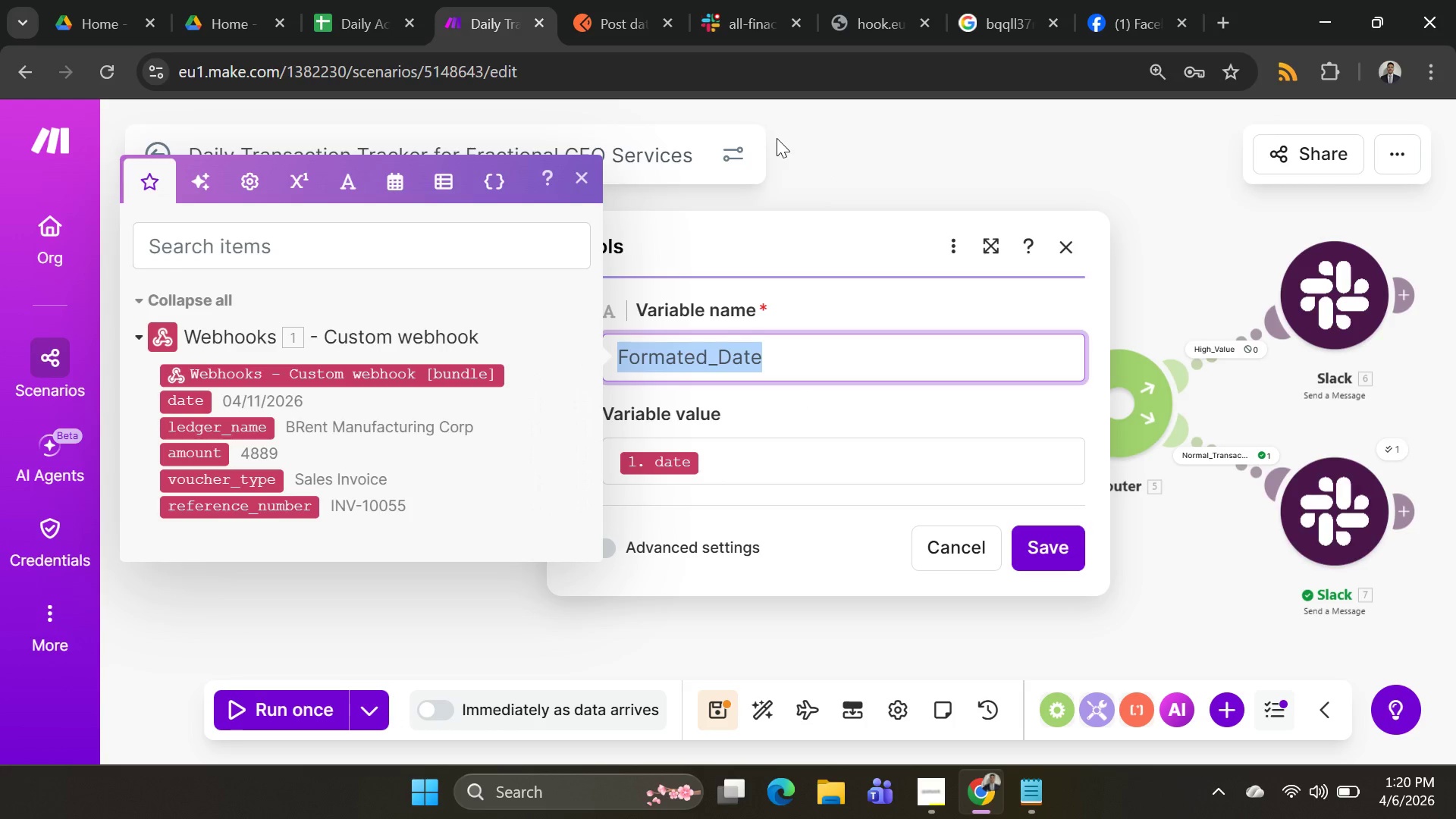 
left_click([854, 149])
 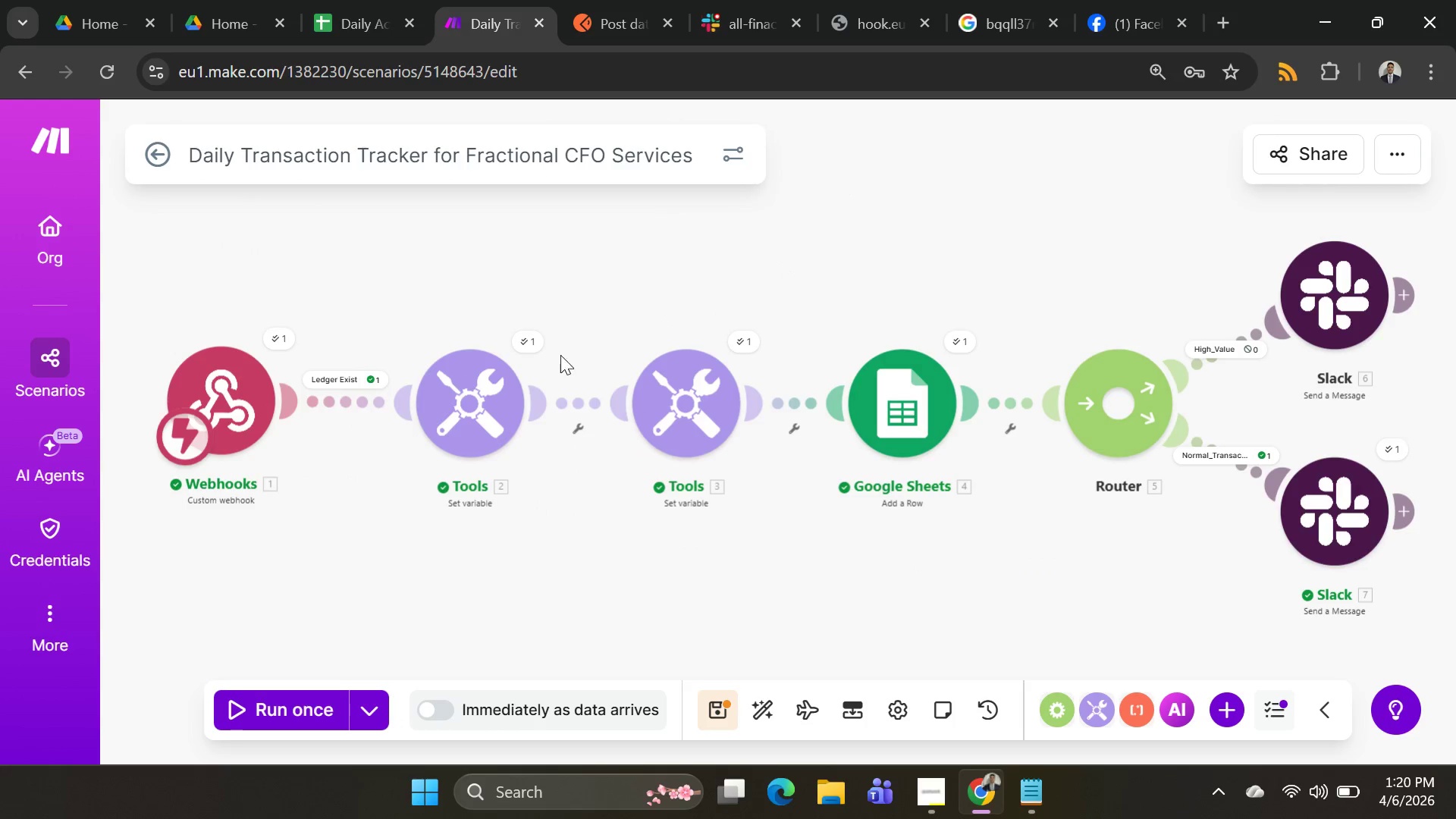 
right_click([499, 394])
 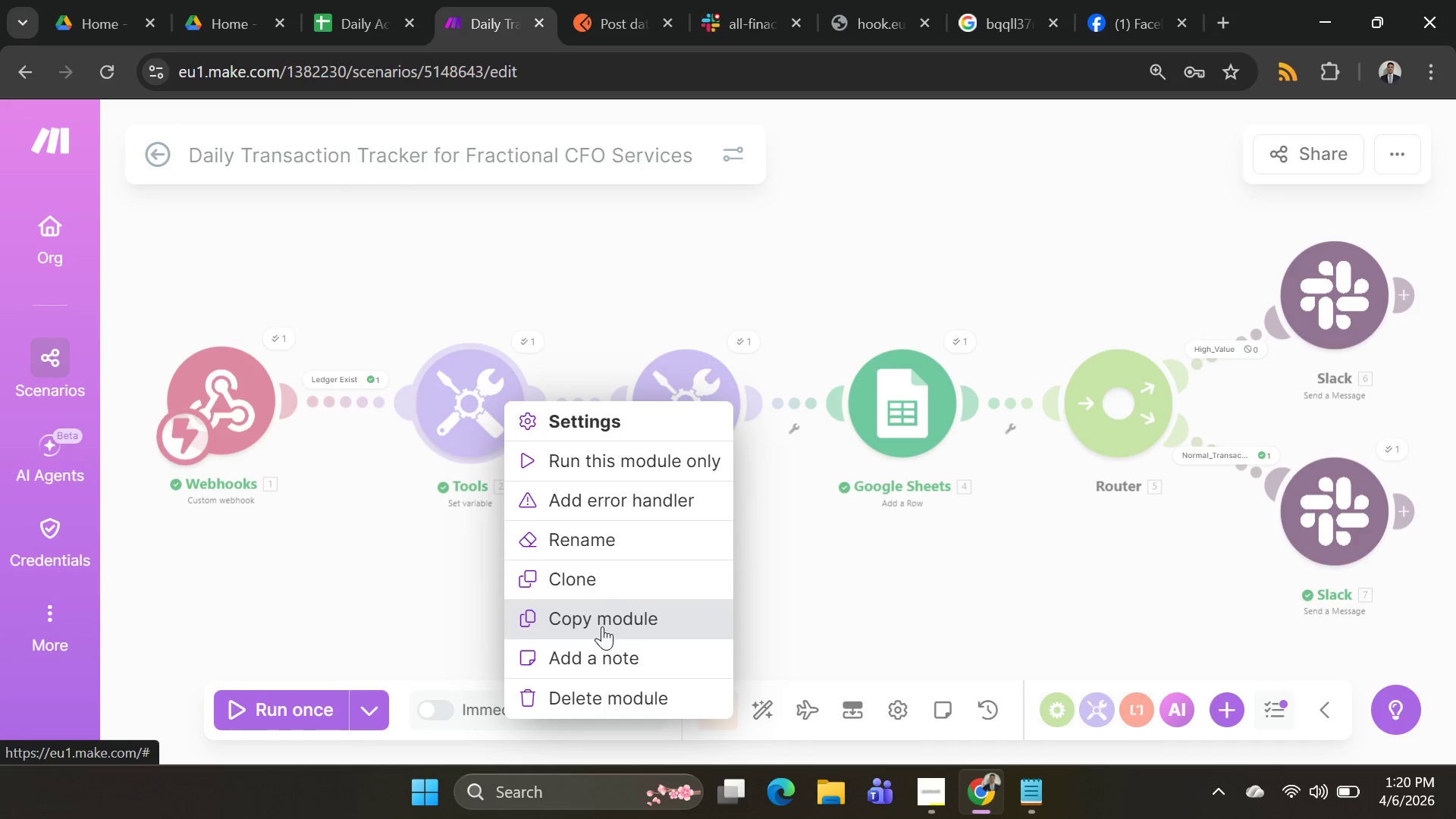 
left_click([611, 689])
 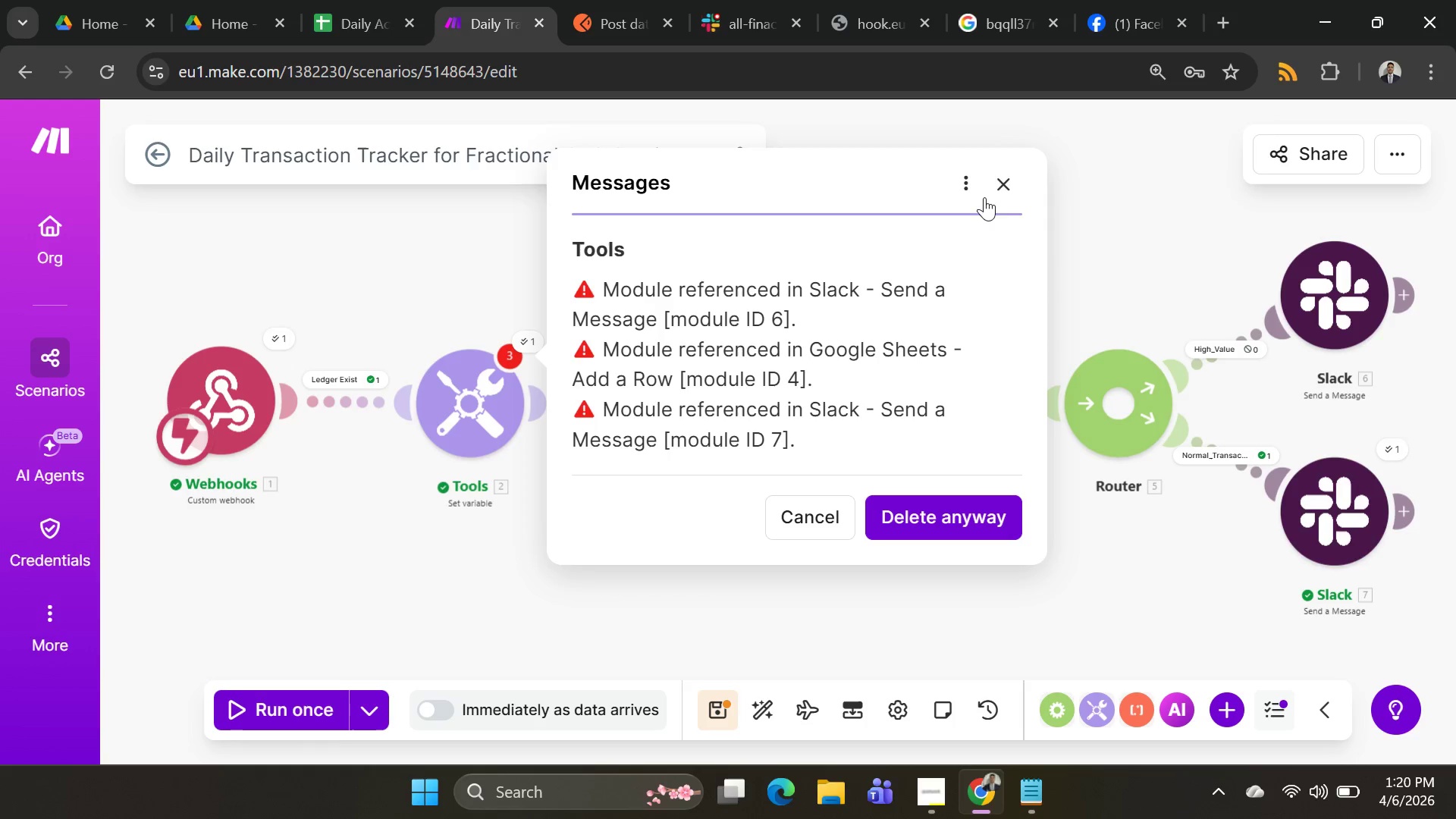 
left_click([814, 532])
 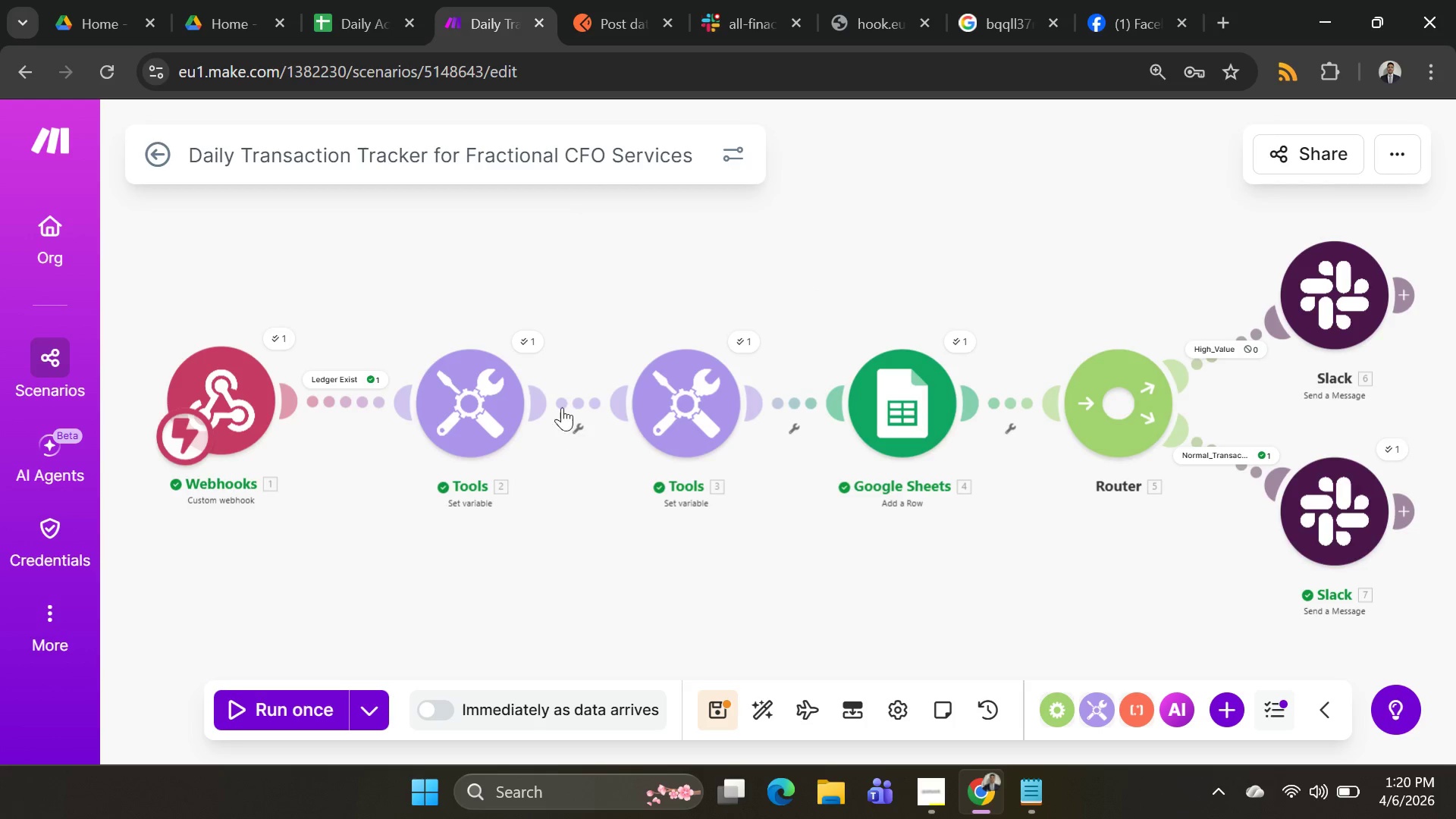 
right_click([566, 403])
 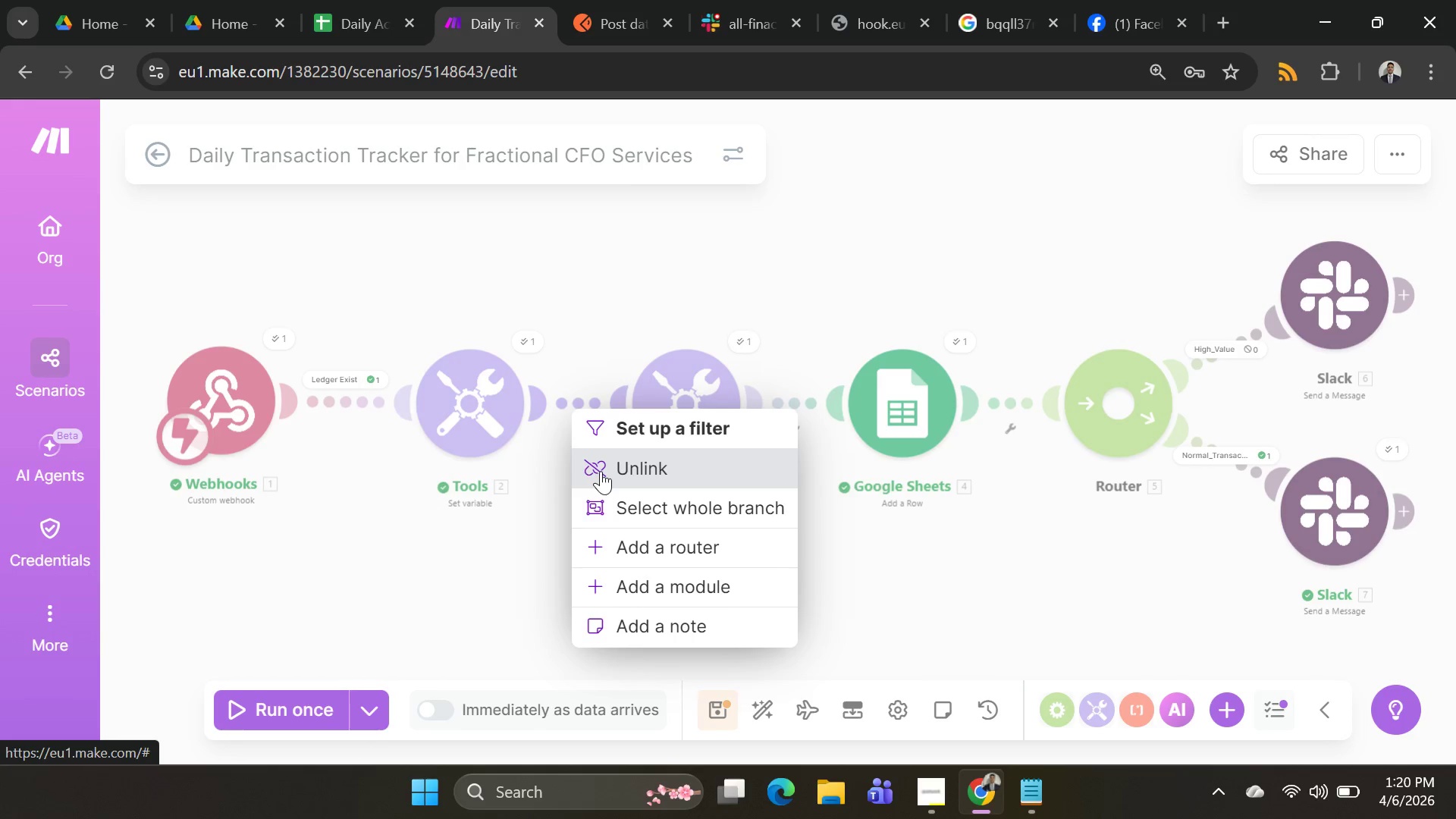 
left_click([601, 471])
 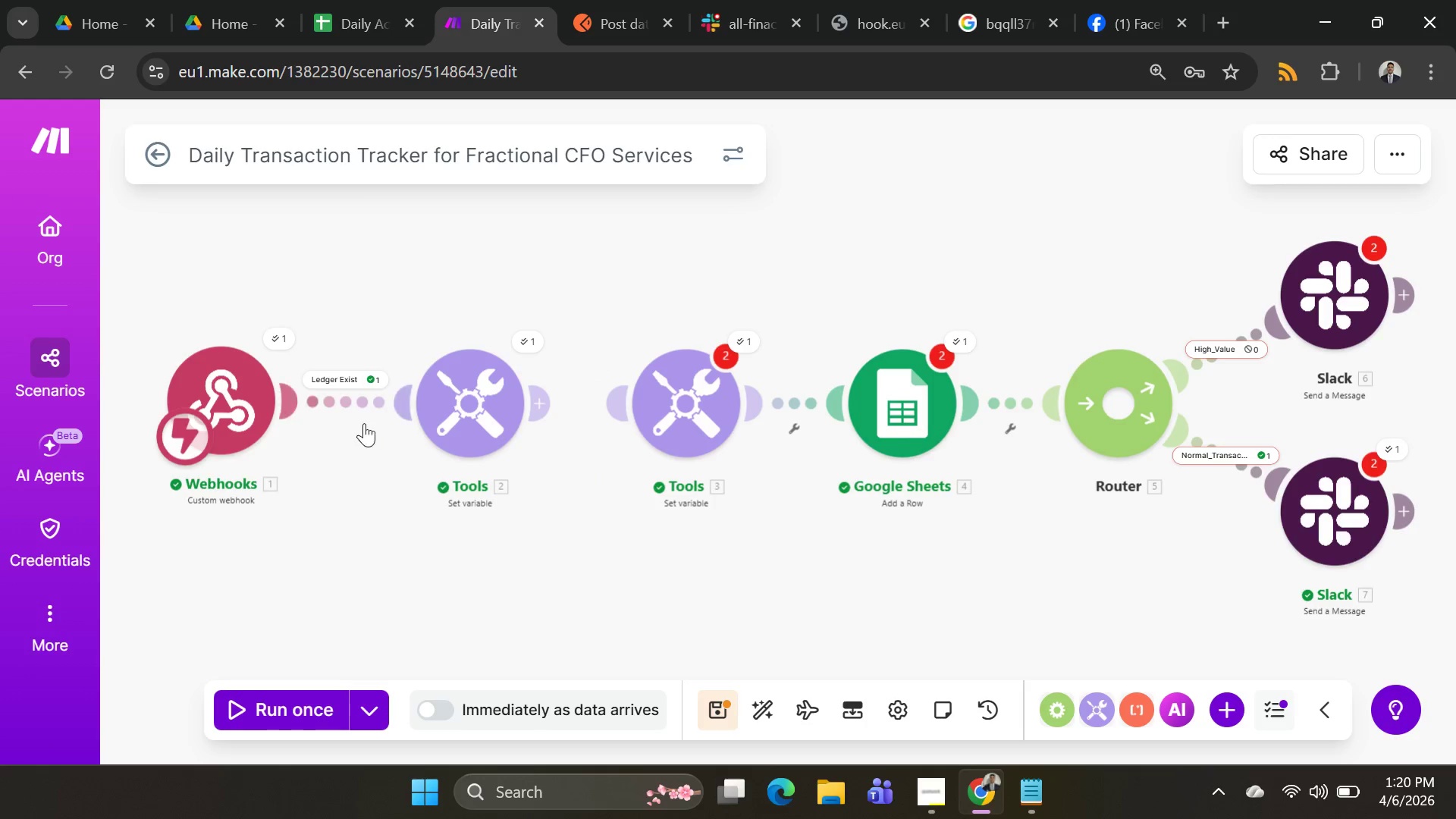 
right_click([346, 406])
 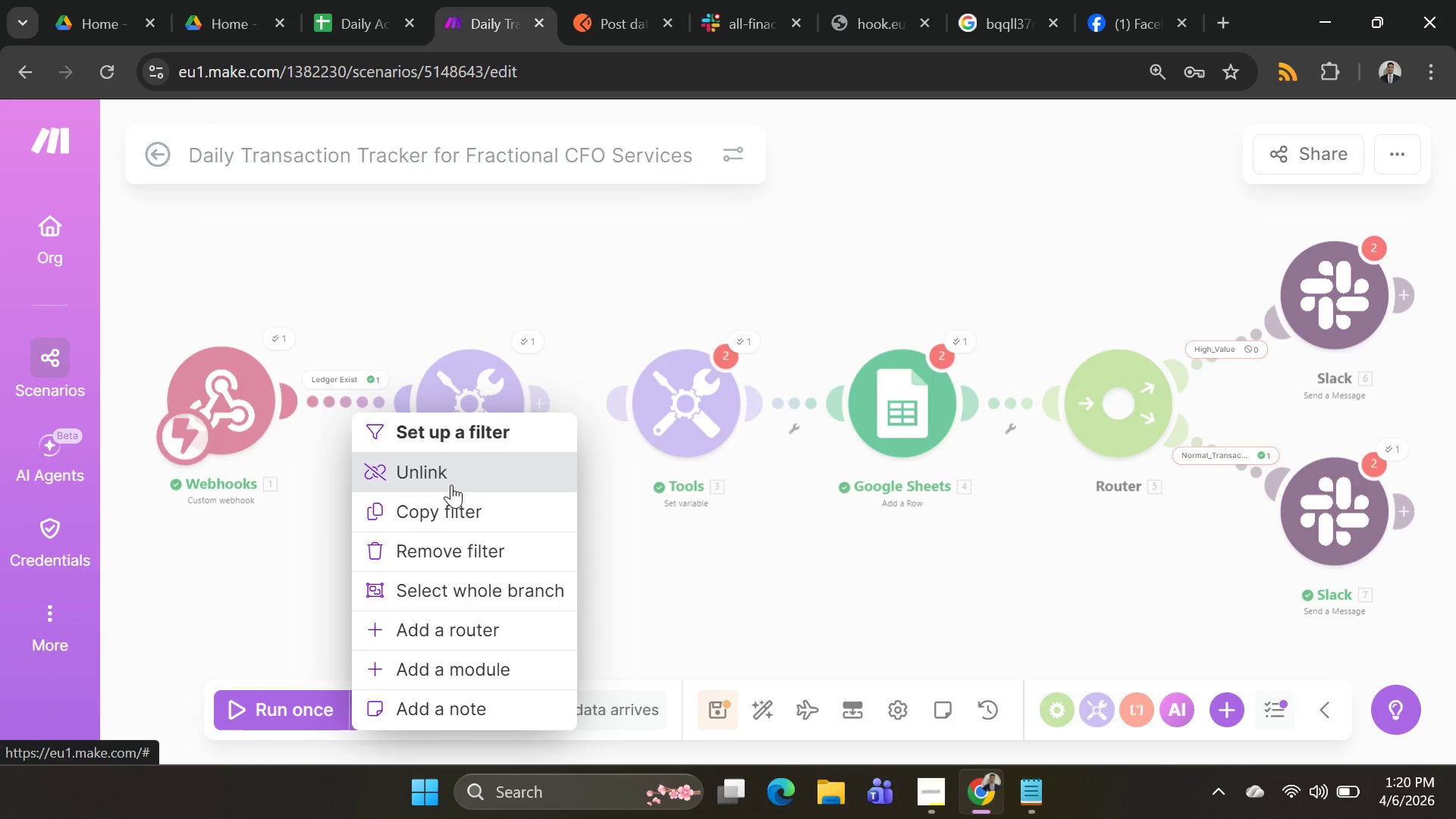 
left_click([453, 471])
 